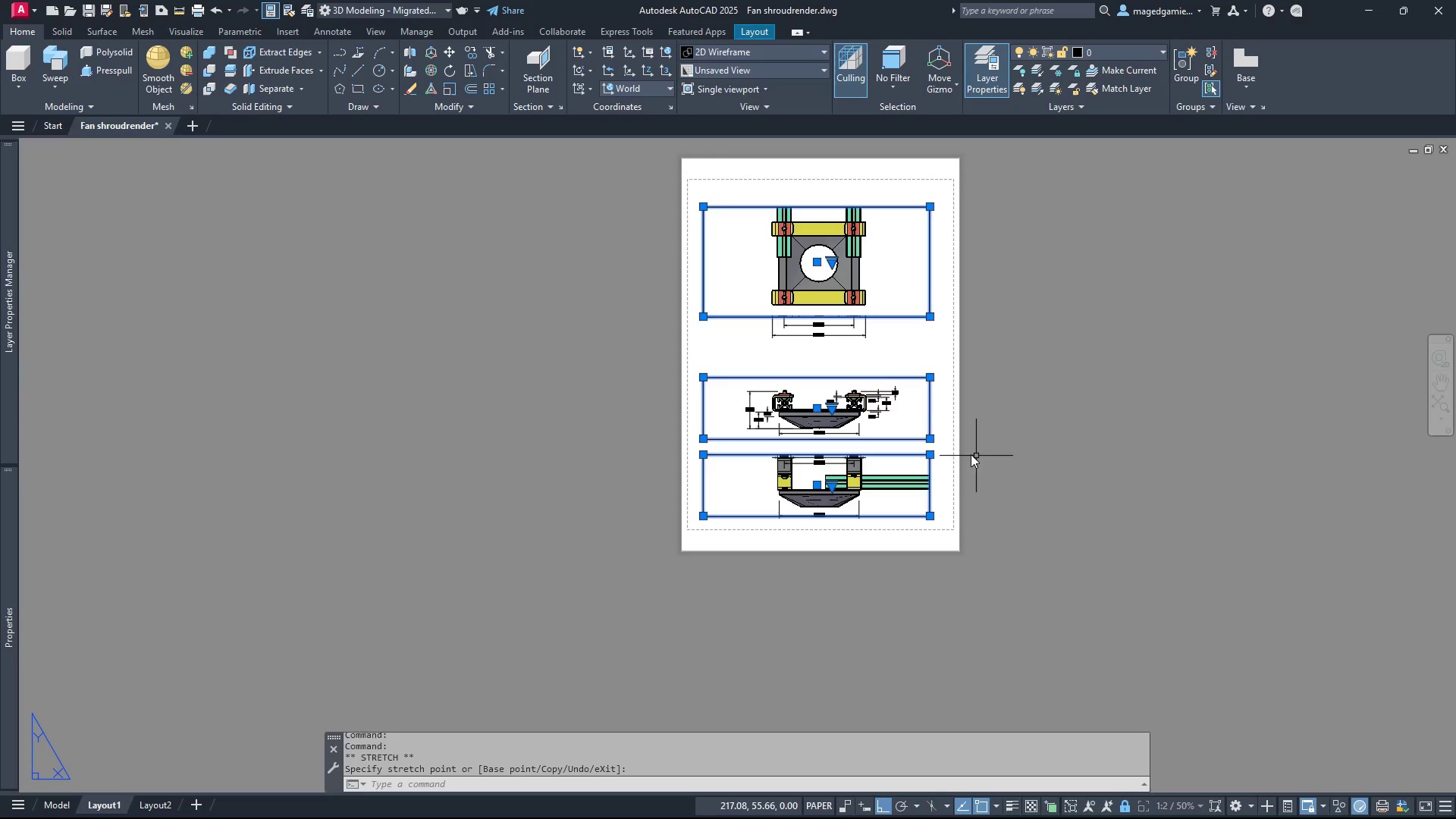 
key(Escape)
 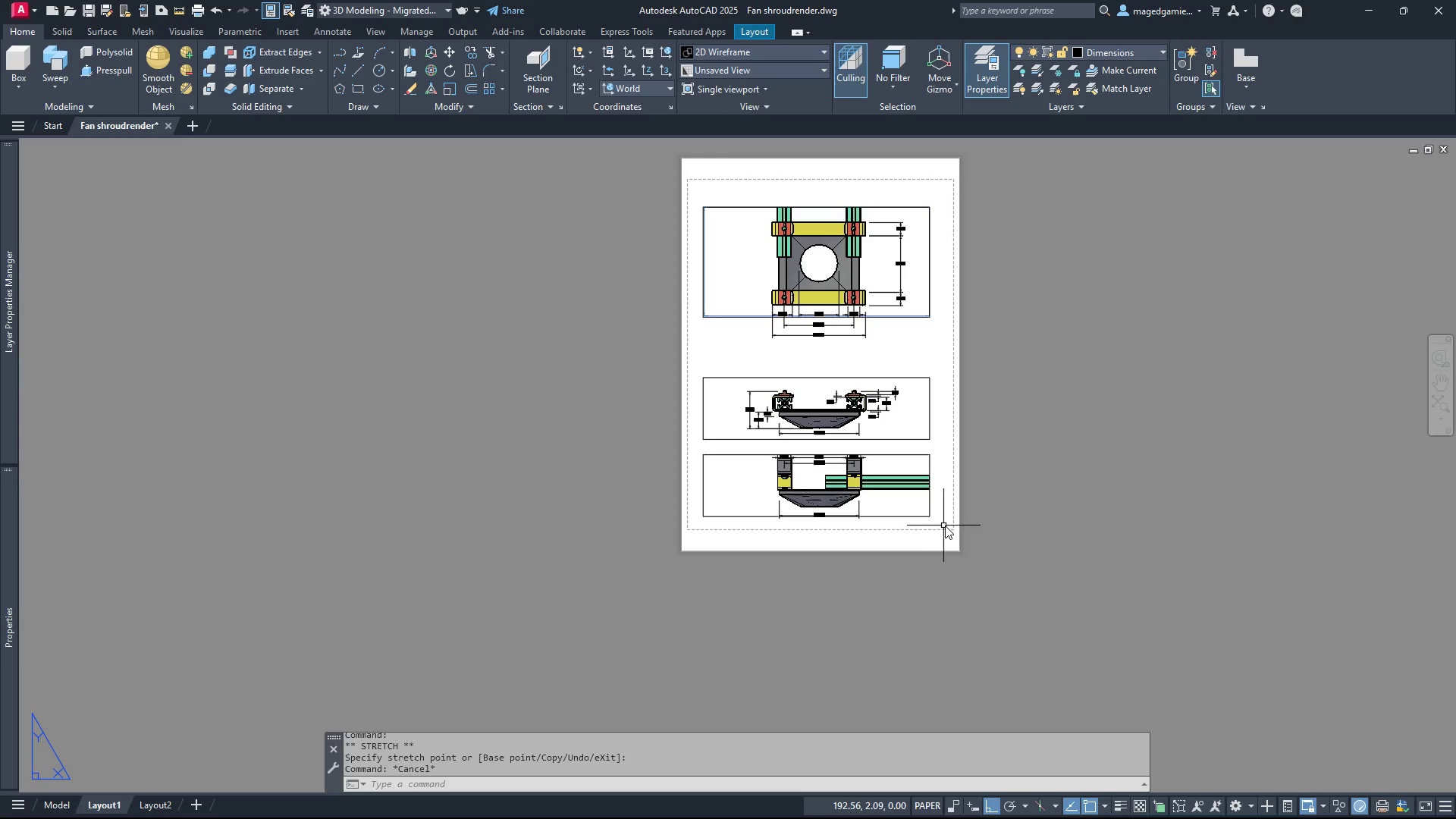 
left_click([946, 527])
 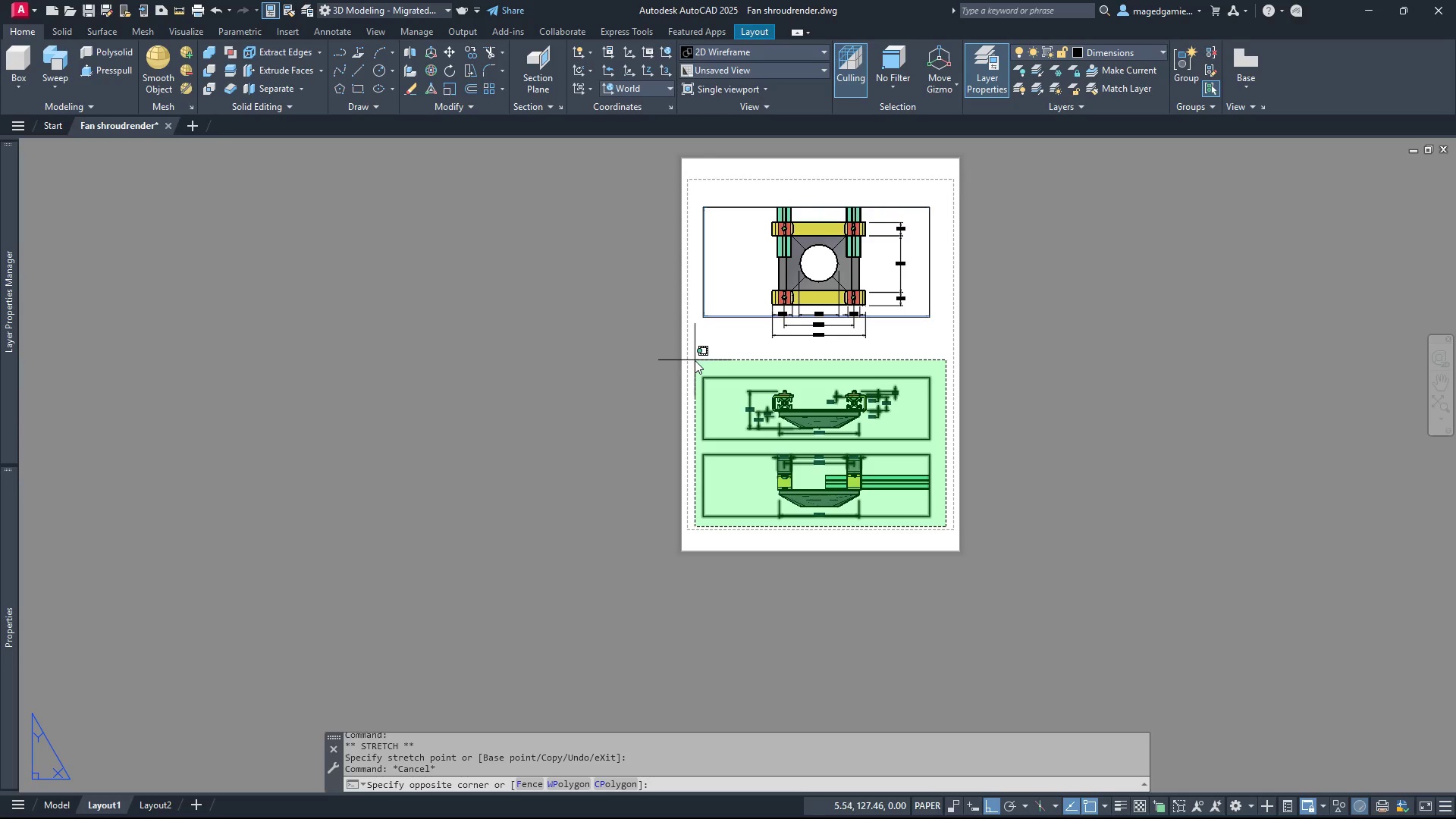 
left_click([695, 356])
 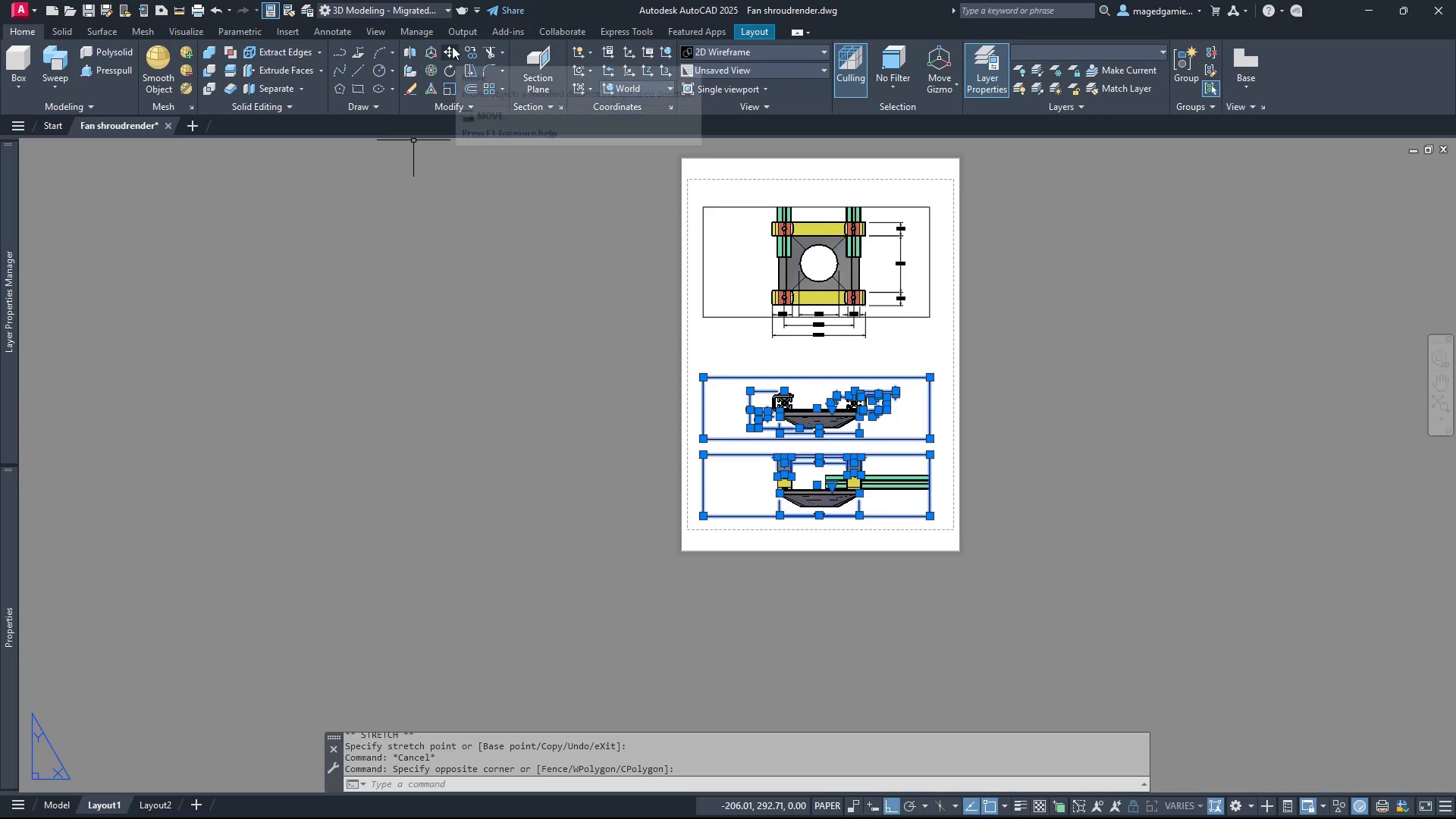 
left_click([450, 49])
 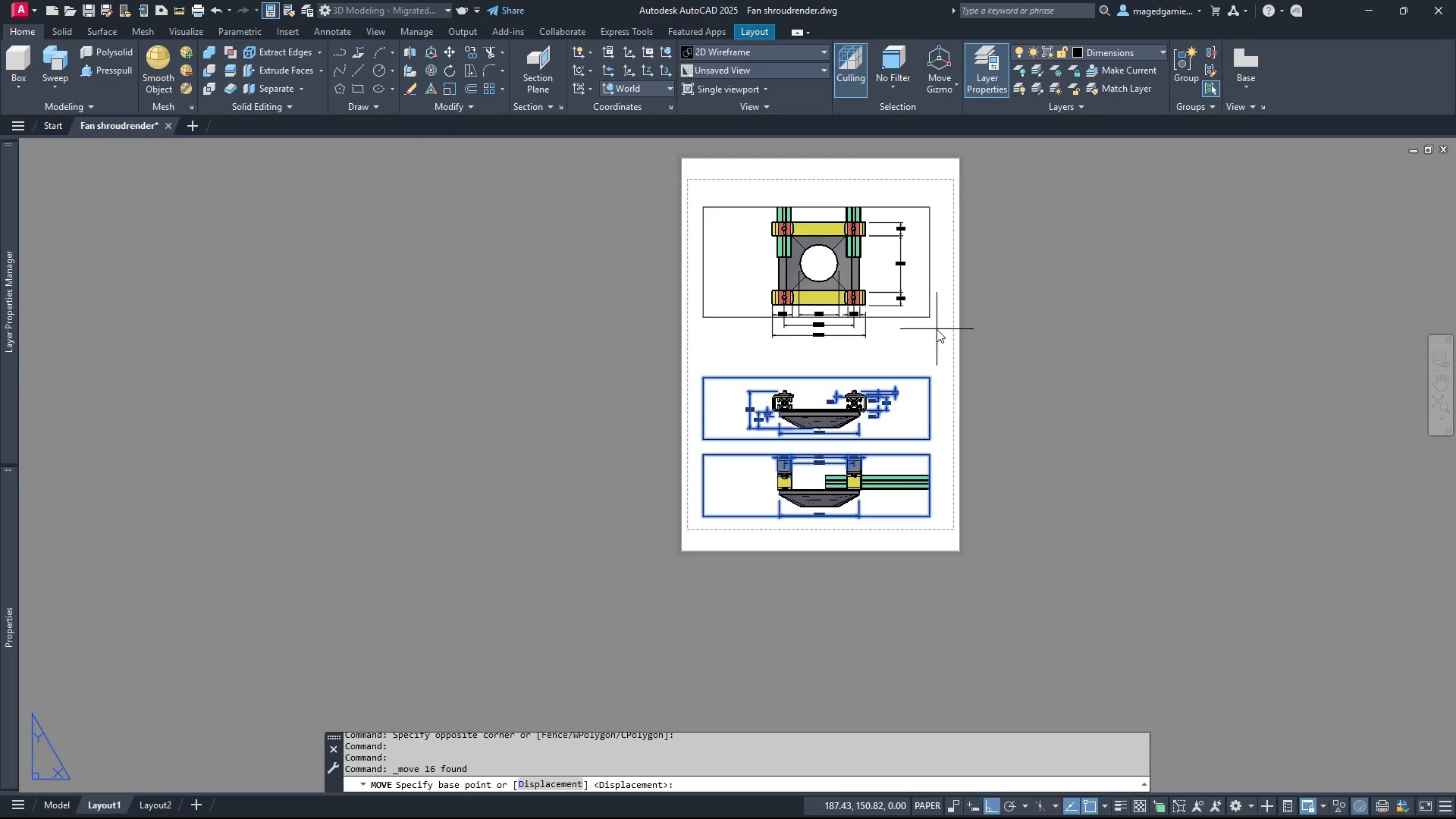 
left_click([940, 325])
 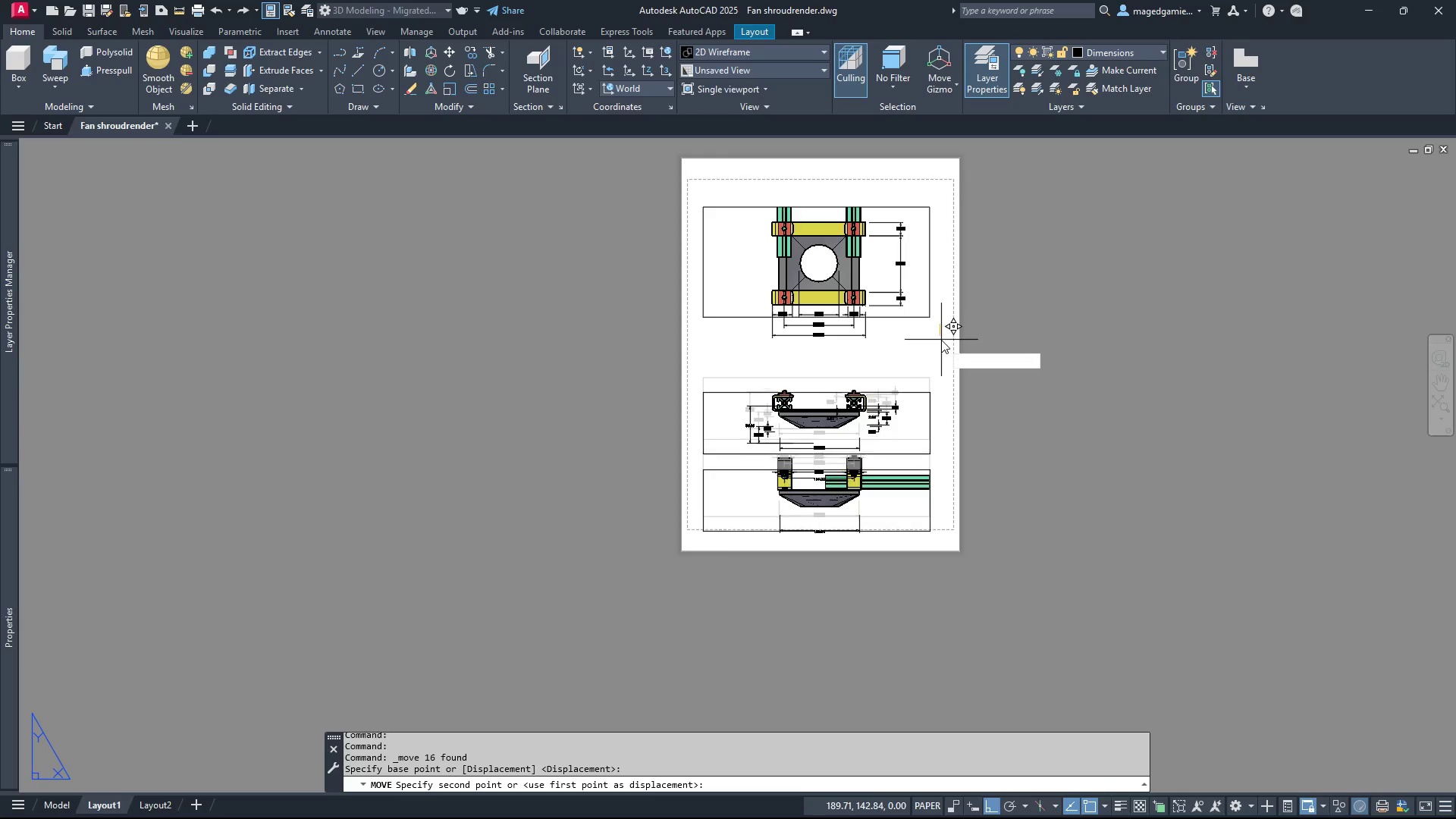 
left_click([941, 333])
 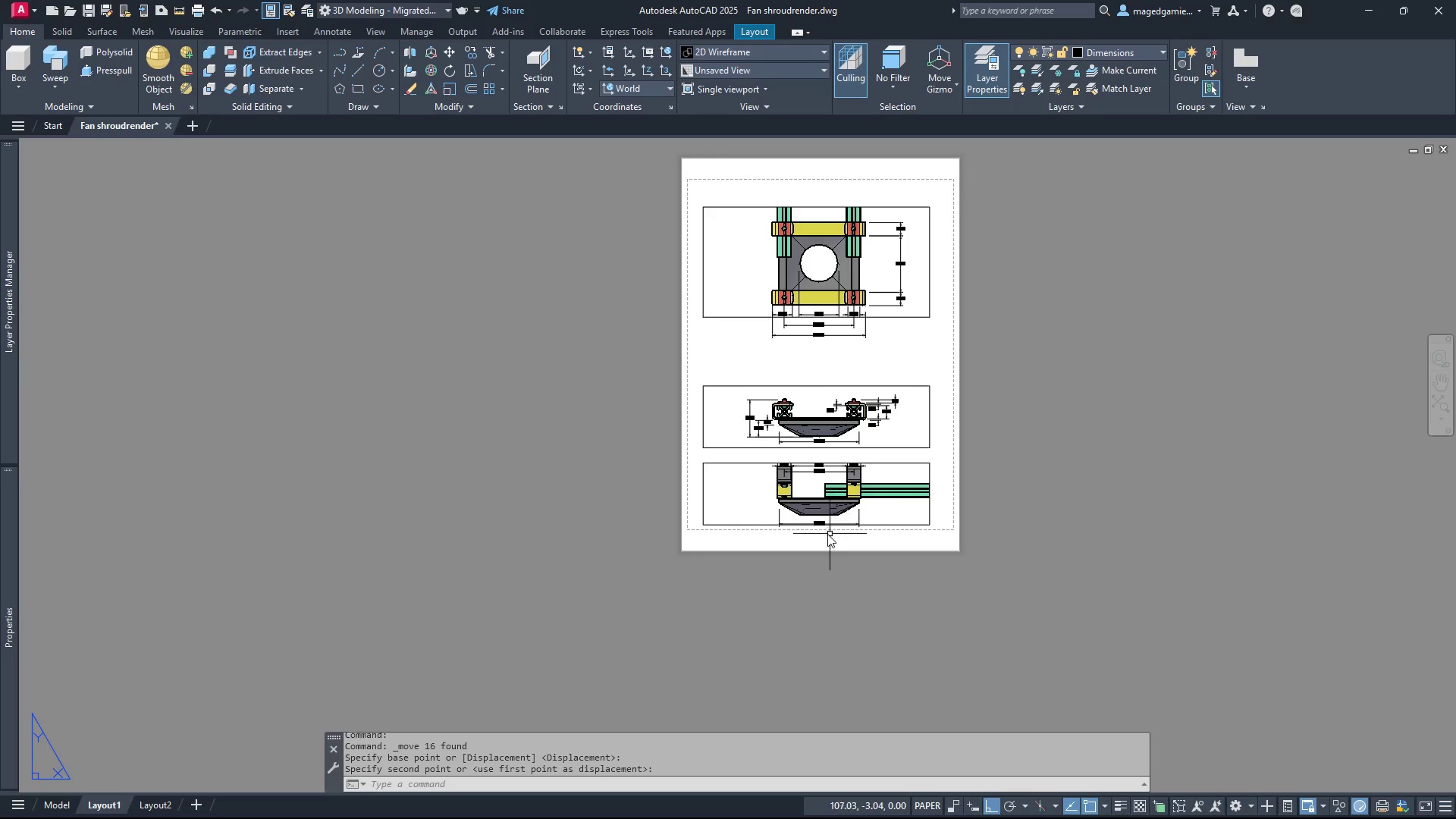 
scroll: coordinate [824, 534], scroll_direction: up, amount: 3.0
 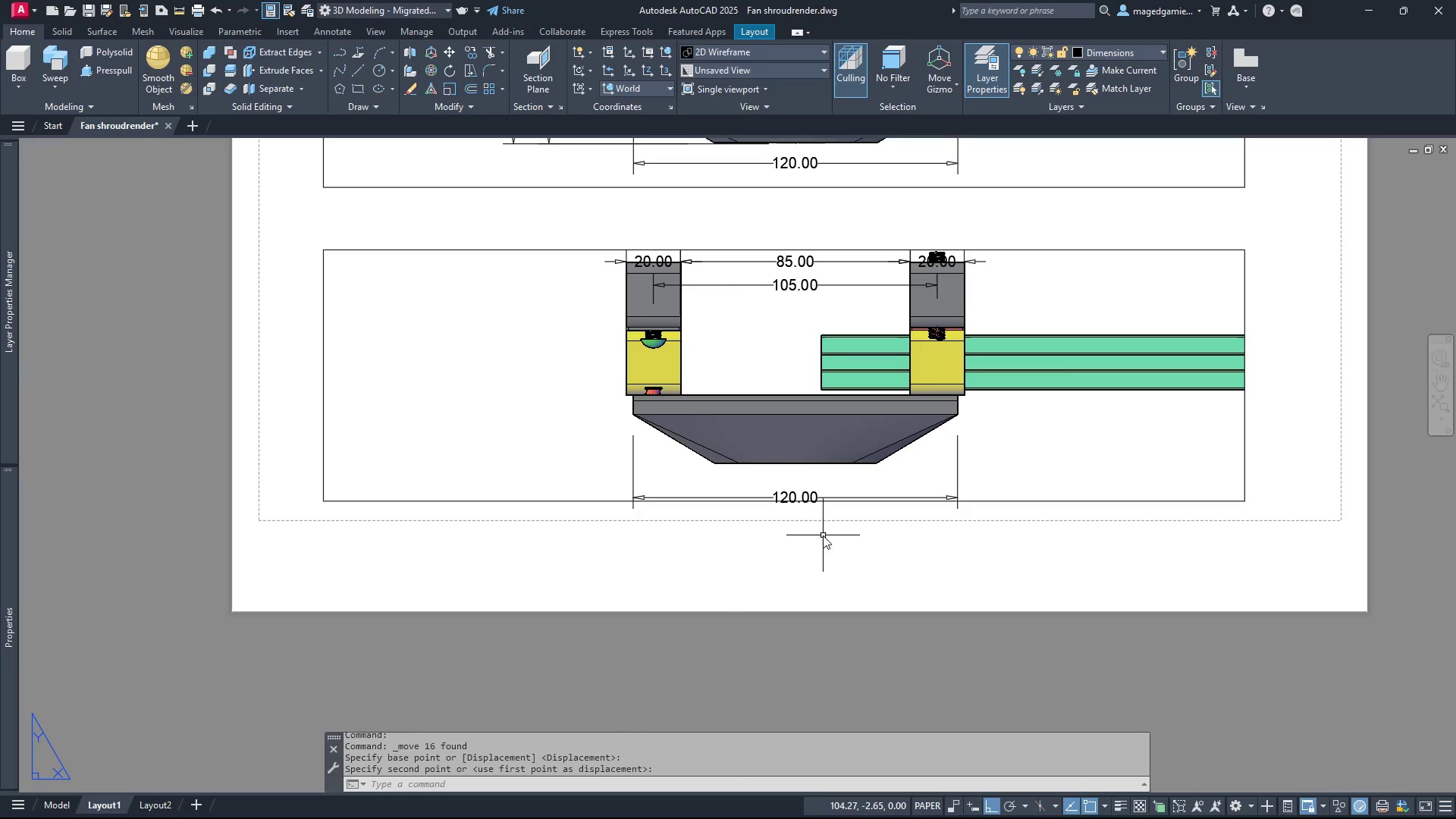 
key(Escape)
 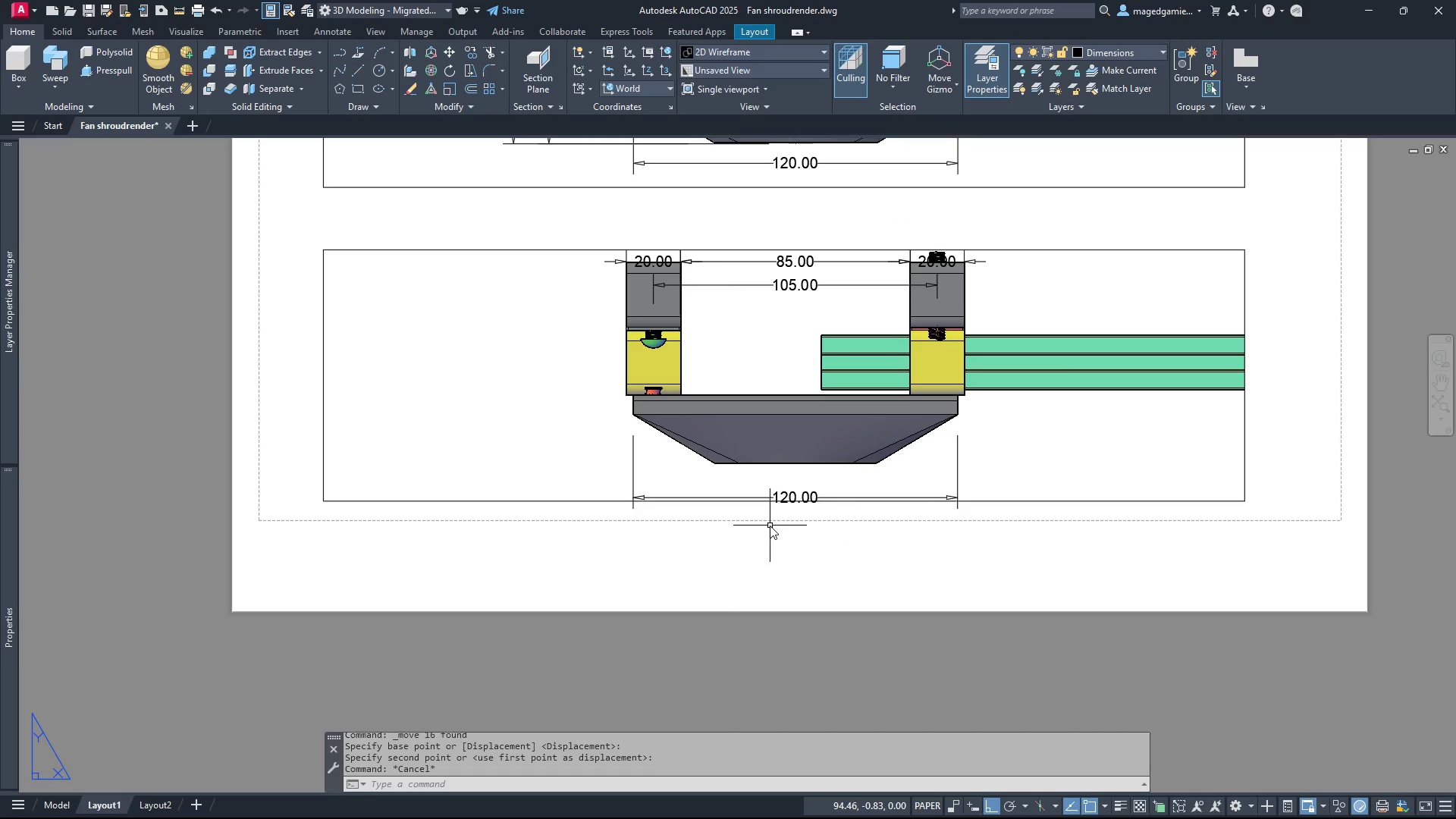 
scroll: coordinate [770, 526], scroll_direction: down, amount: 1.0
 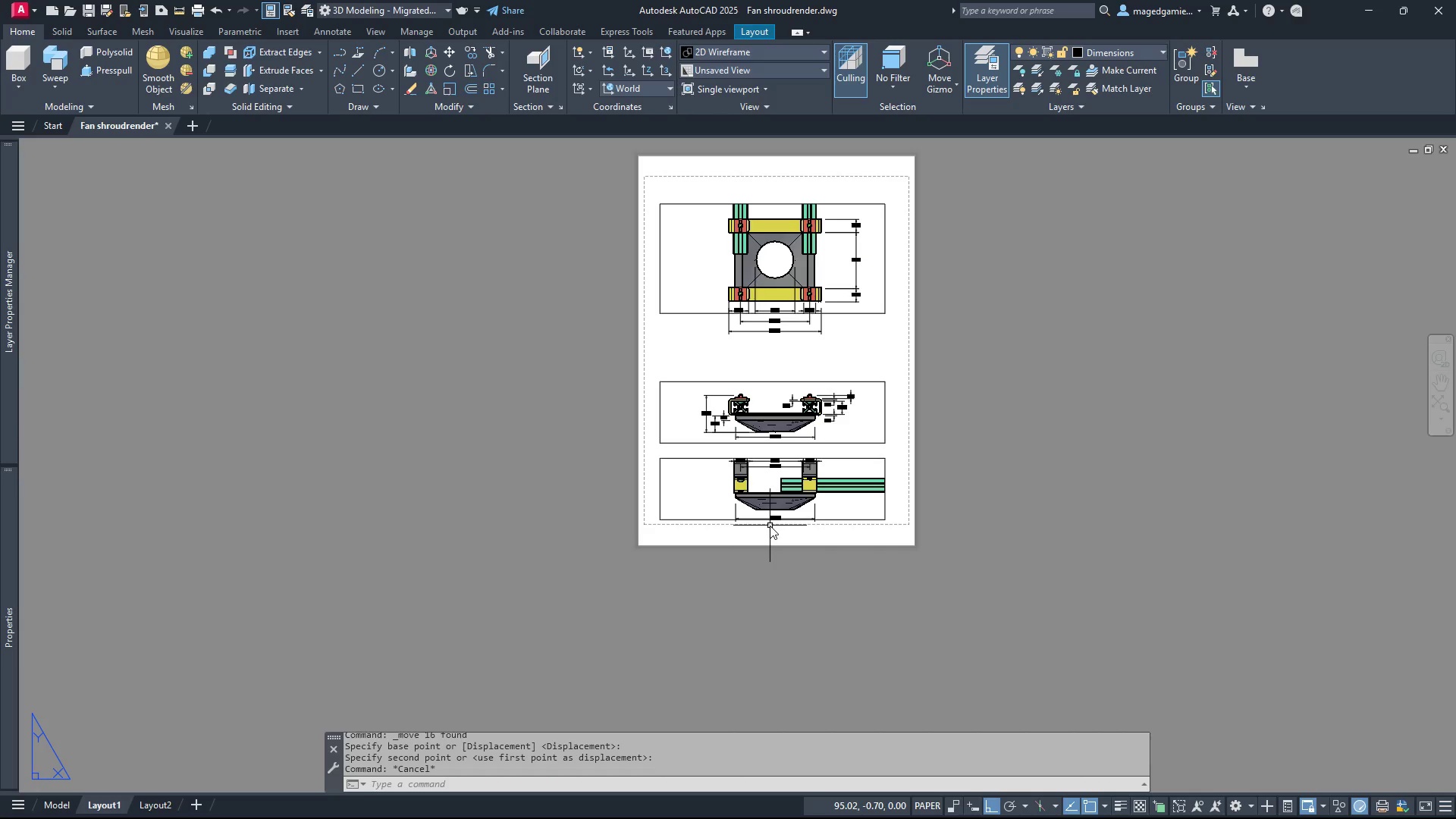 
scroll: coordinate [831, 416], scroll_direction: up, amount: 3.0
 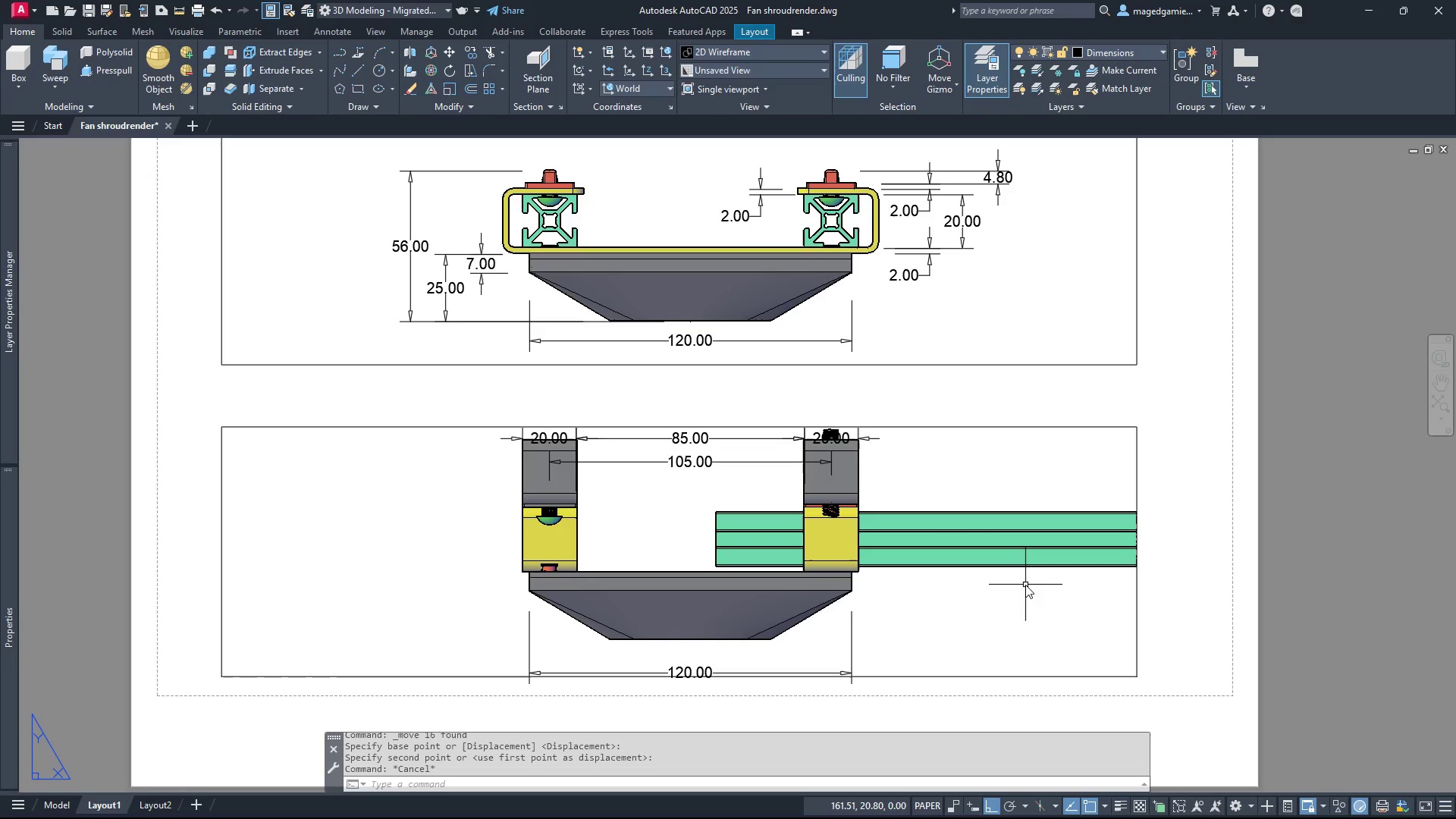 
double_click([1025, 585])
 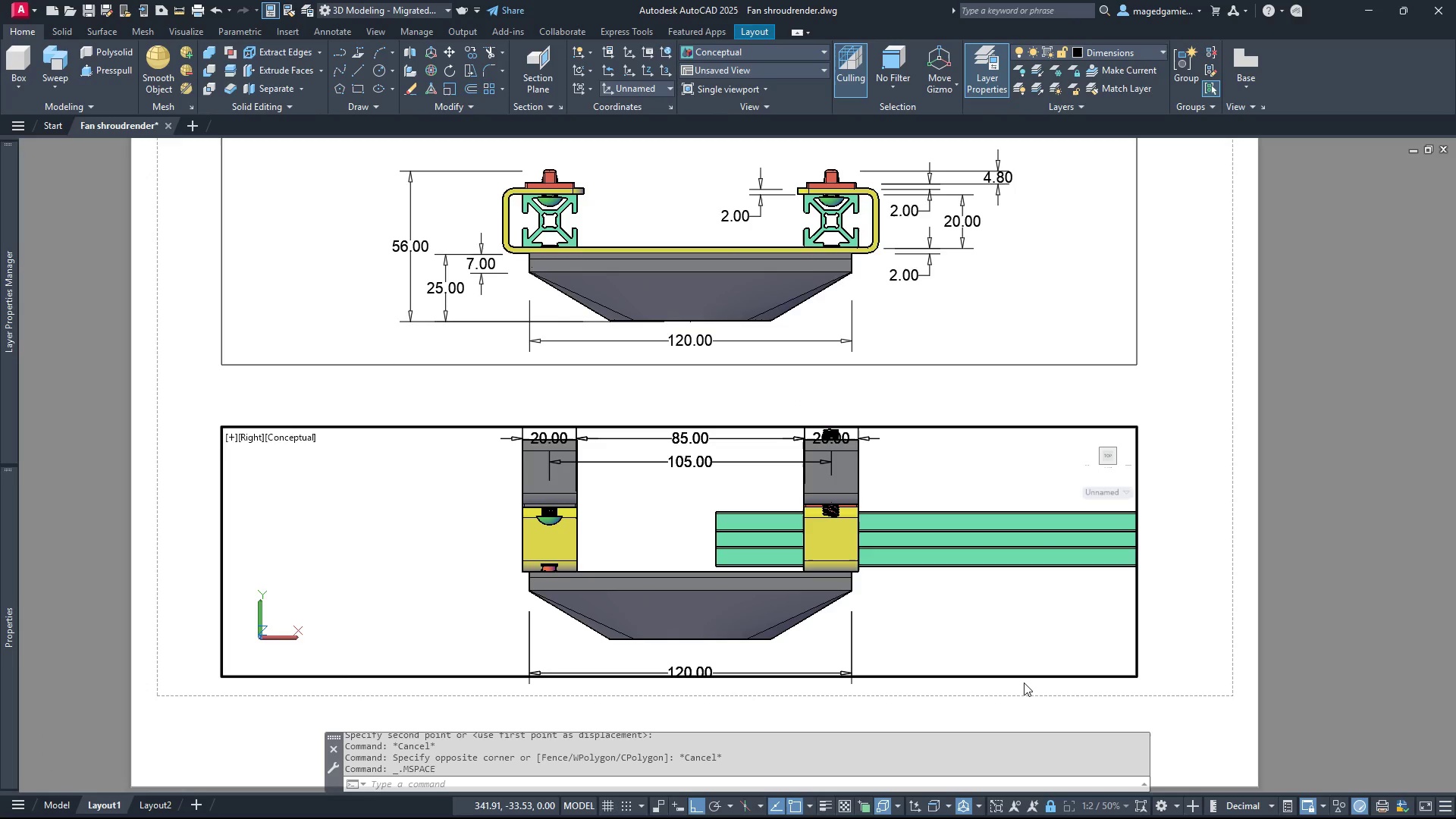 
wait(9.84)
 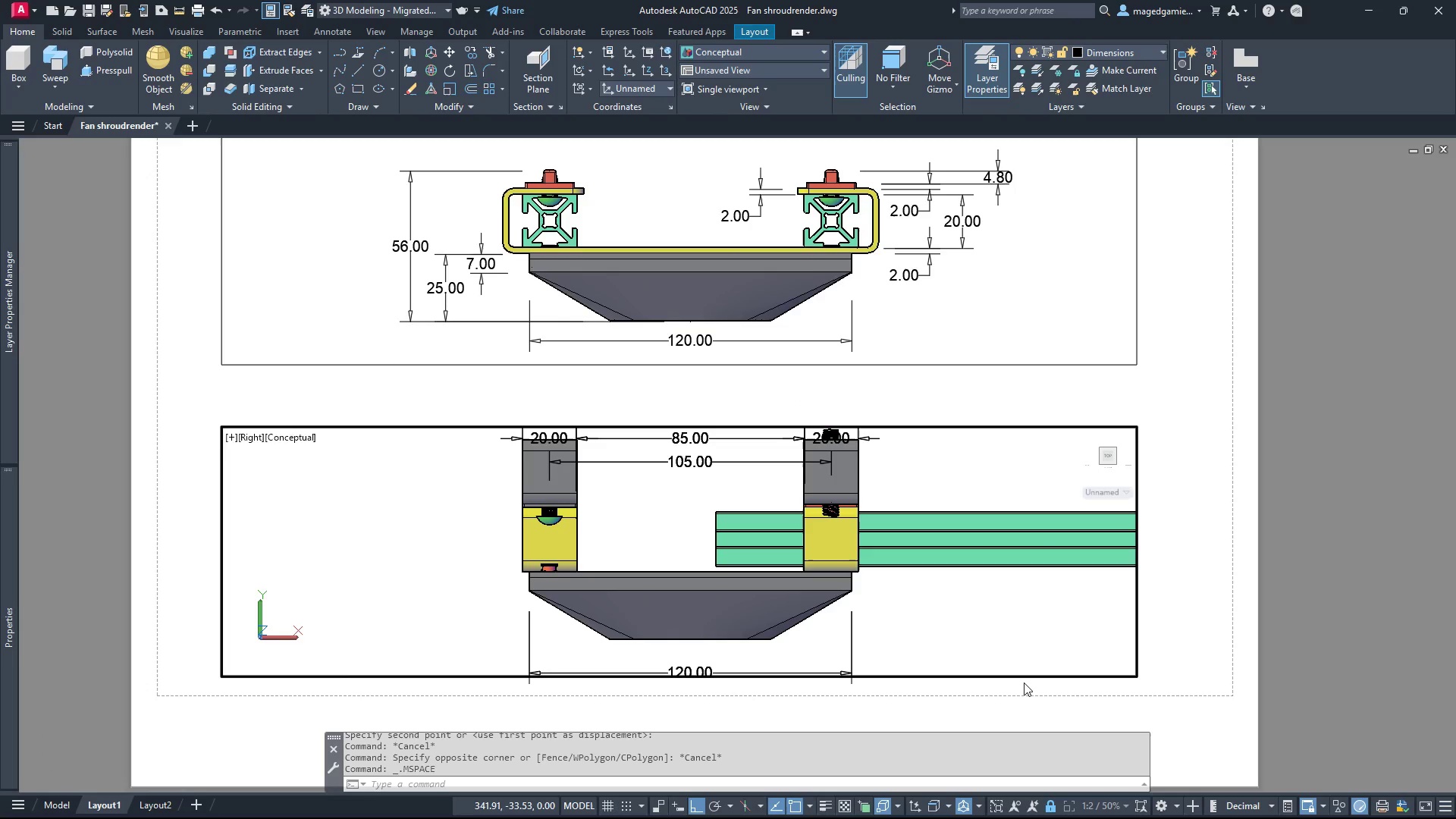 
double_click([1144, 369])
 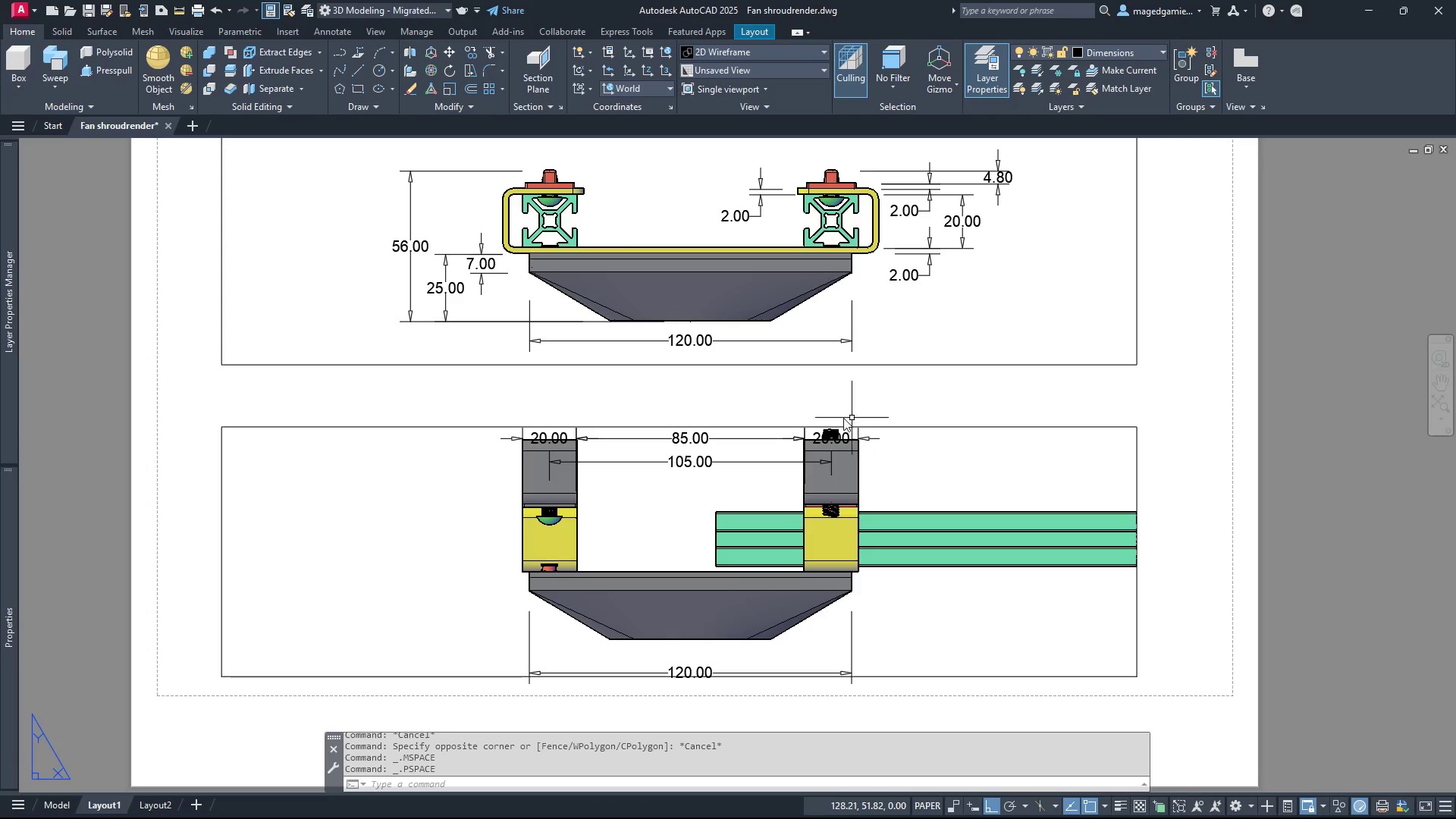 
scroll: coordinate [809, 479], scroll_direction: up, amount: 3.0
 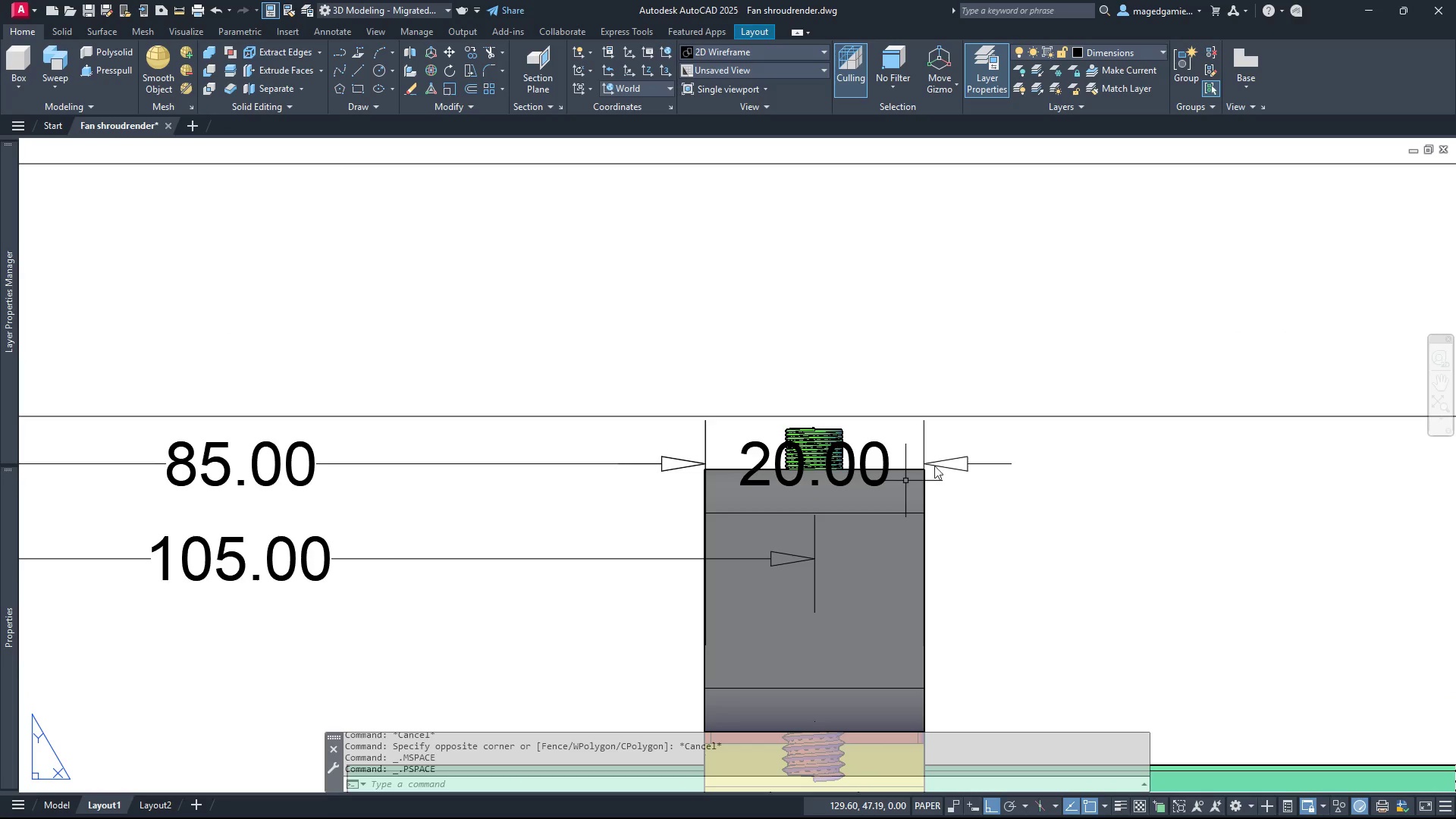 
scroll: coordinate [938, 463], scroll_direction: down, amount: 2.0
 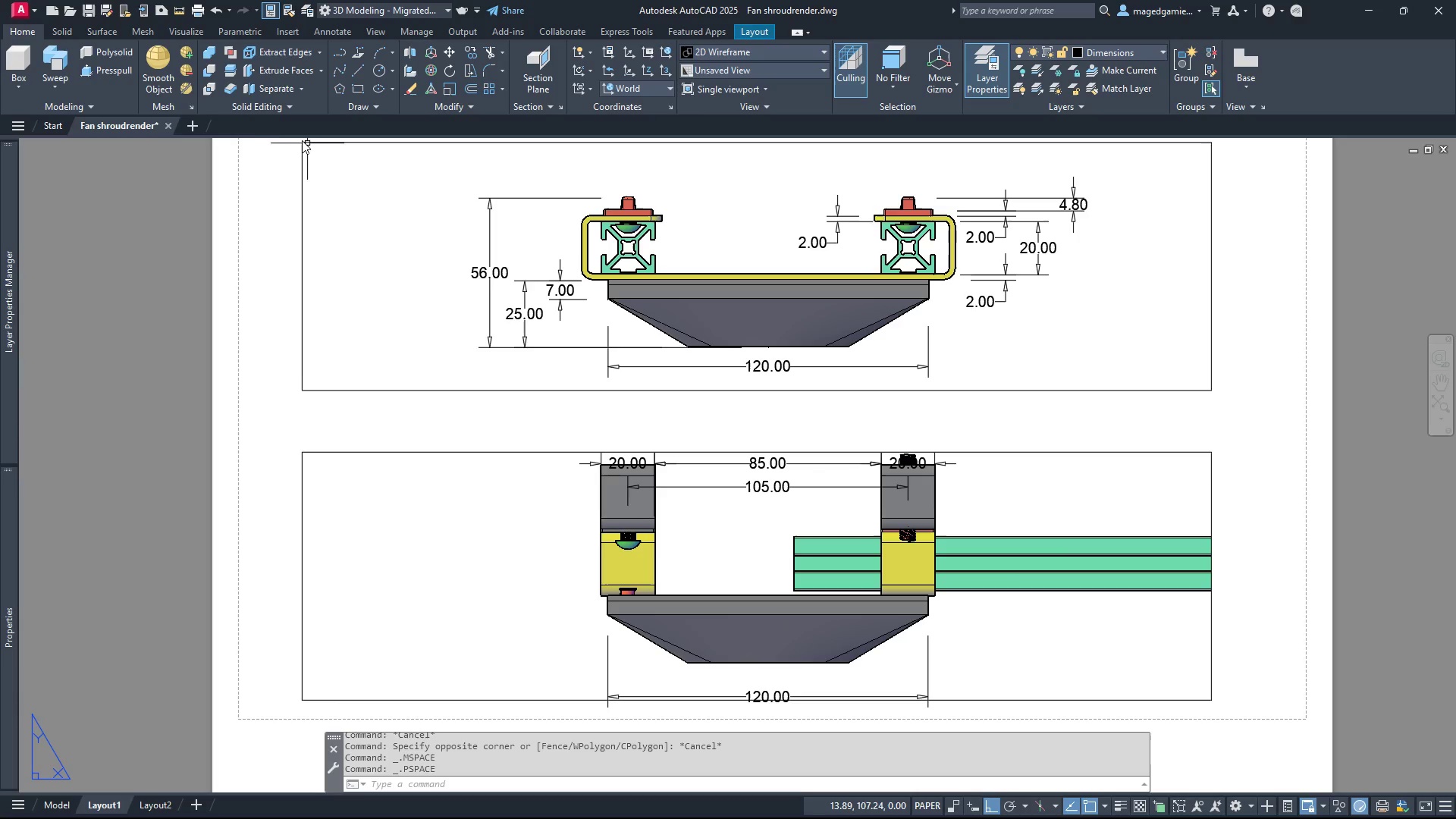 
wait(5.16)
 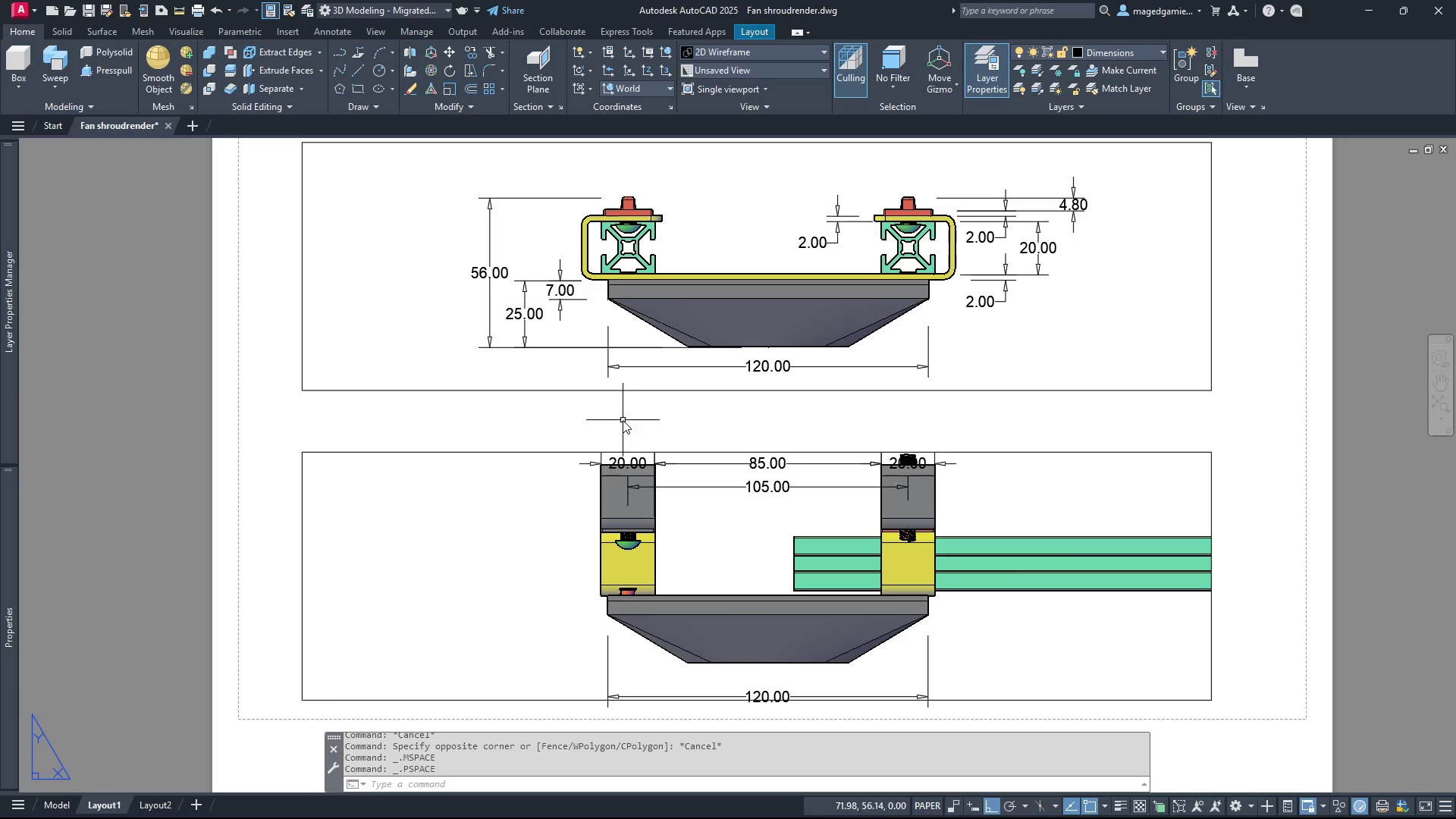 
left_click([216, 10])
 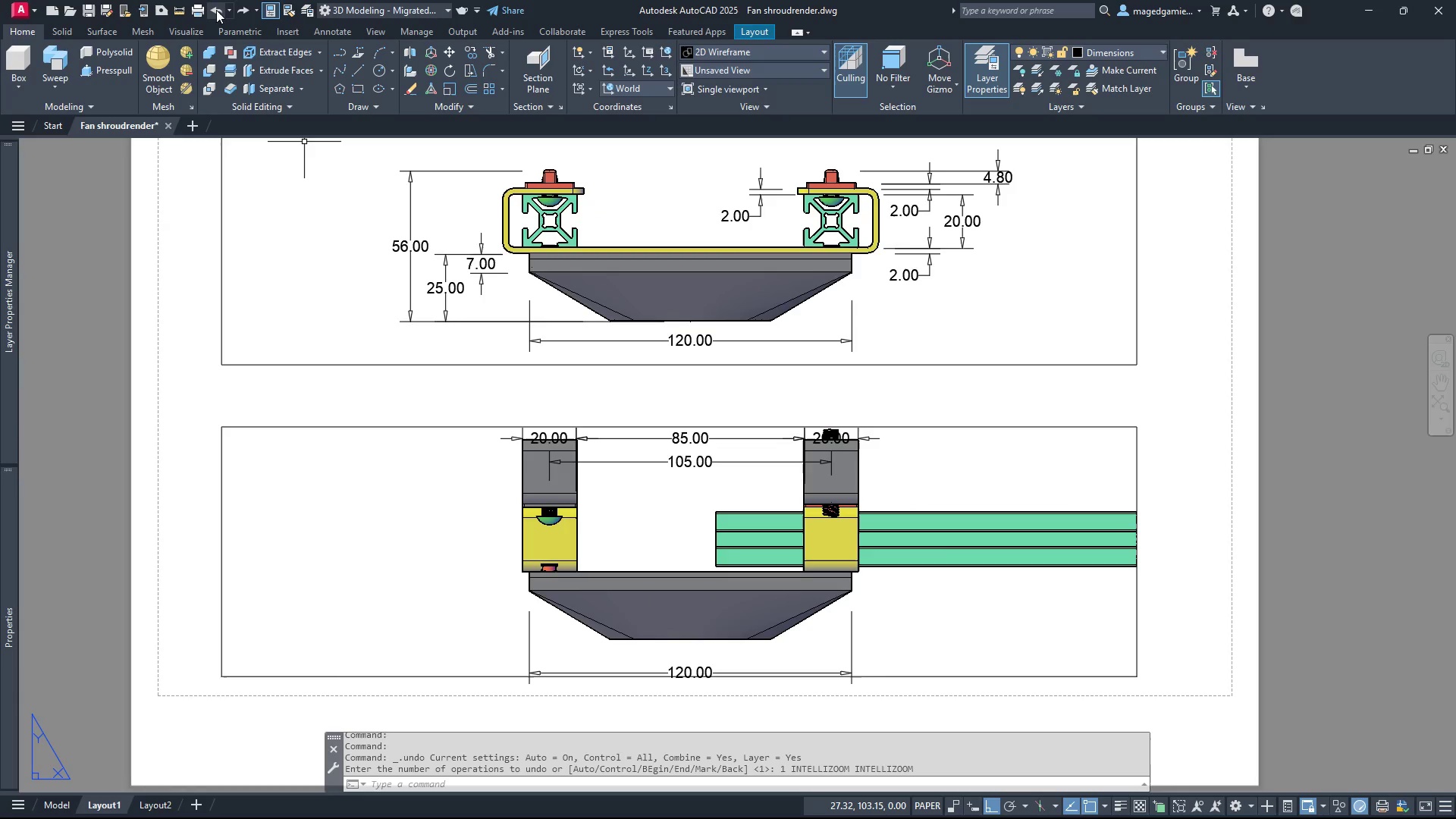 
left_click([216, 10])
 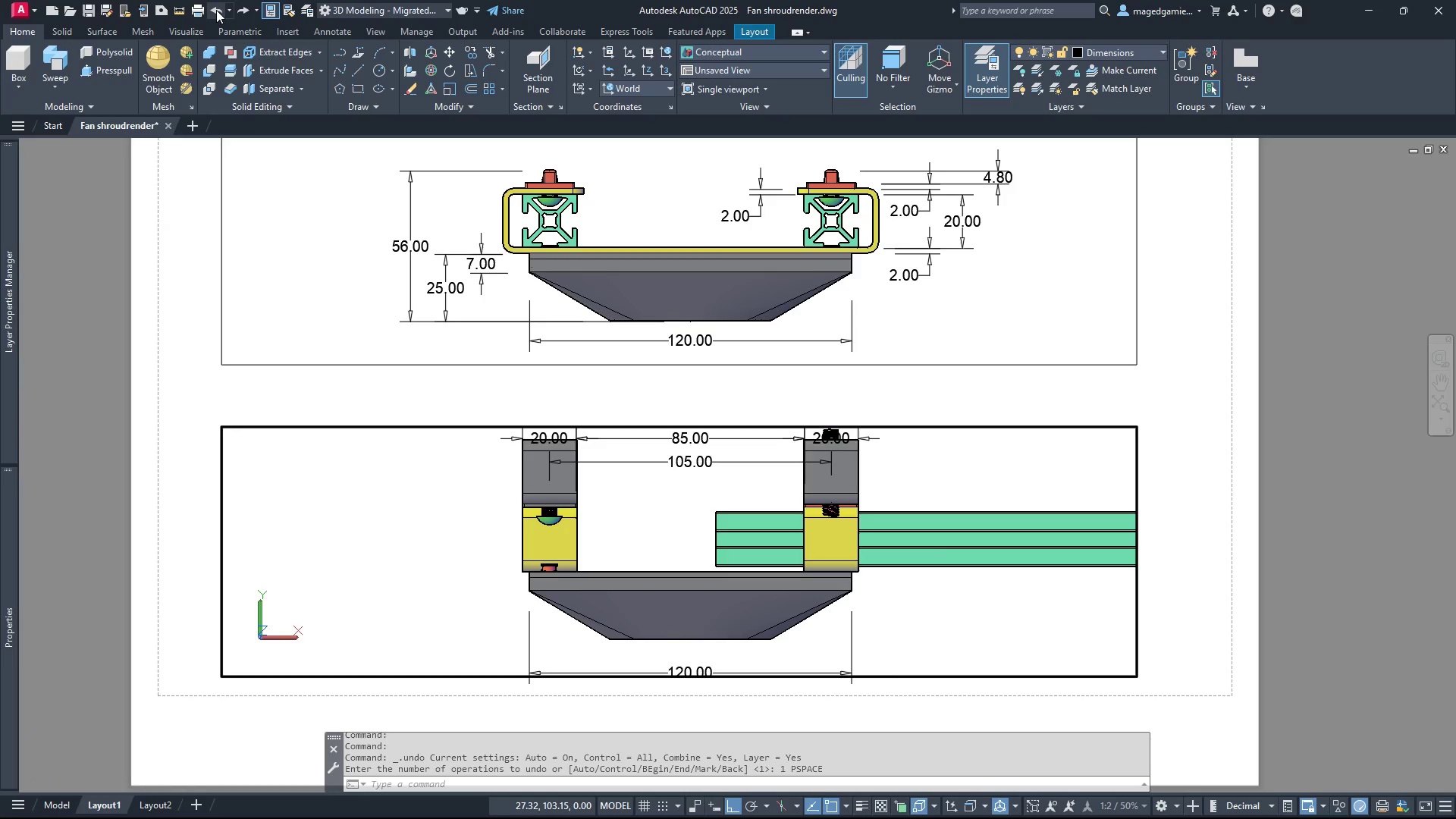 
left_click([216, 10])
 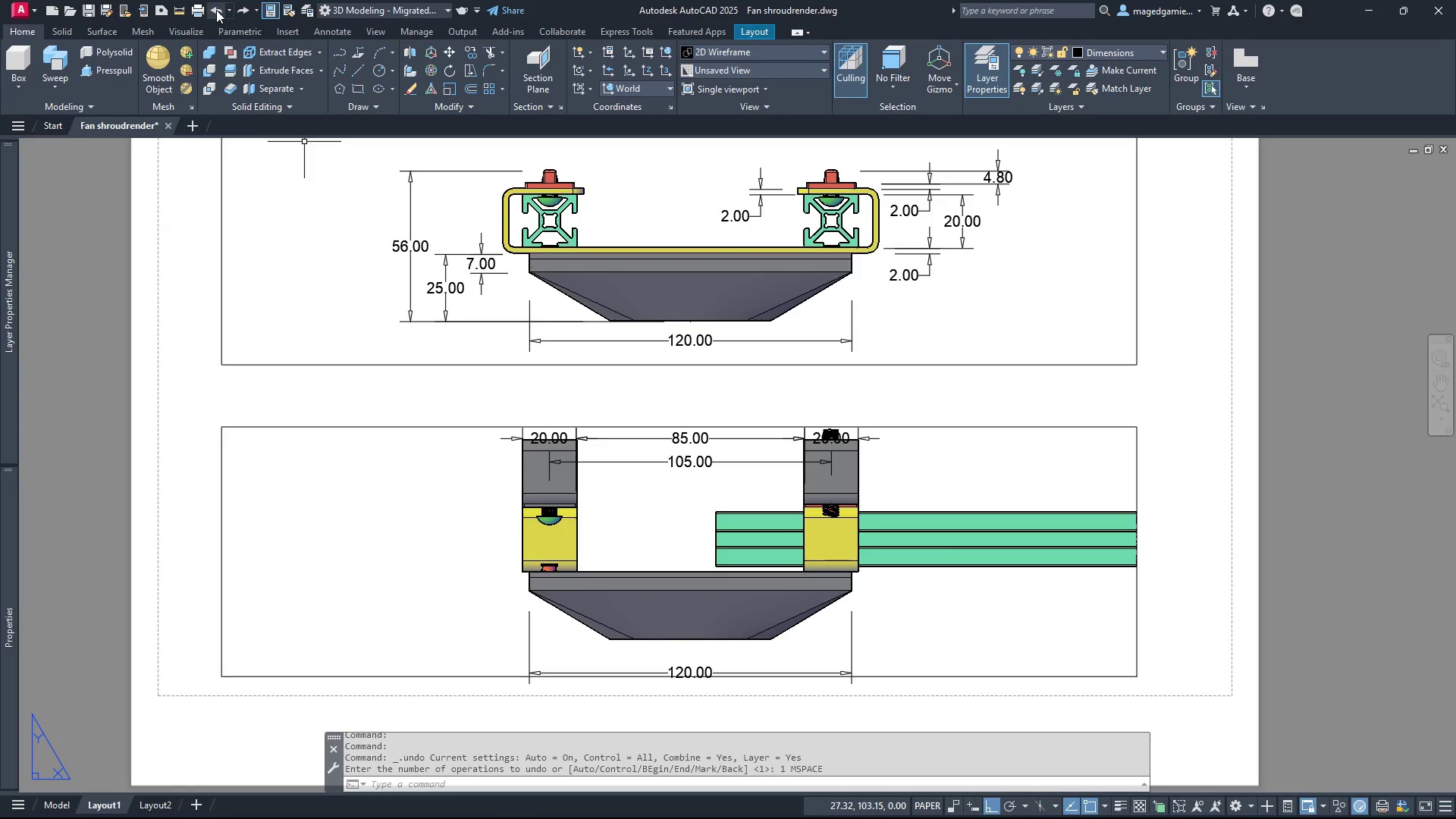 
left_click([216, 10])
 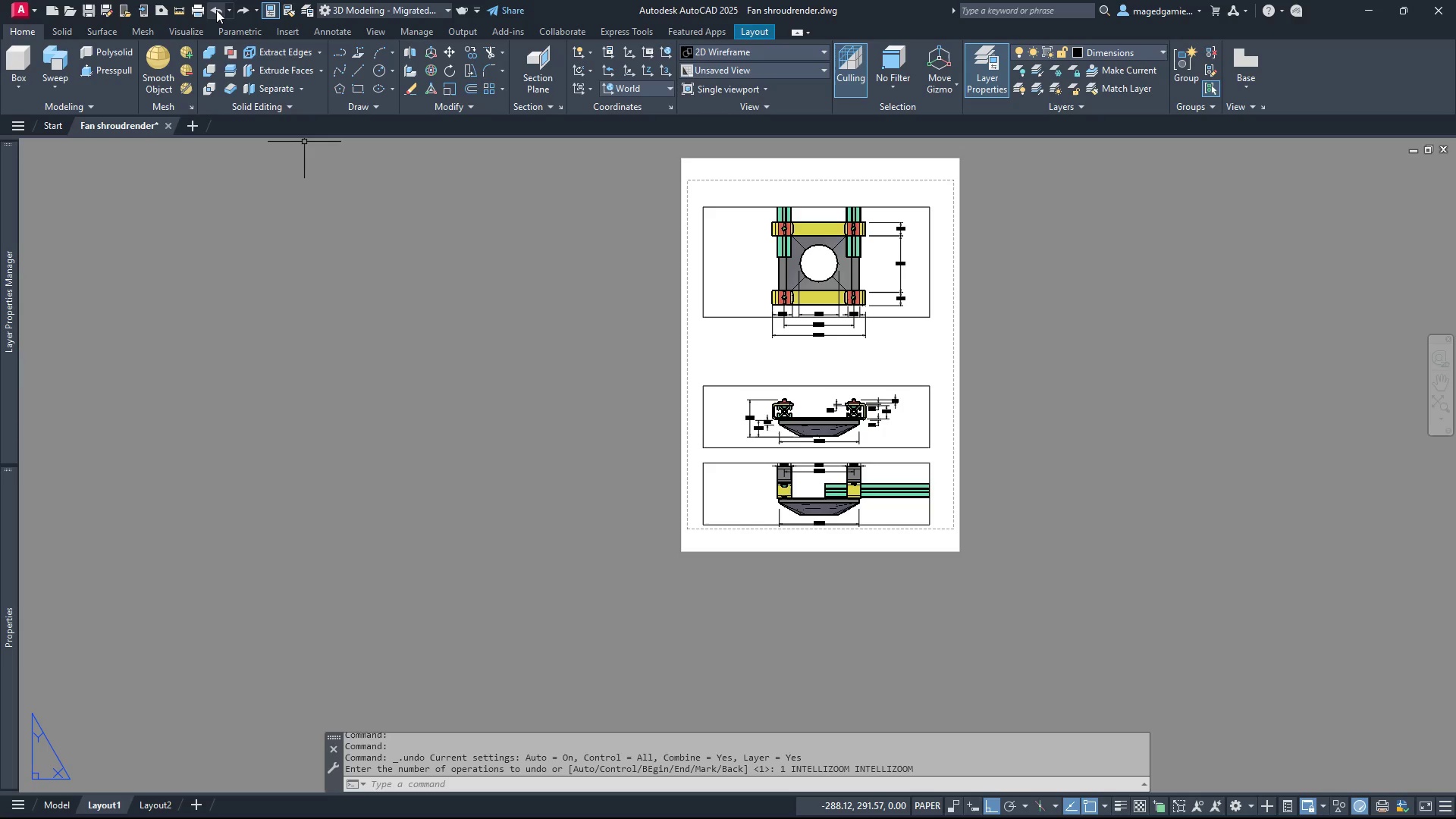 
left_click([216, 10])
 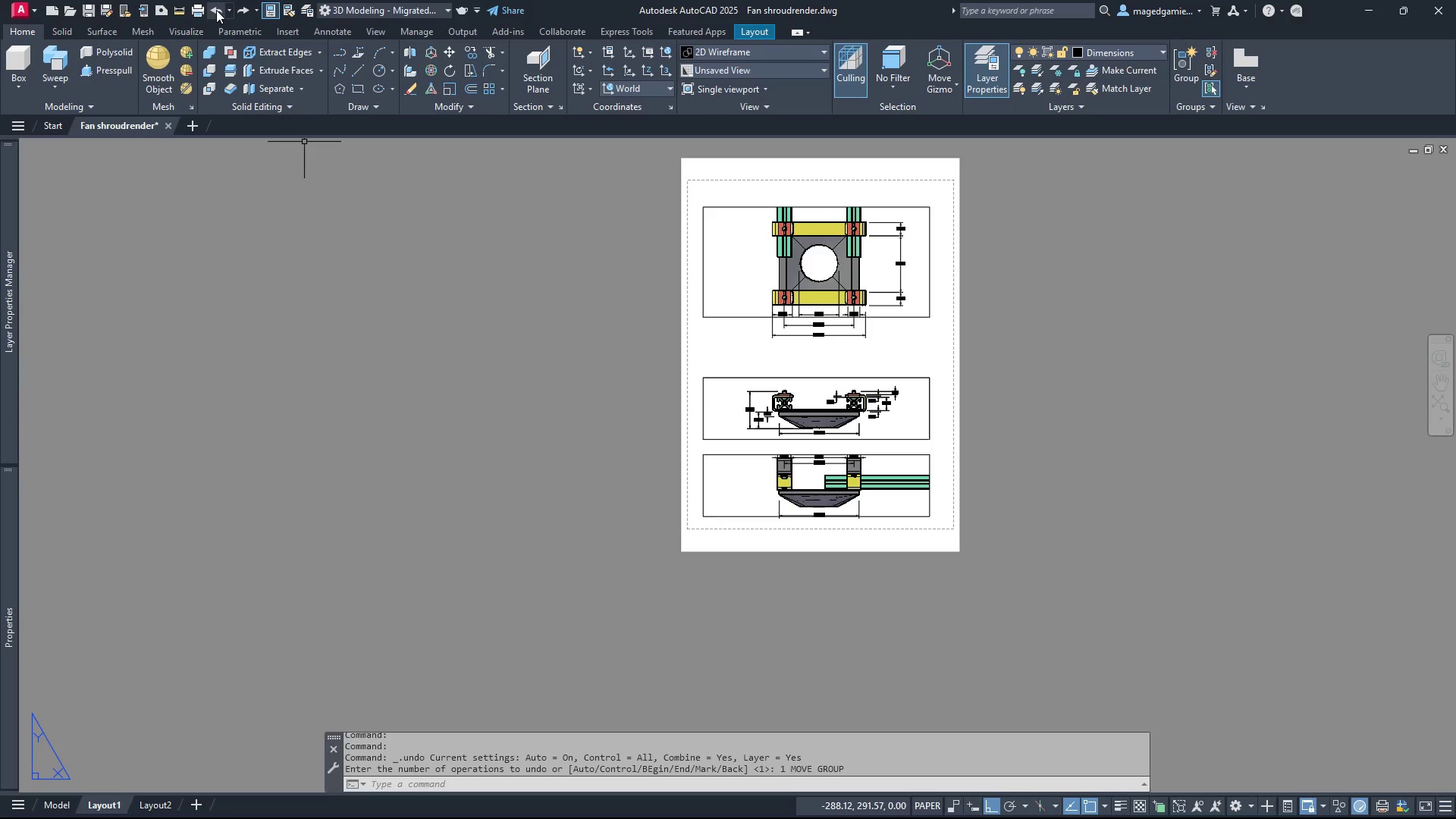 
left_click([216, 10])
 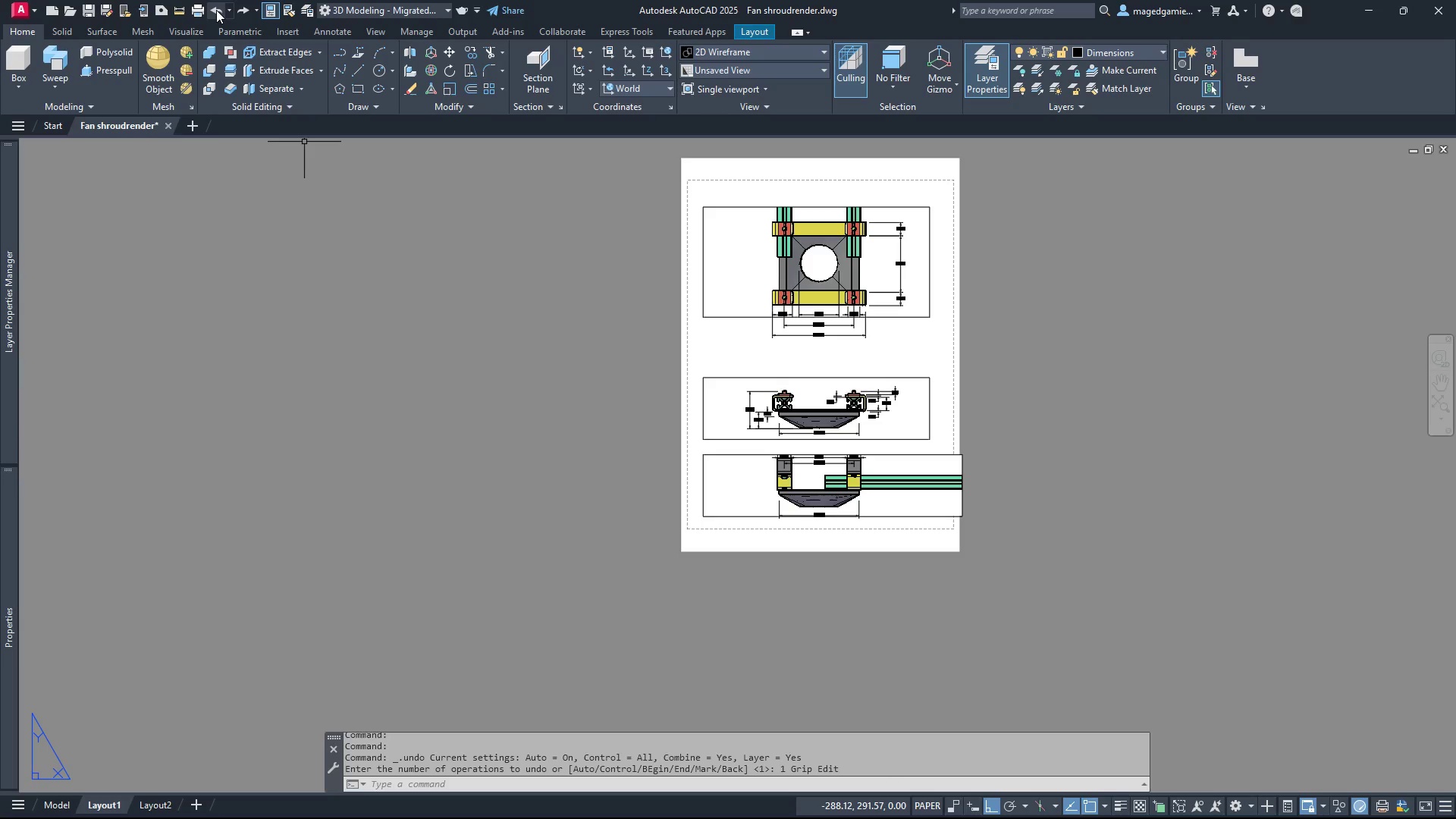 
left_click([216, 10])
 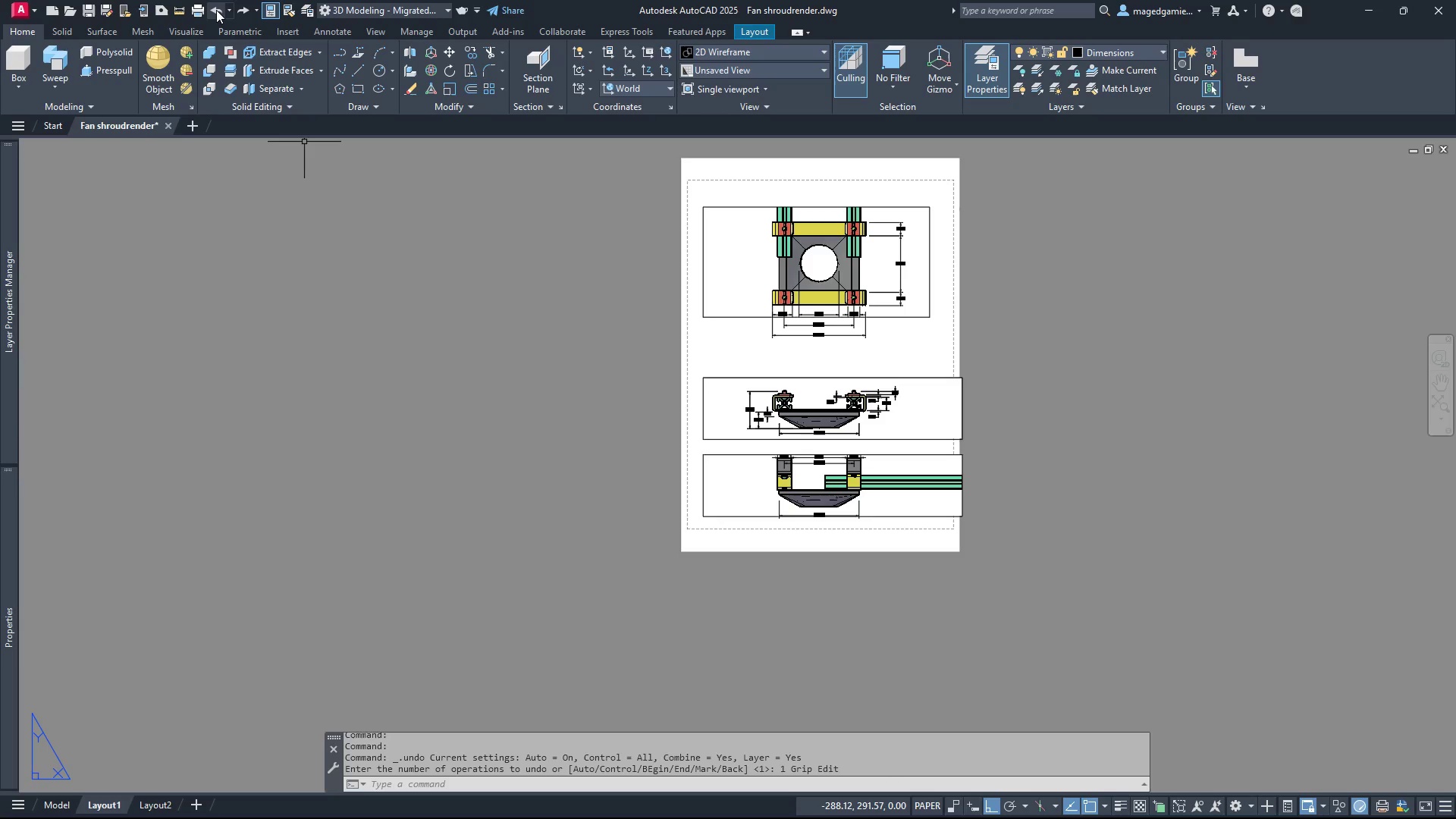 
left_click([216, 10])
 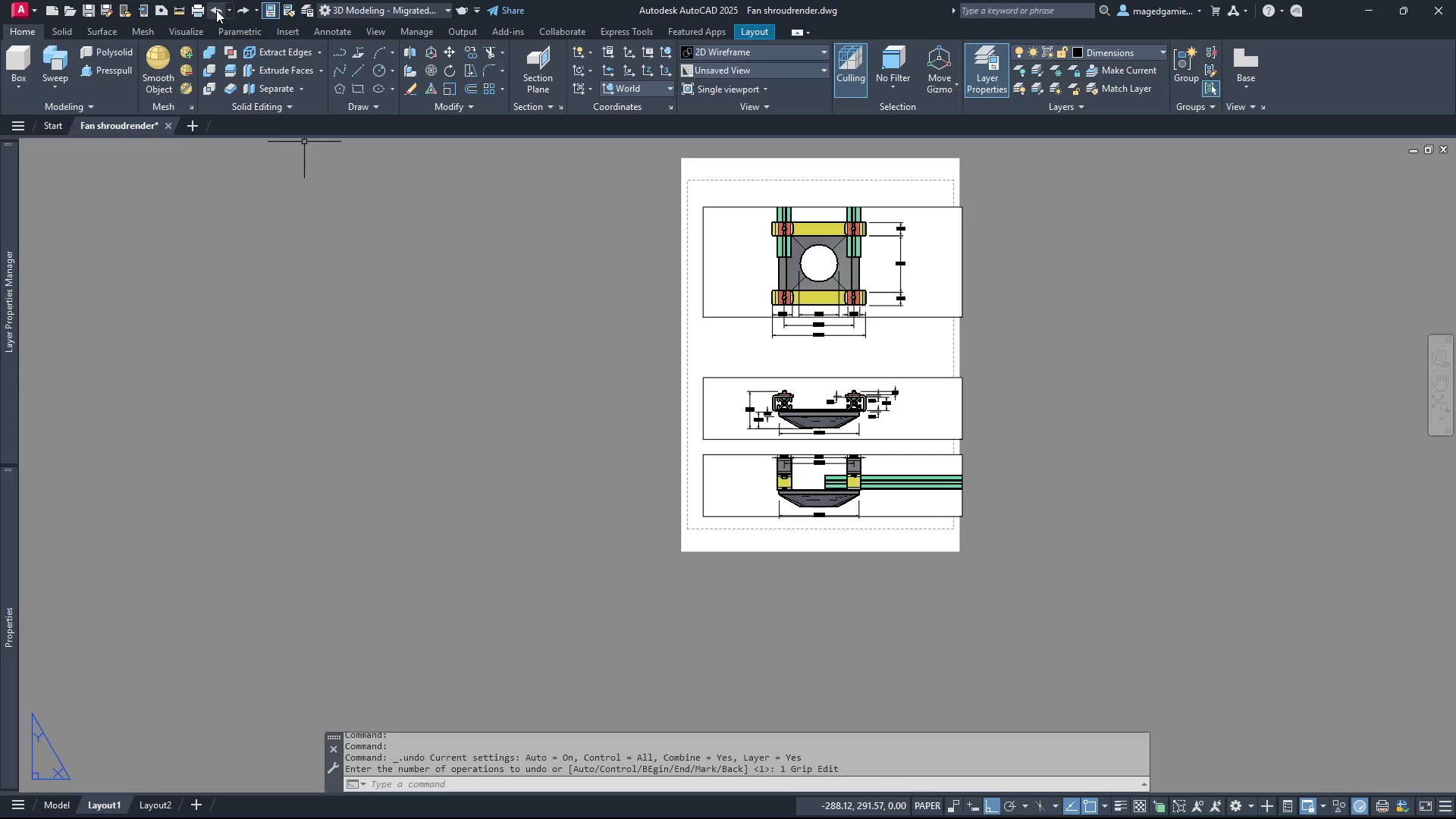 
left_click([216, 10])
 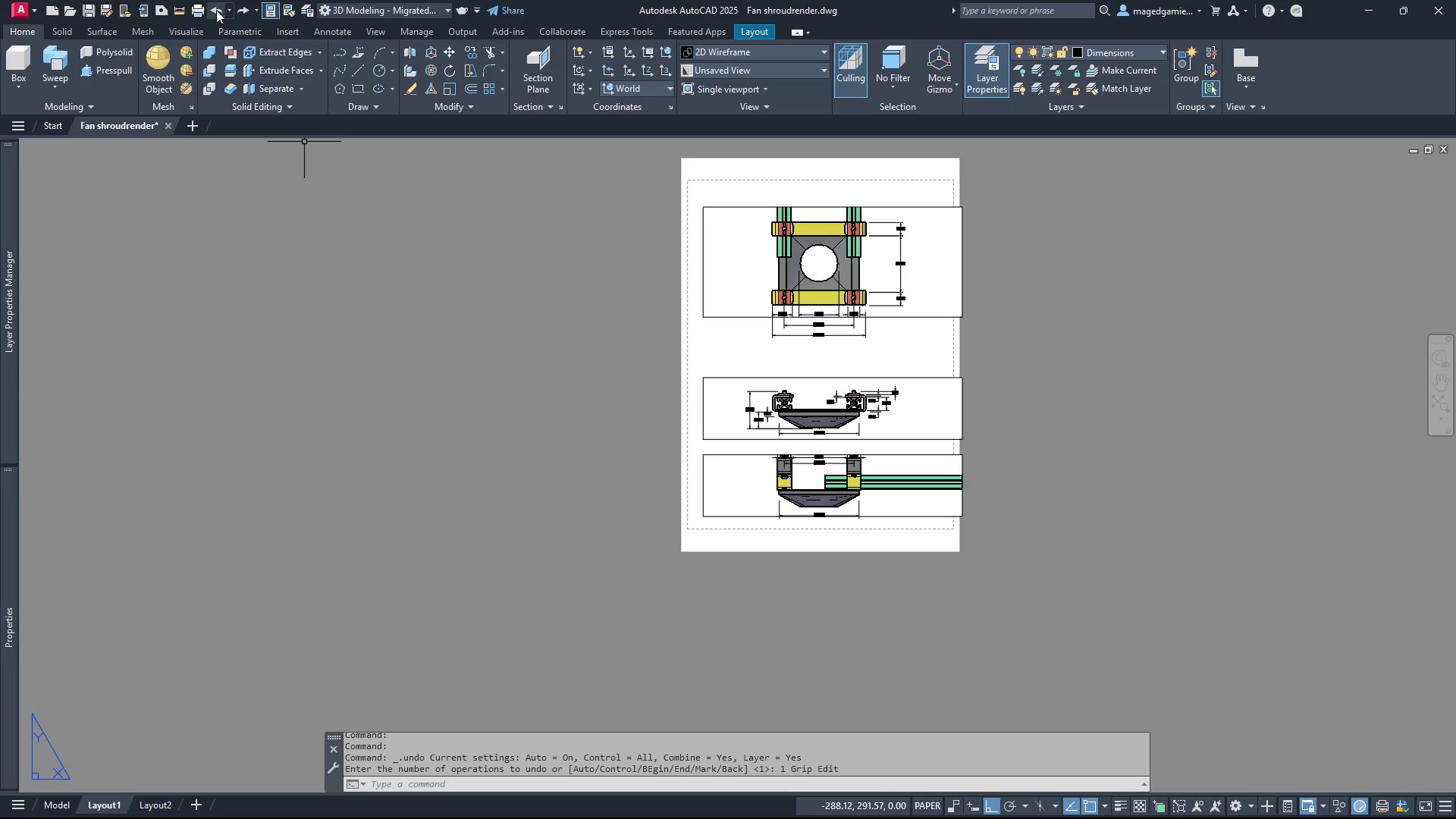 
left_click([216, 10])
 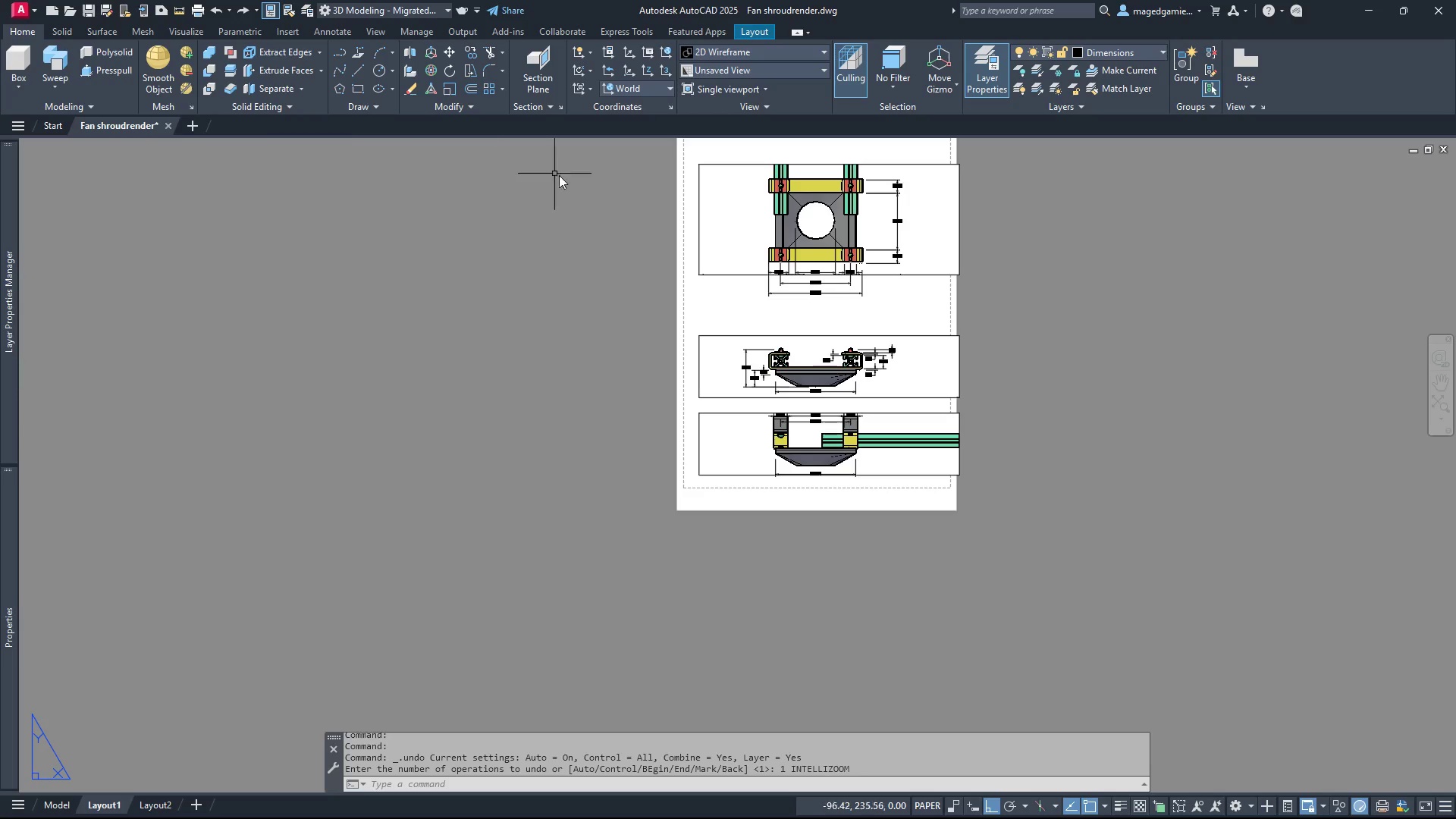 
key(Escape)
 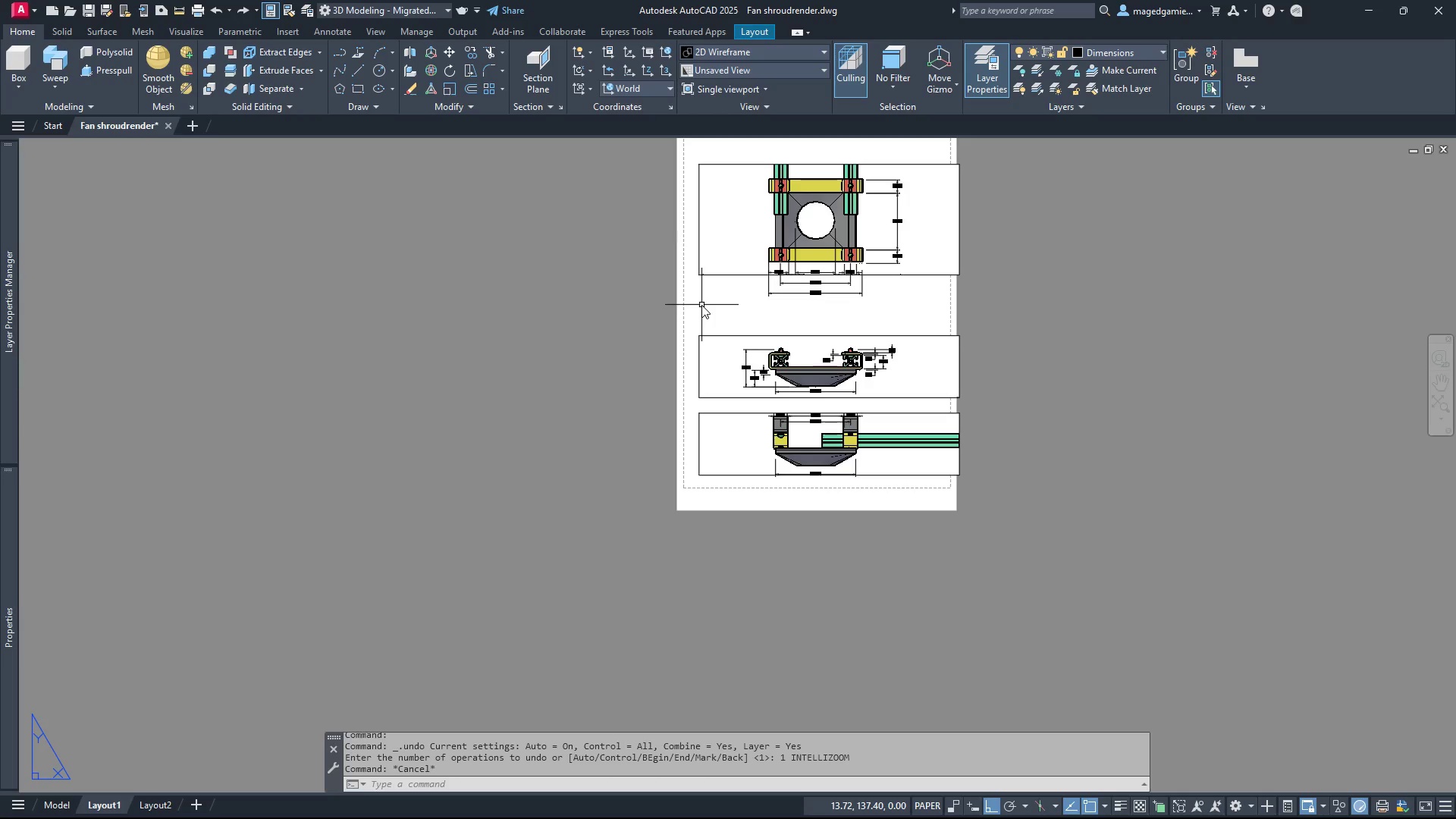 
key(Escape)
 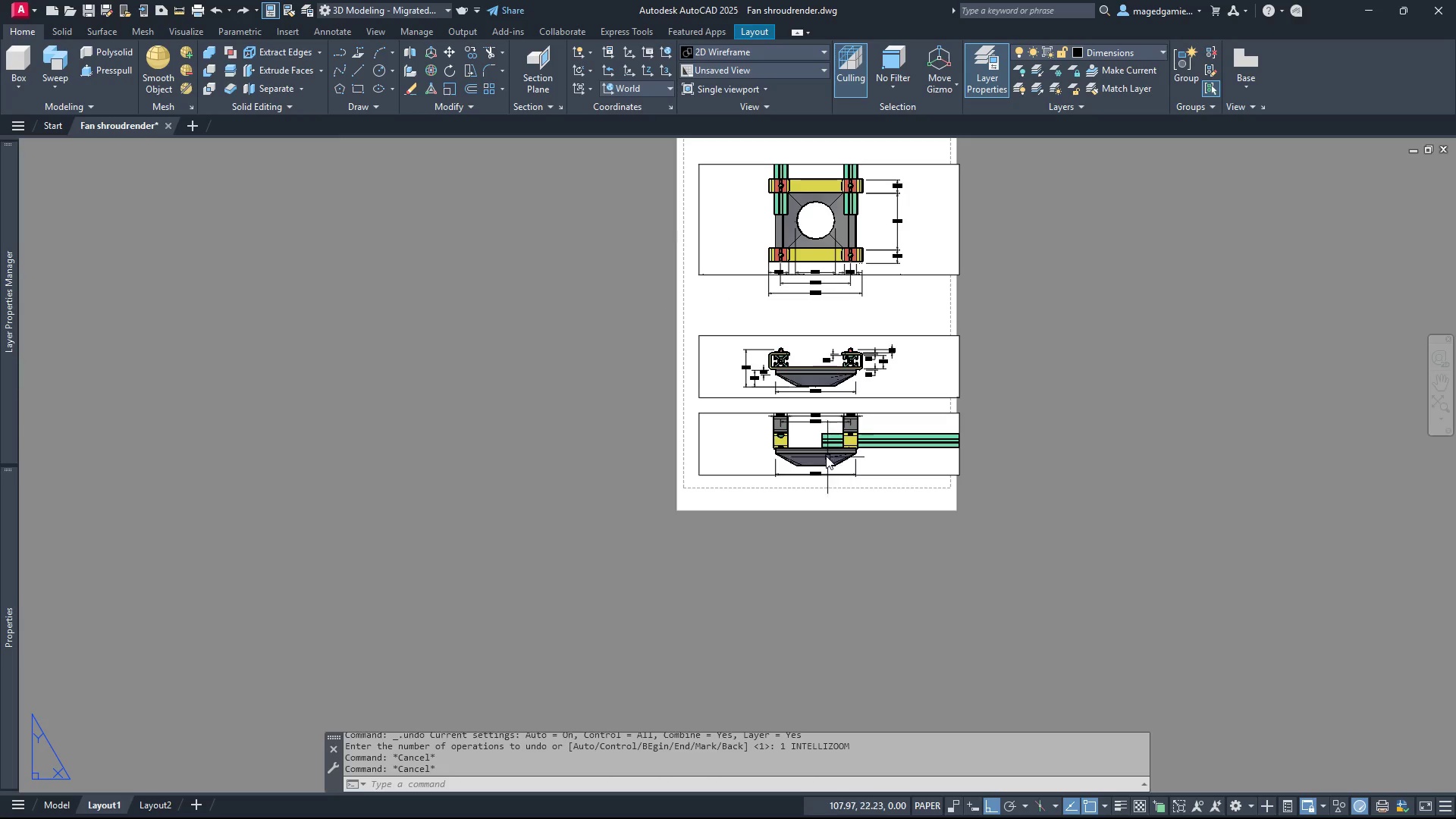 
scroll: coordinate [826, 456], scroll_direction: up, amount: 2.0
 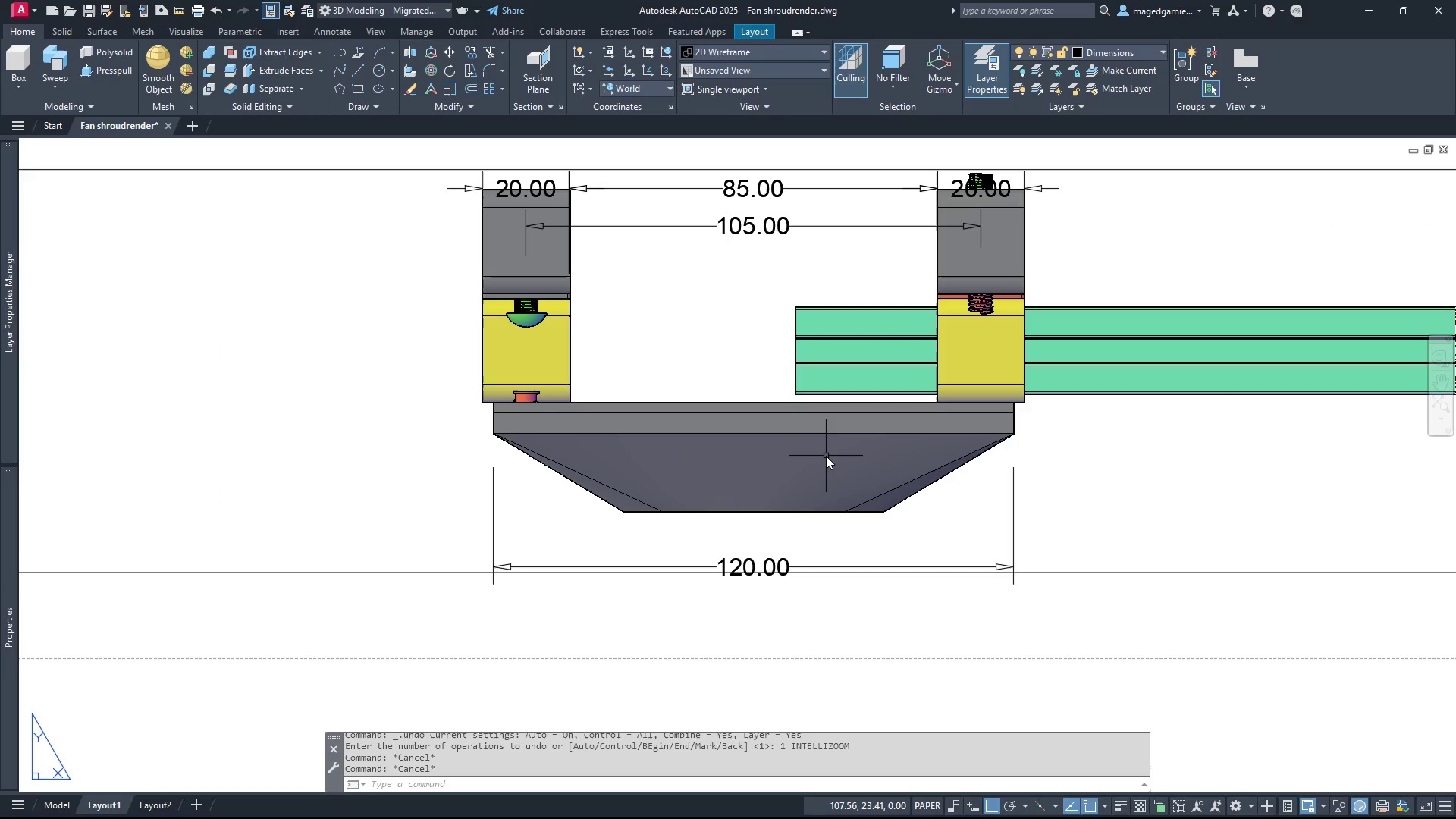 
scroll: coordinate [826, 456], scroll_direction: down, amount: 2.0
 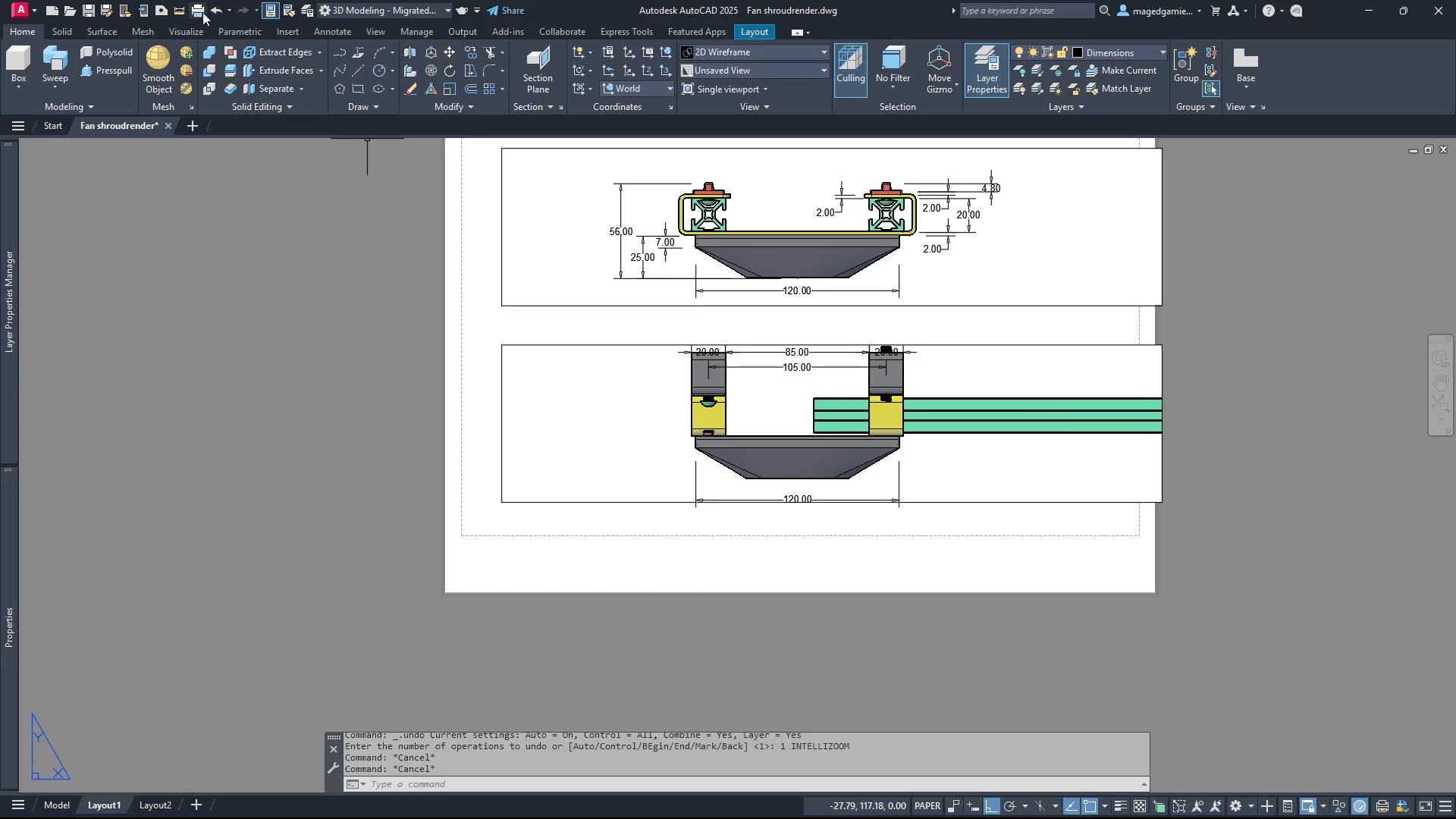 
left_click([216, 7])
 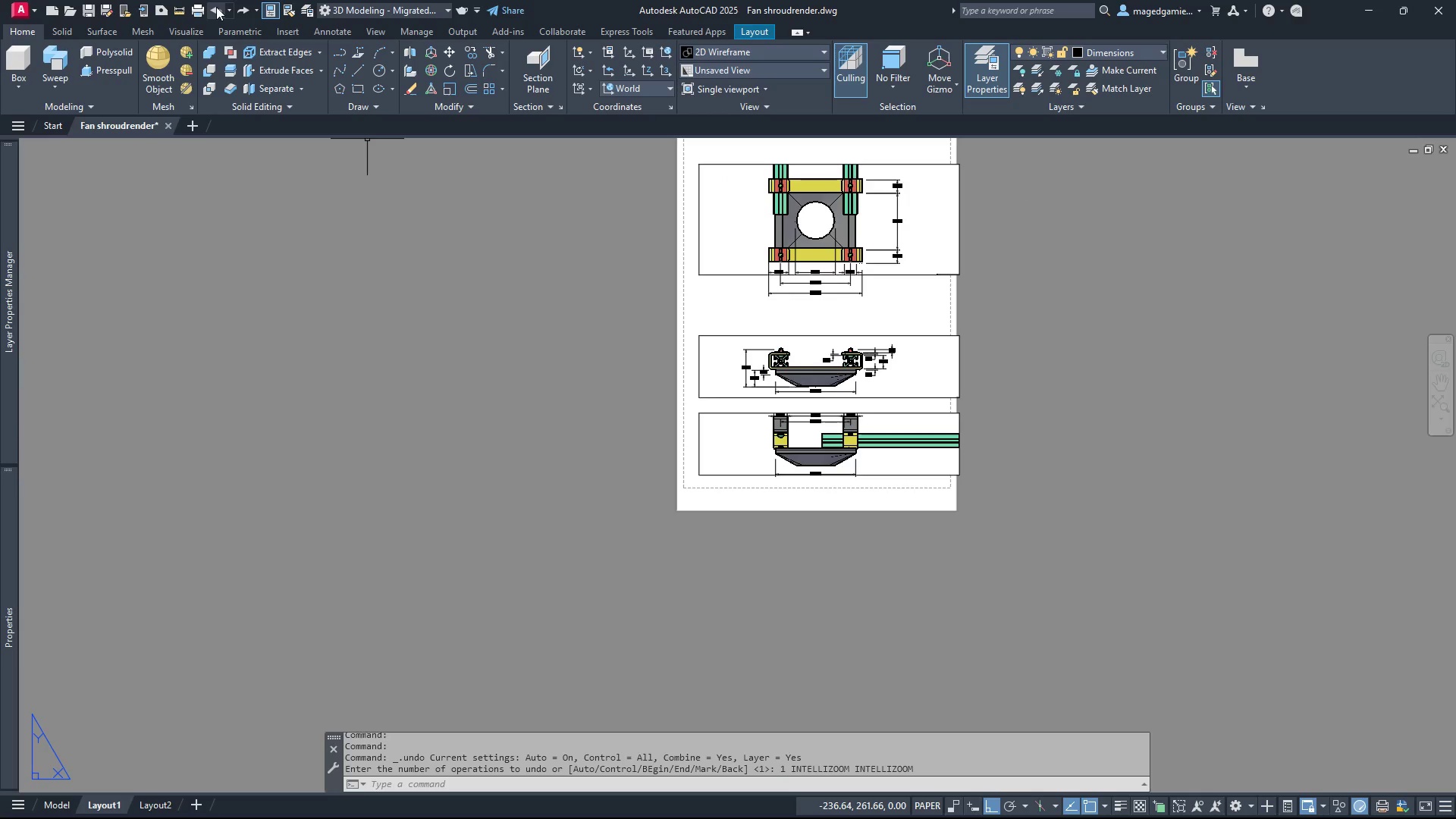 
left_click([216, 7])
 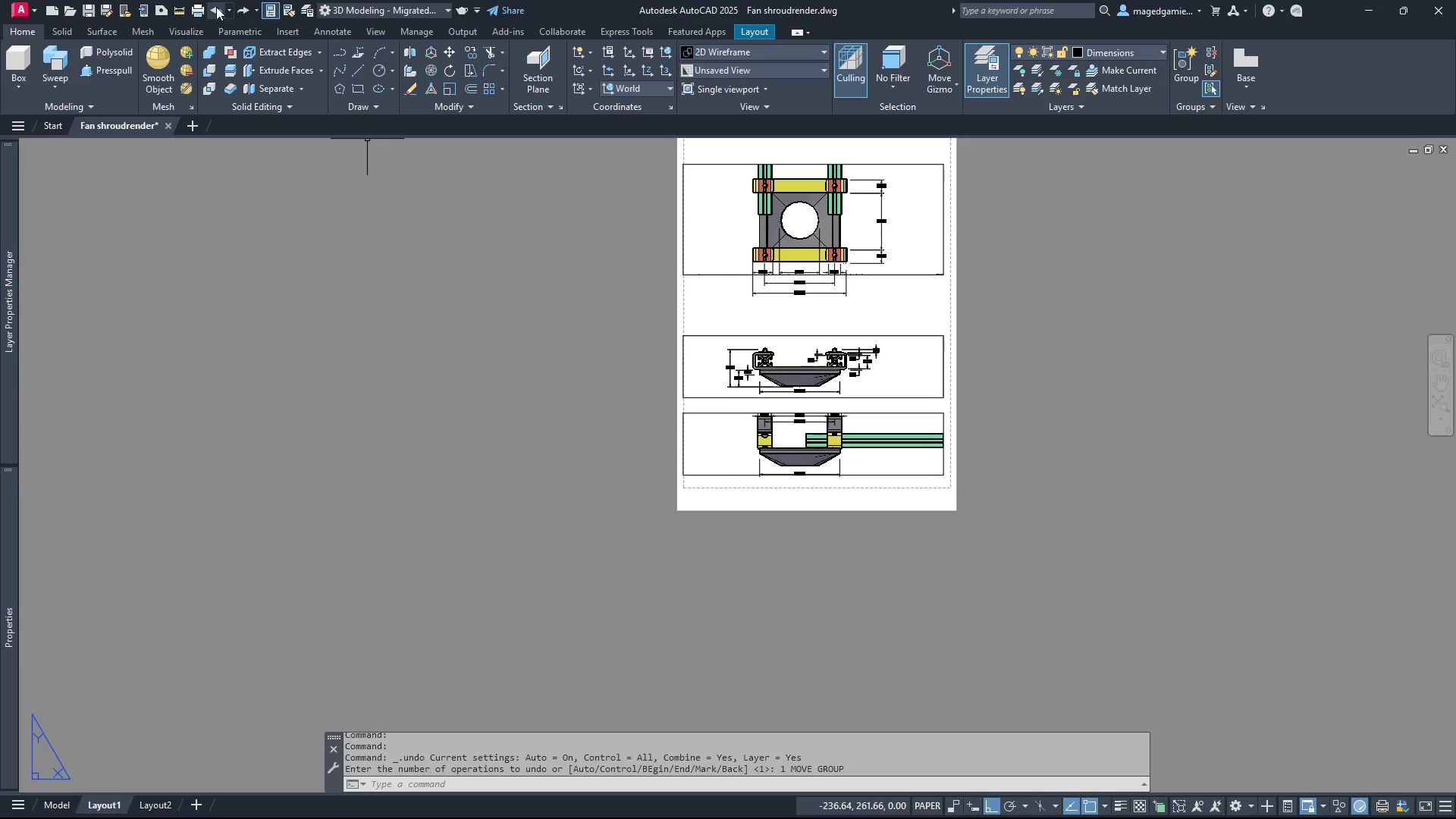 
left_click([216, 7])
 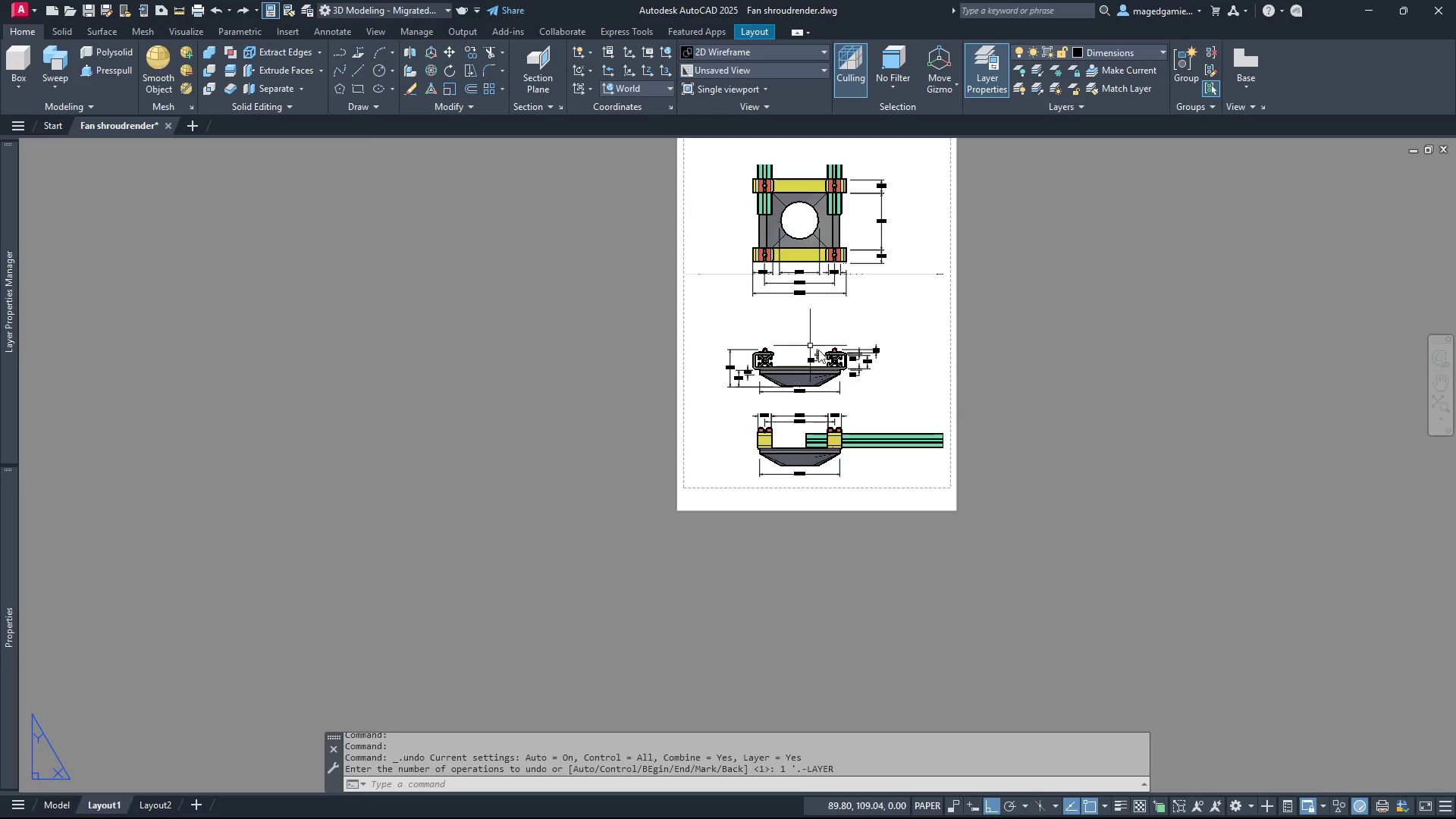 
hold_key(key=Escape, duration=0.31)
 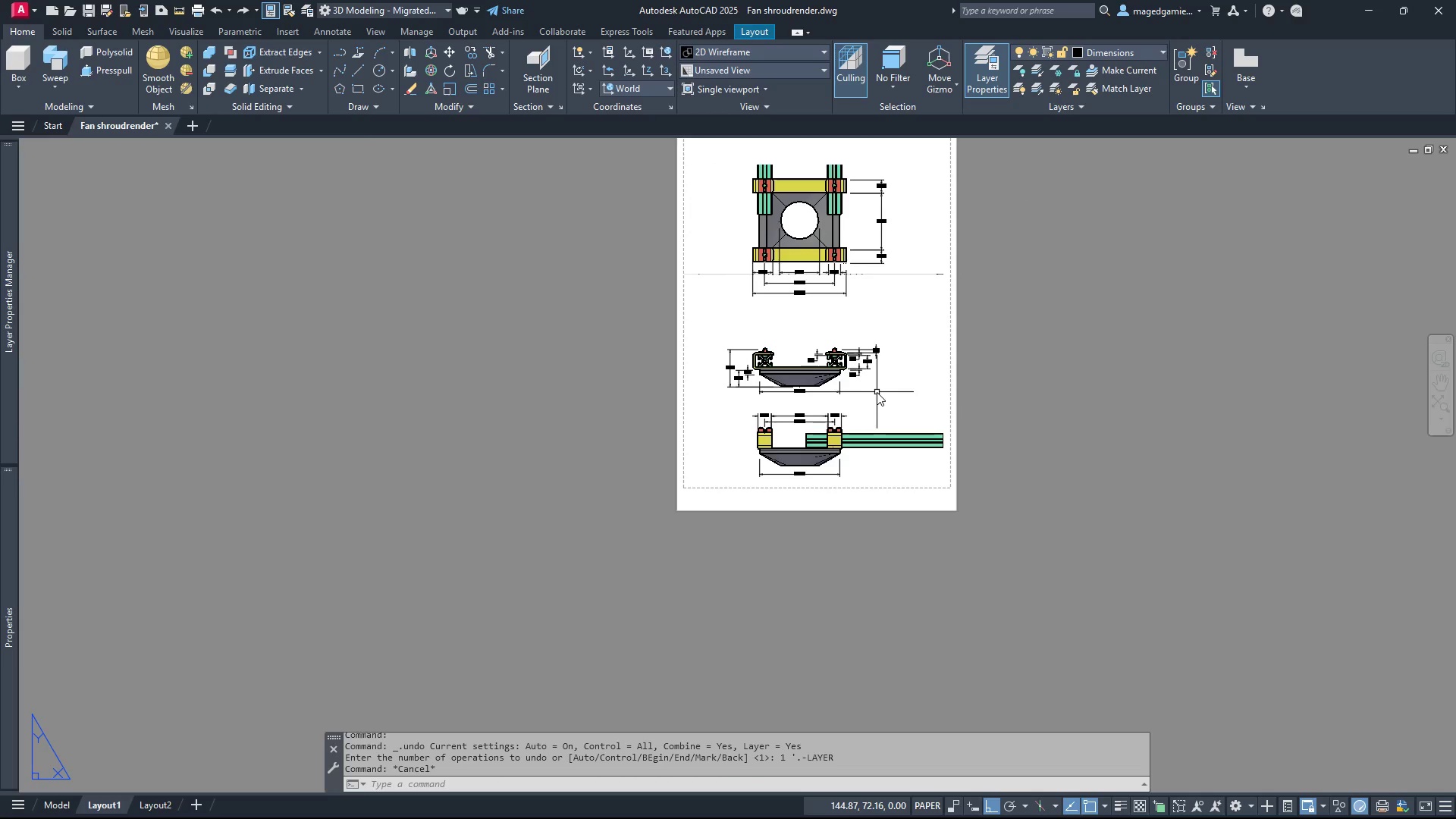 
scroll: coordinate [877, 392], scroll_direction: up, amount: 1.0
 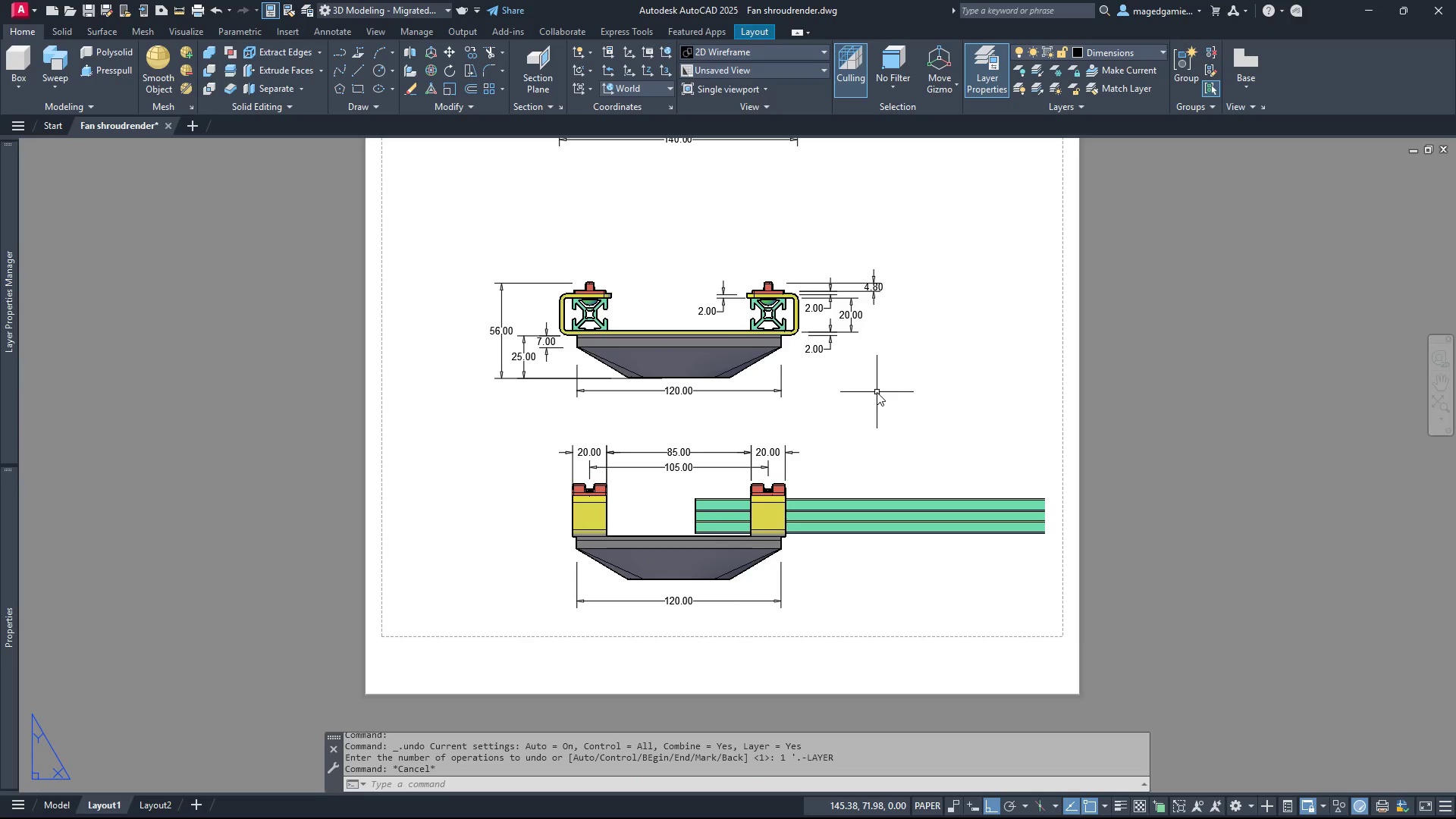 
scroll: coordinate [877, 392], scroll_direction: down, amount: 1.0
 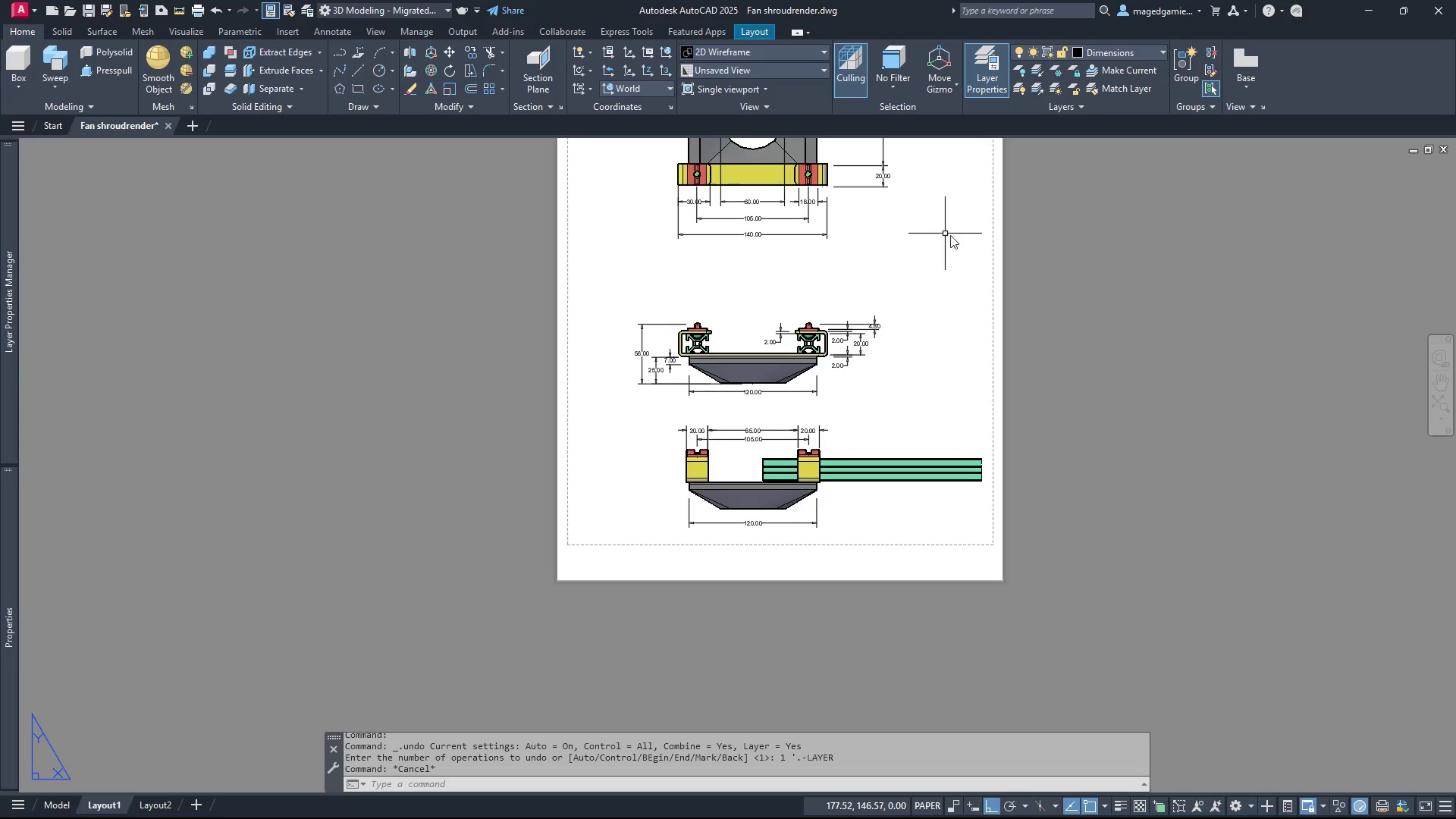 
double_click([955, 235])
 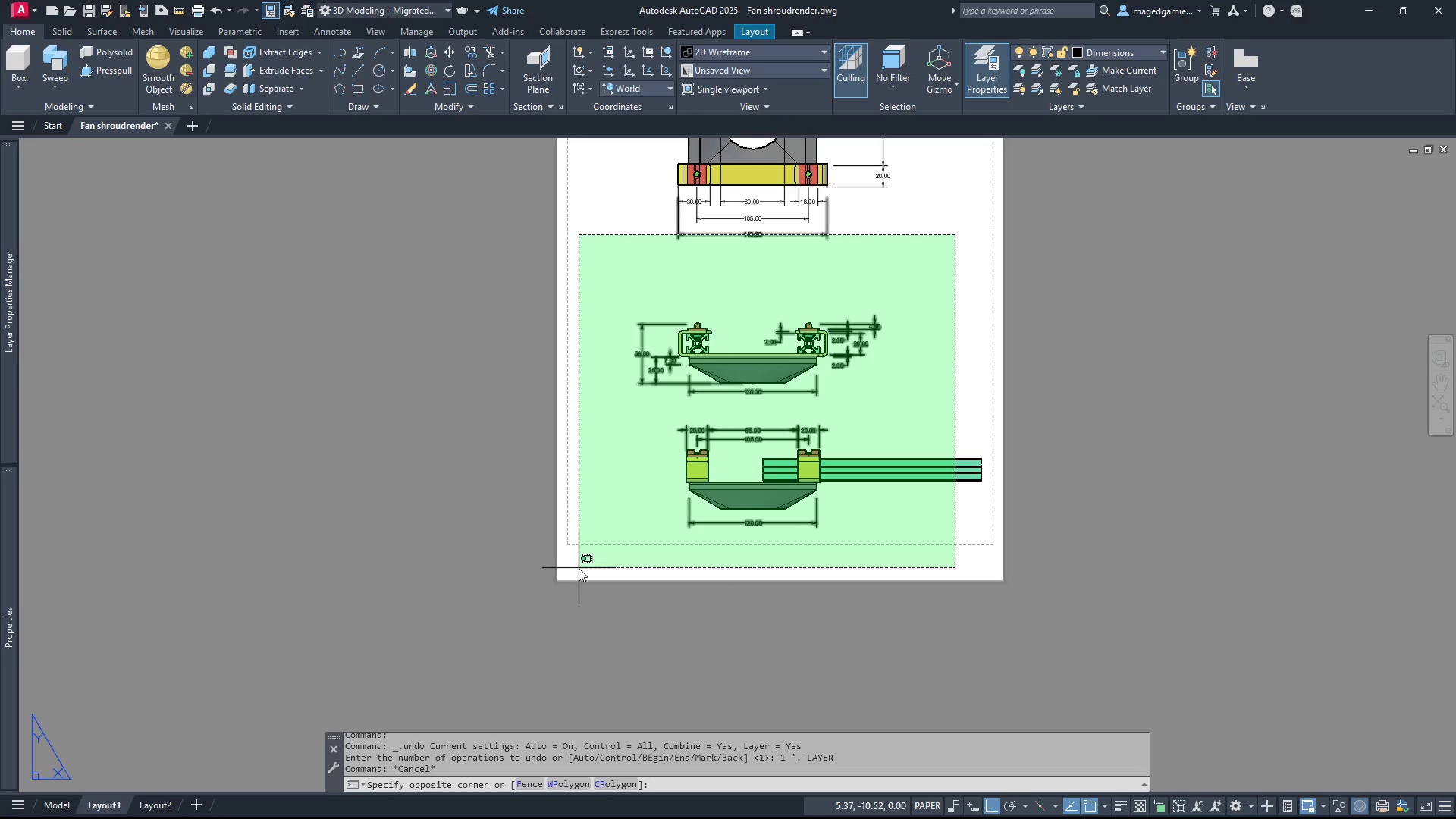 
key(Escape)
 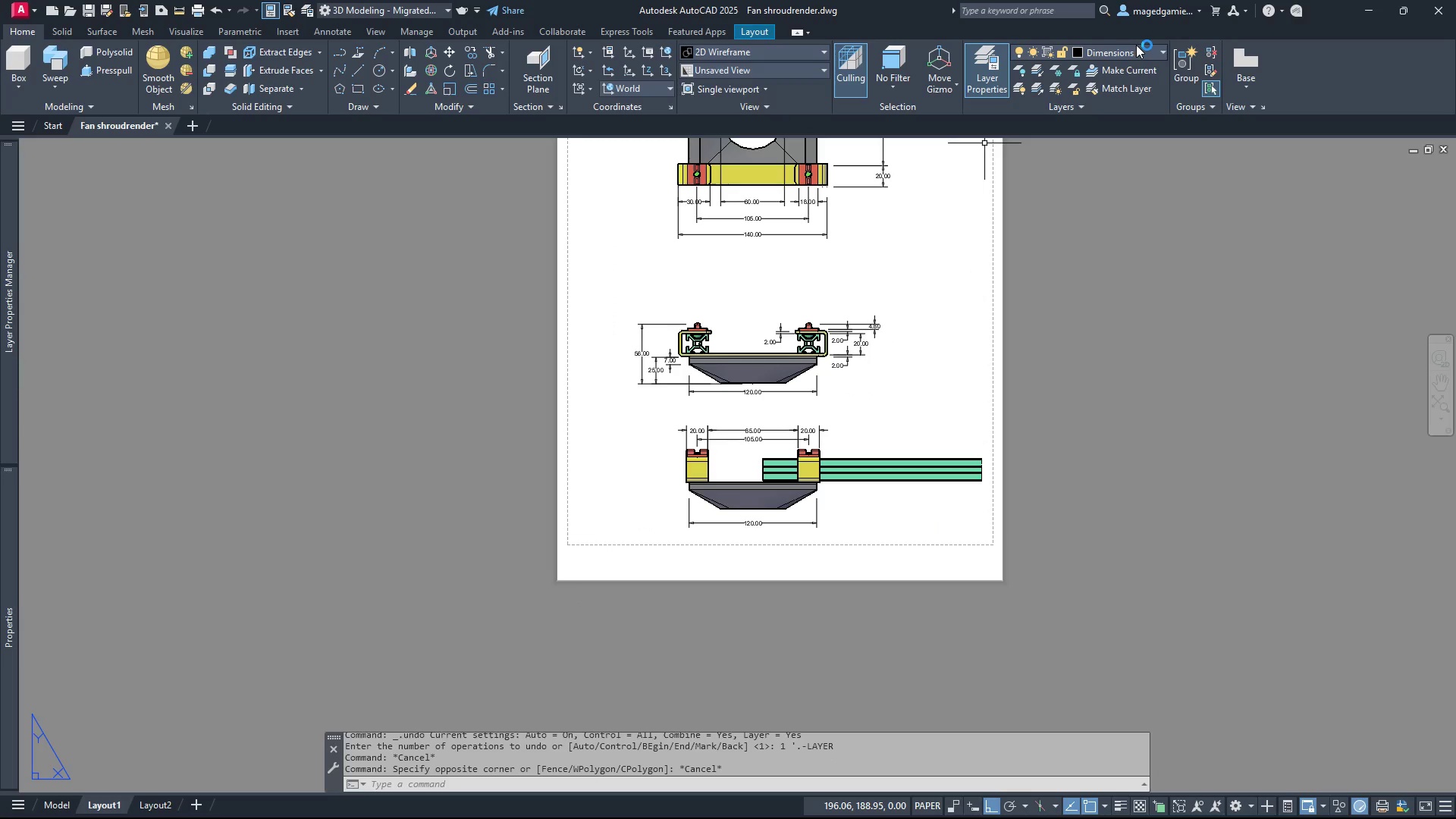 
left_click([1150, 51])
 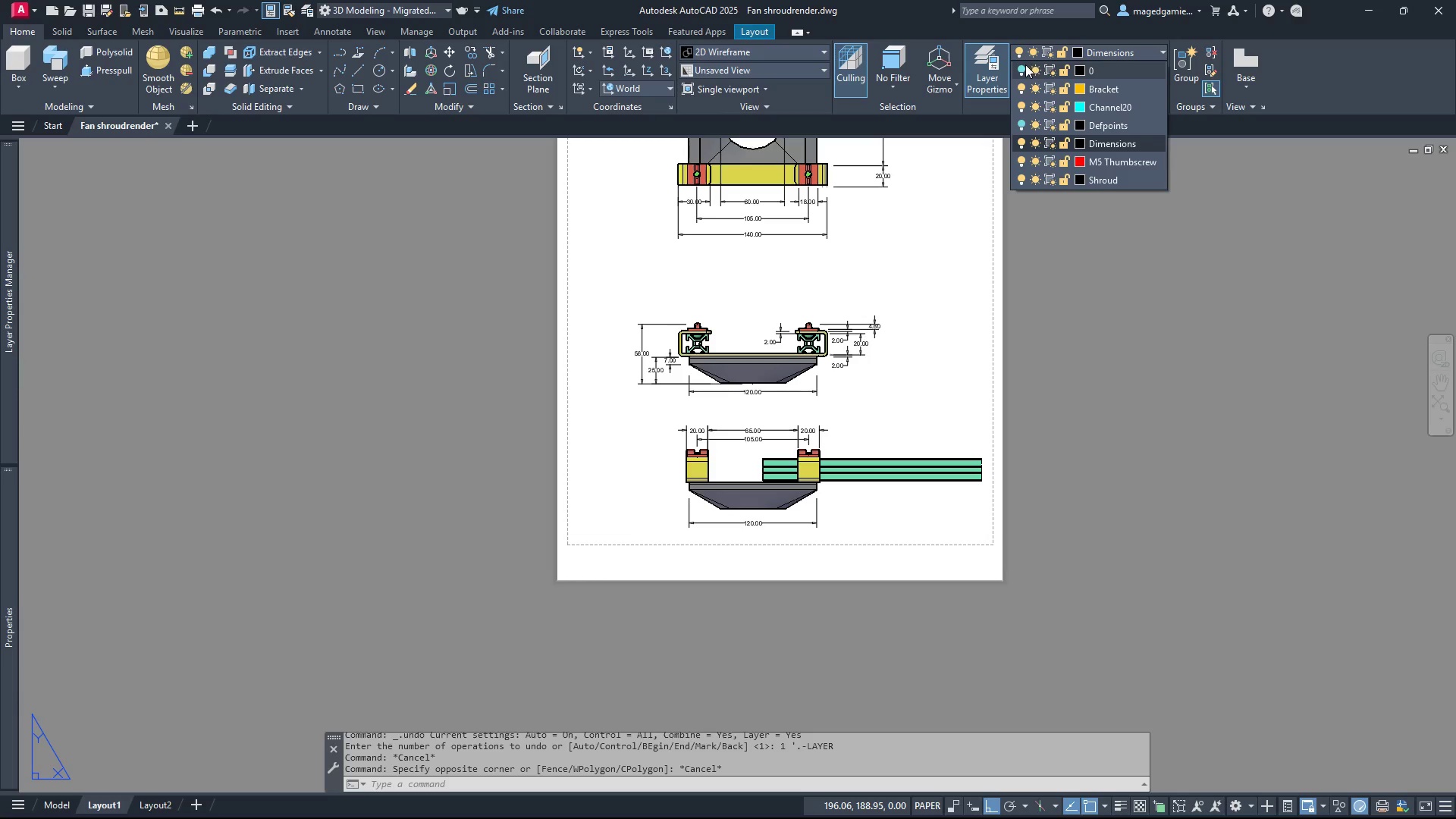 
left_click([1022, 67])
 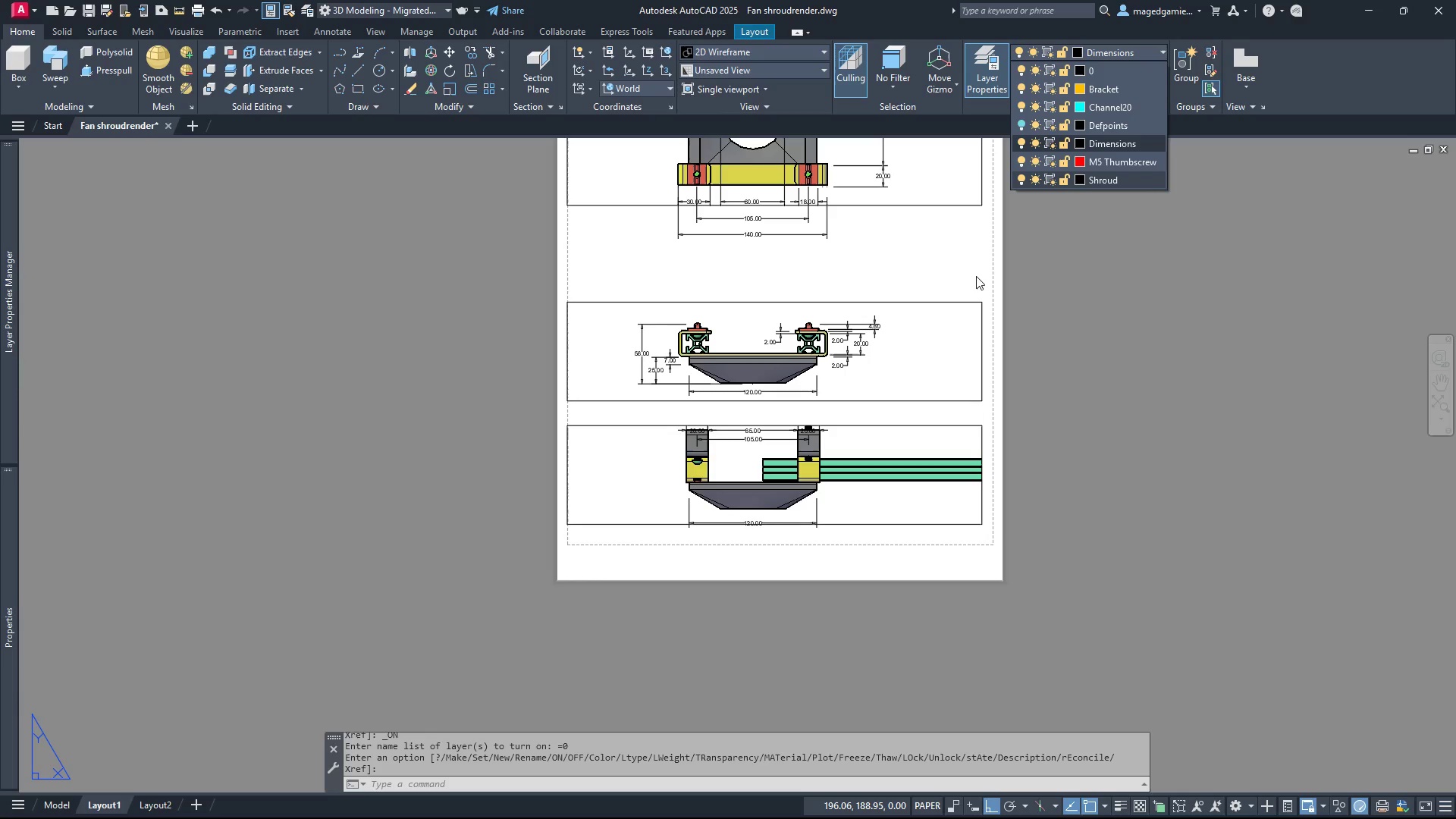 
left_click([976, 276])
 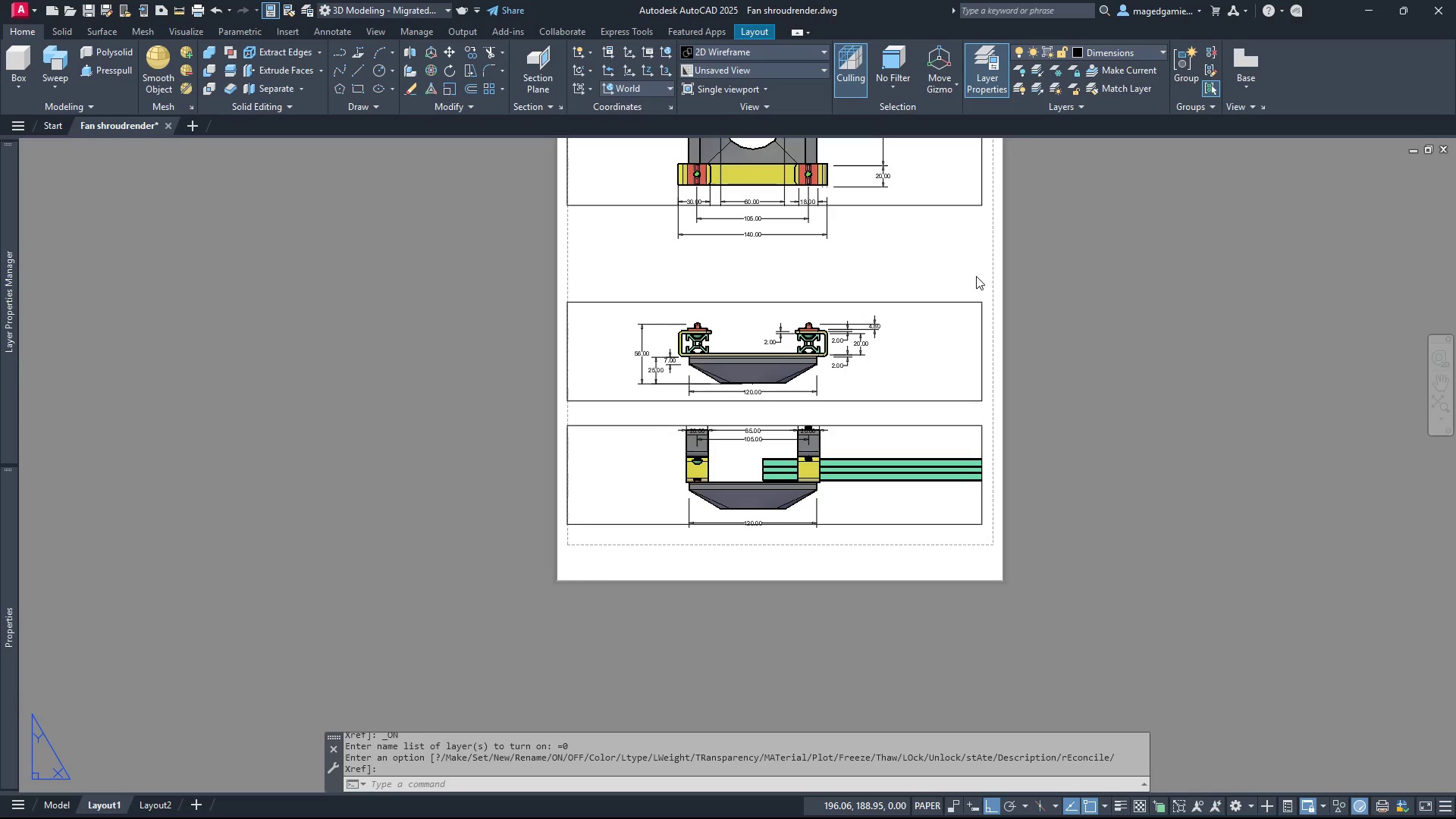 
double_click([976, 276])
 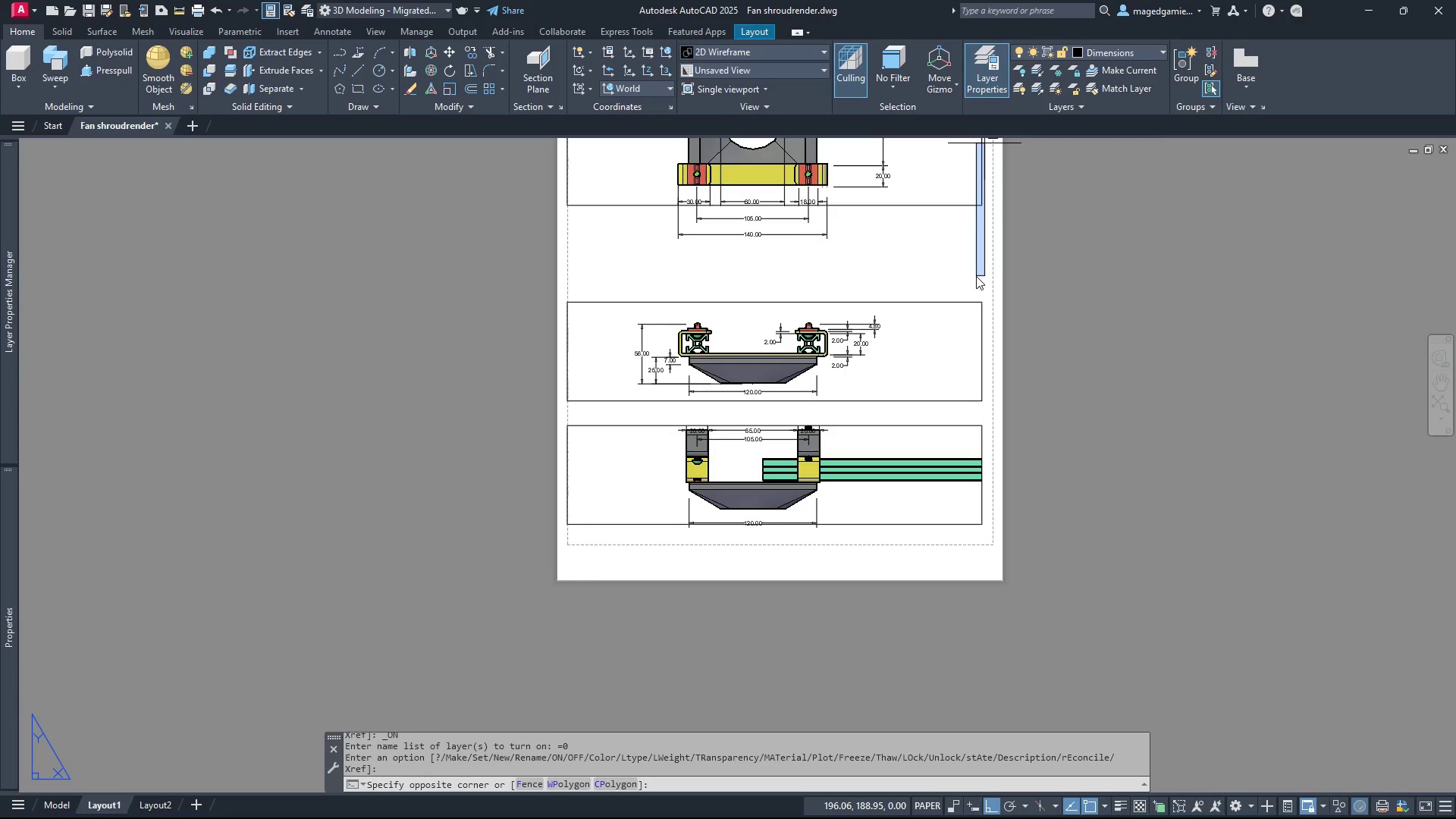 
key(Escape)
 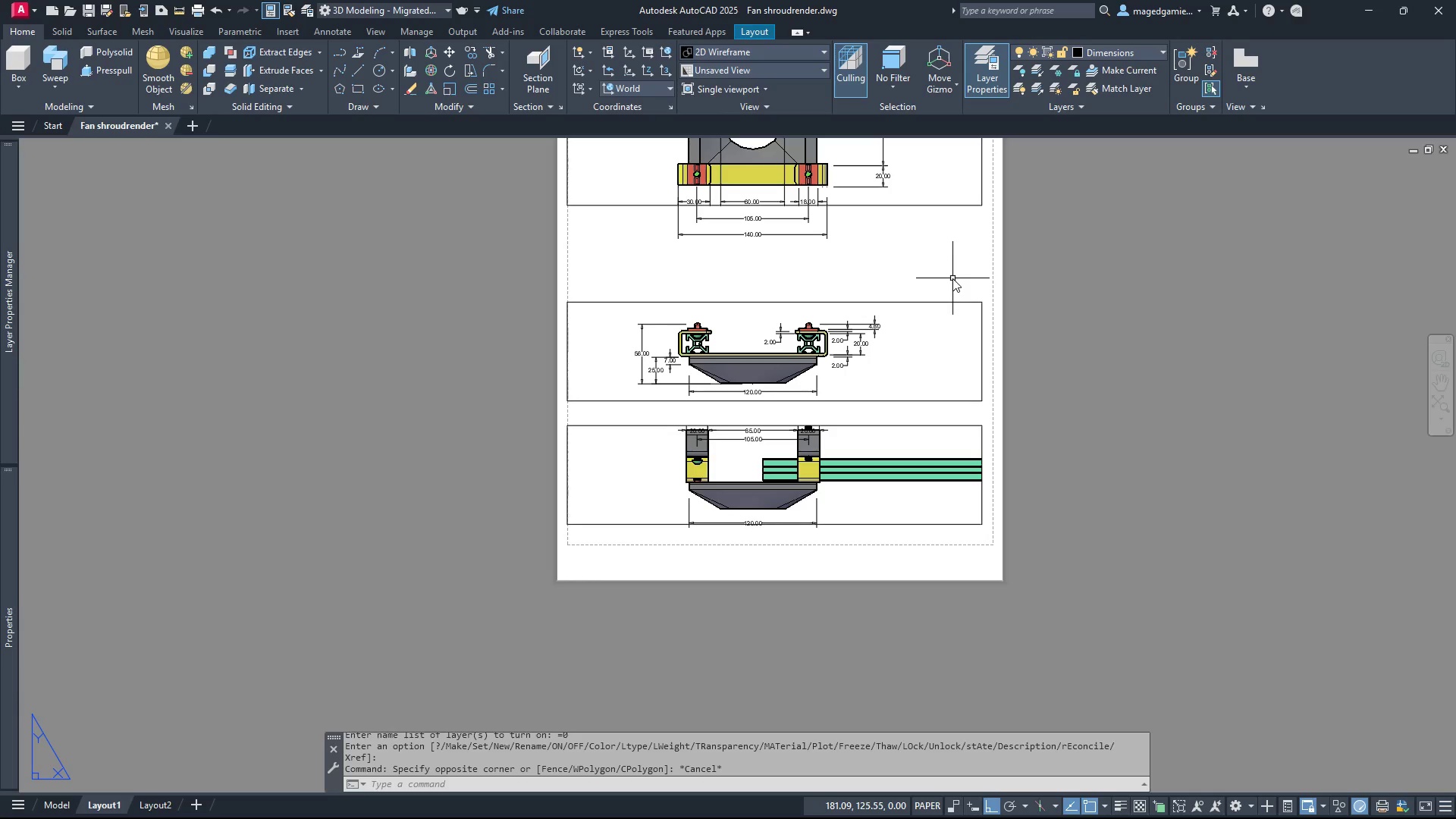 
left_click([952, 278])
 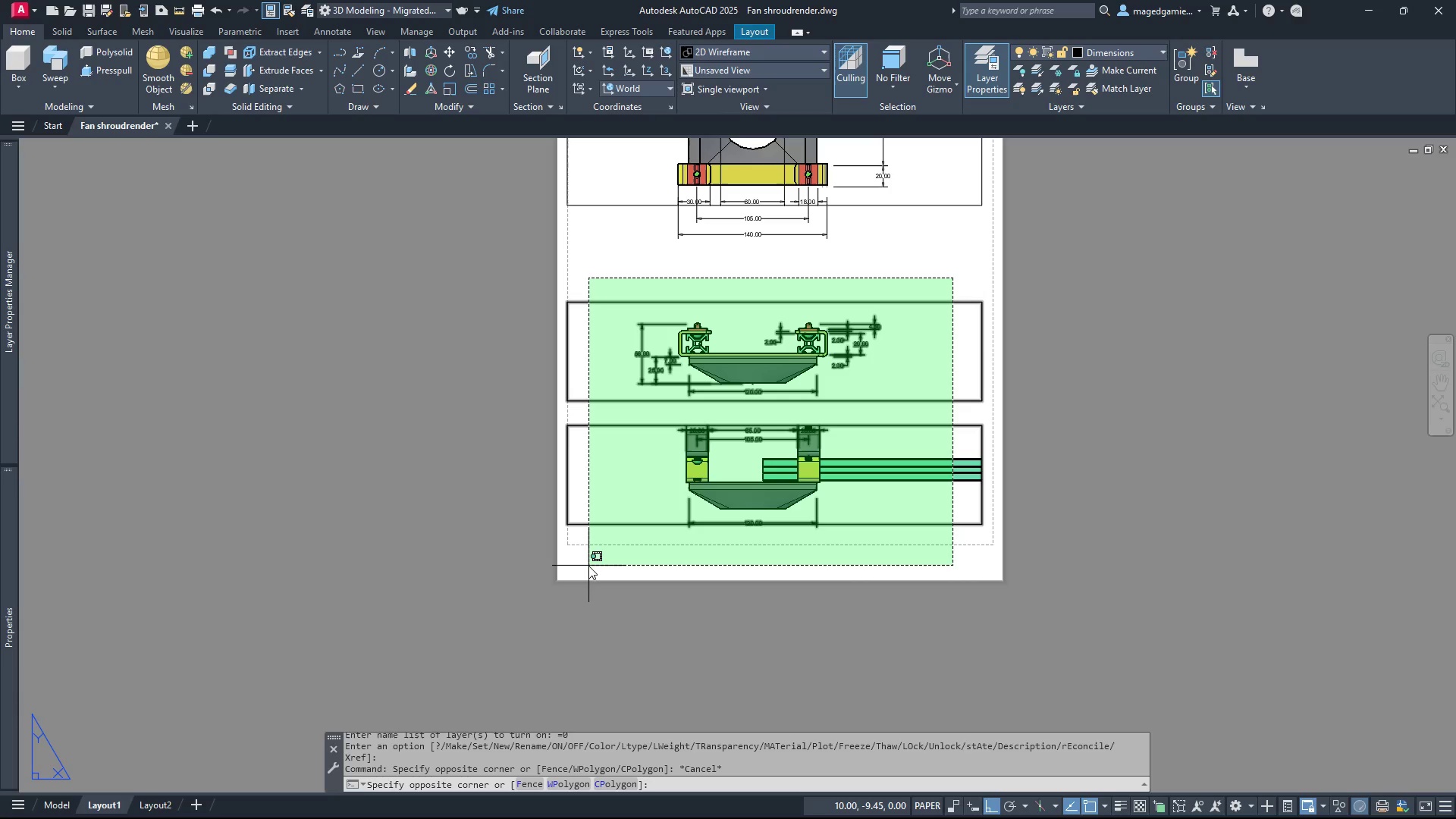 
left_click([588, 566])
 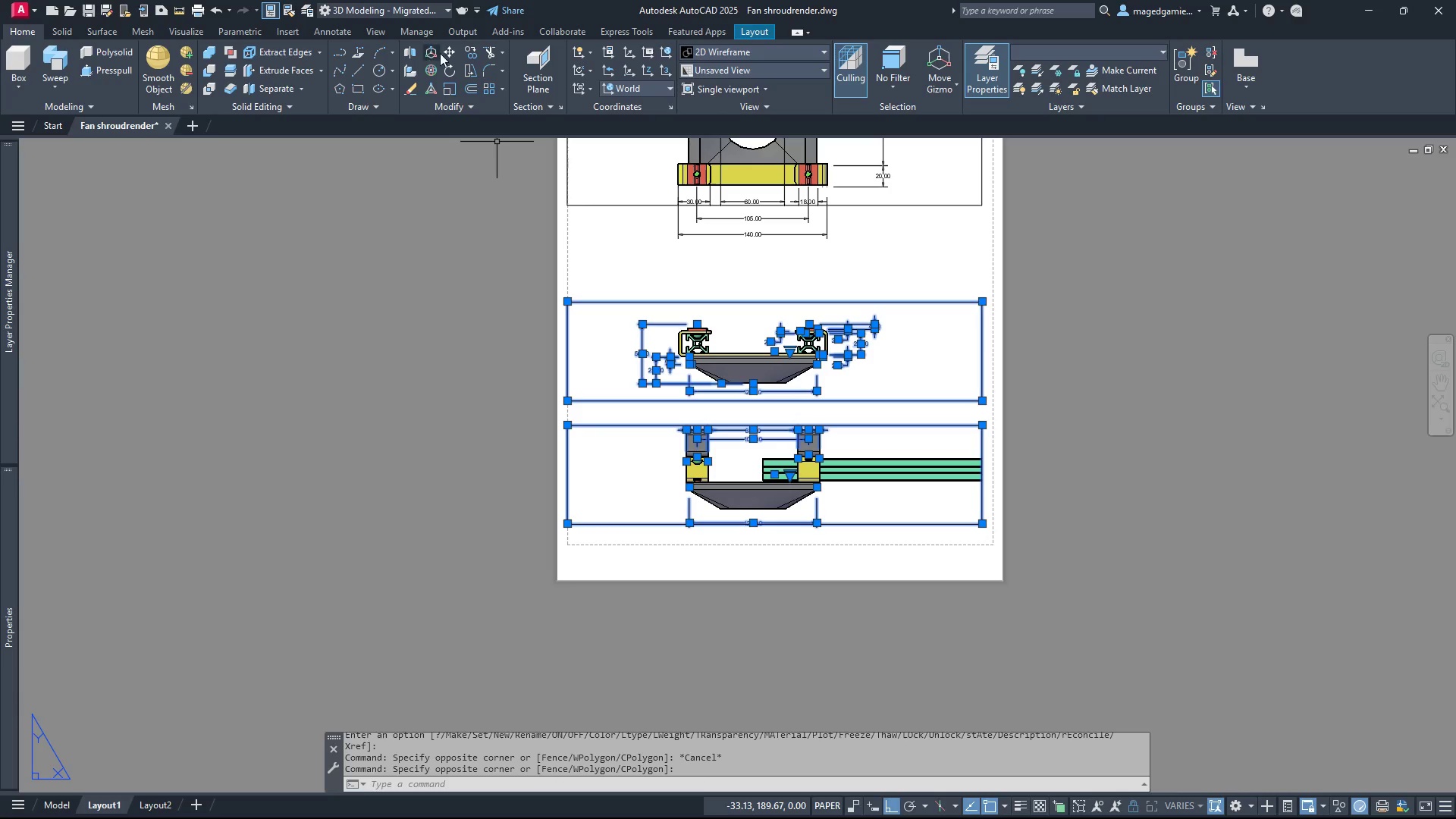 
left_click([447, 48])
 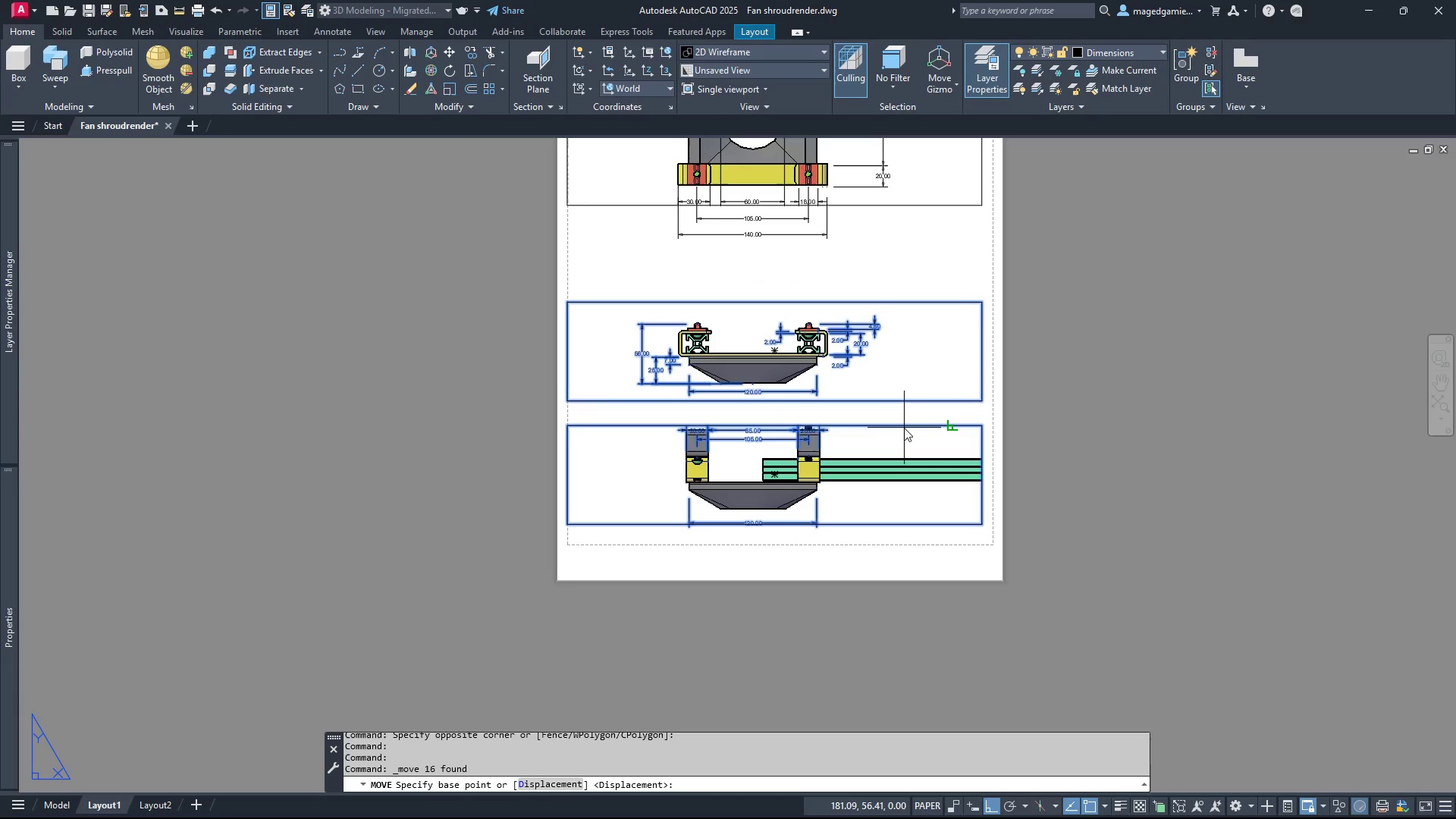 
scroll: coordinate [904, 428], scroll_direction: up, amount: 1.0
 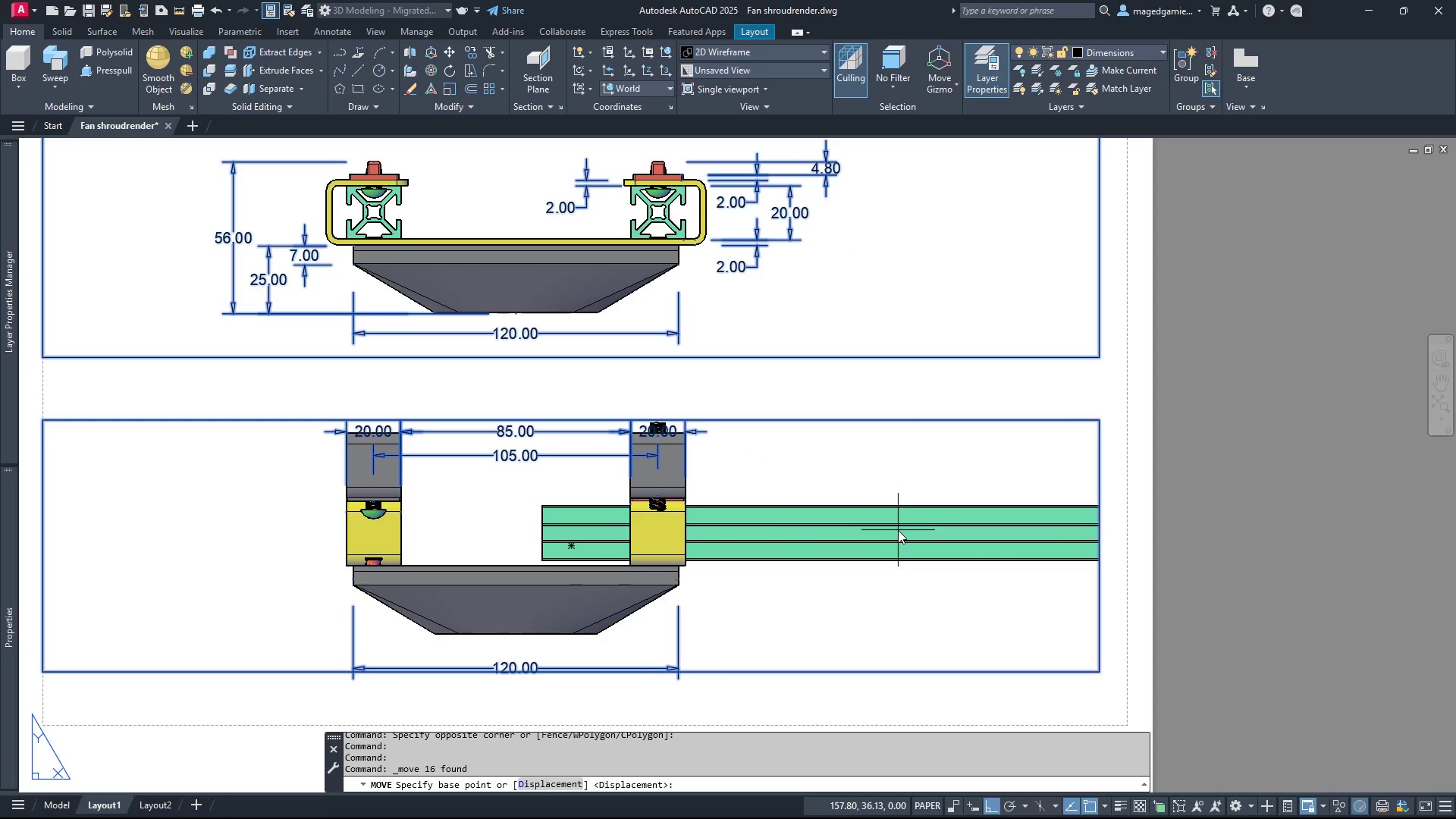 
scroll: coordinate [900, 520], scroll_direction: down, amount: 1.0
 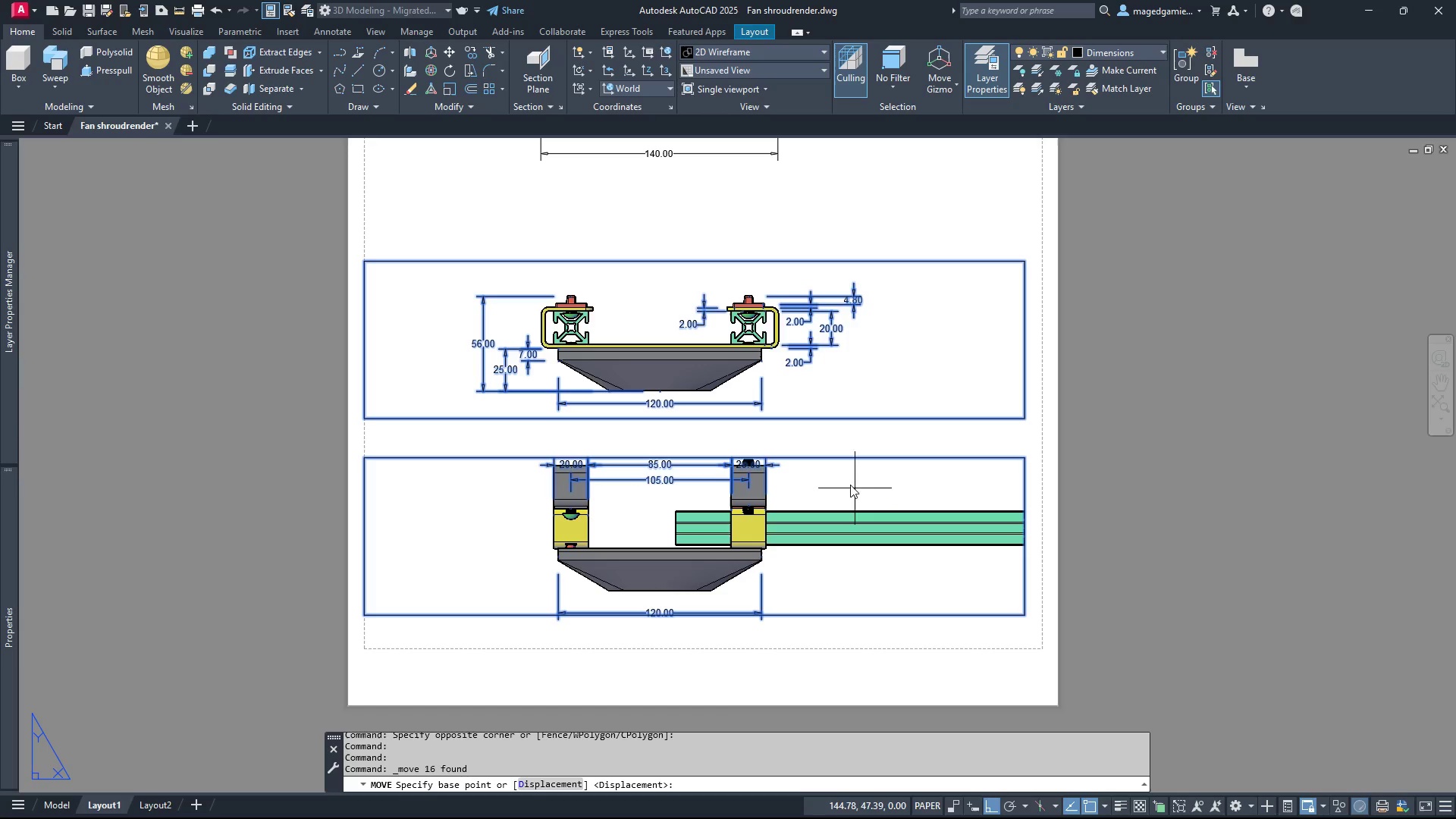 
key(Escape)
 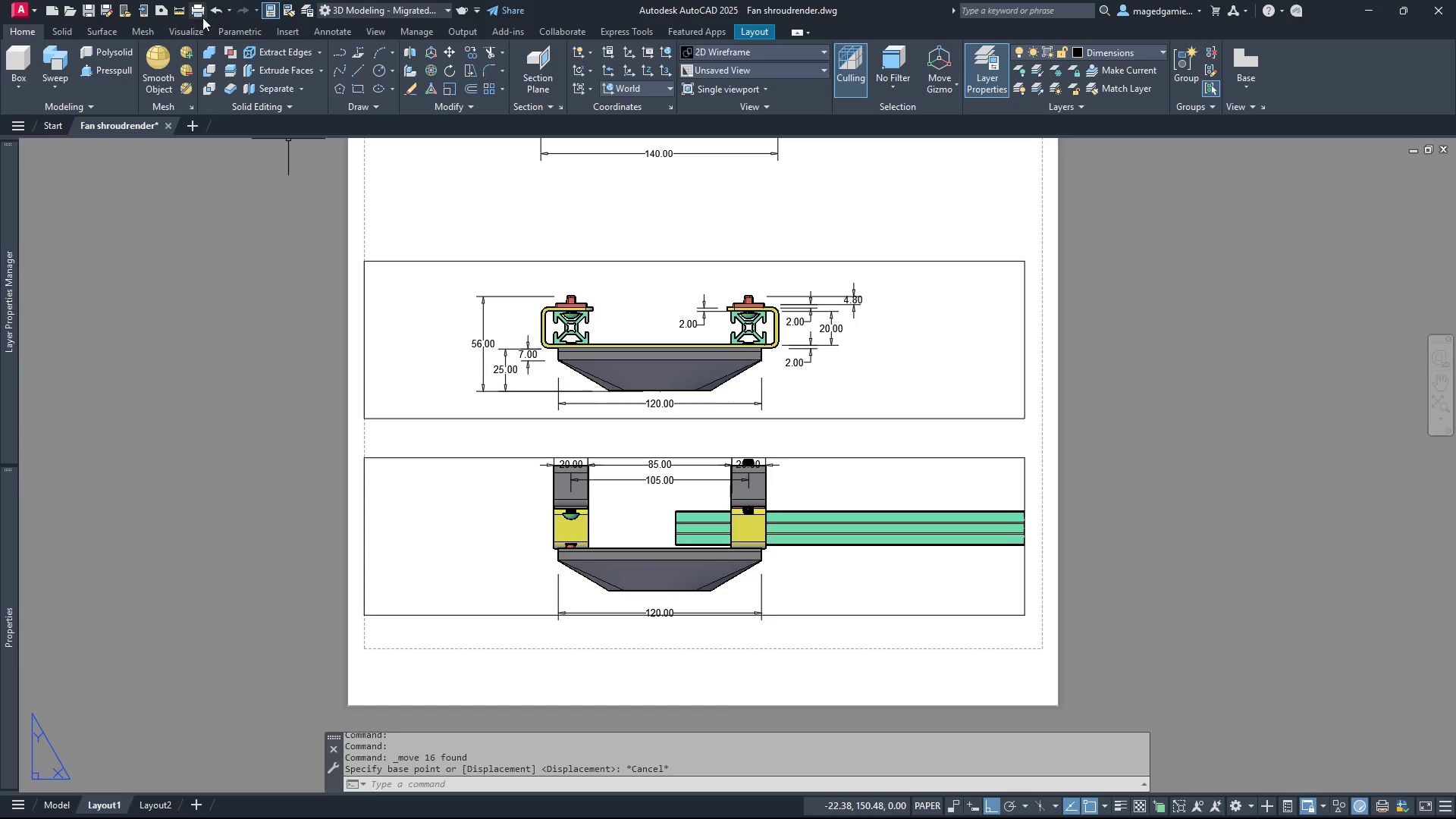 
left_click([215, 8])
 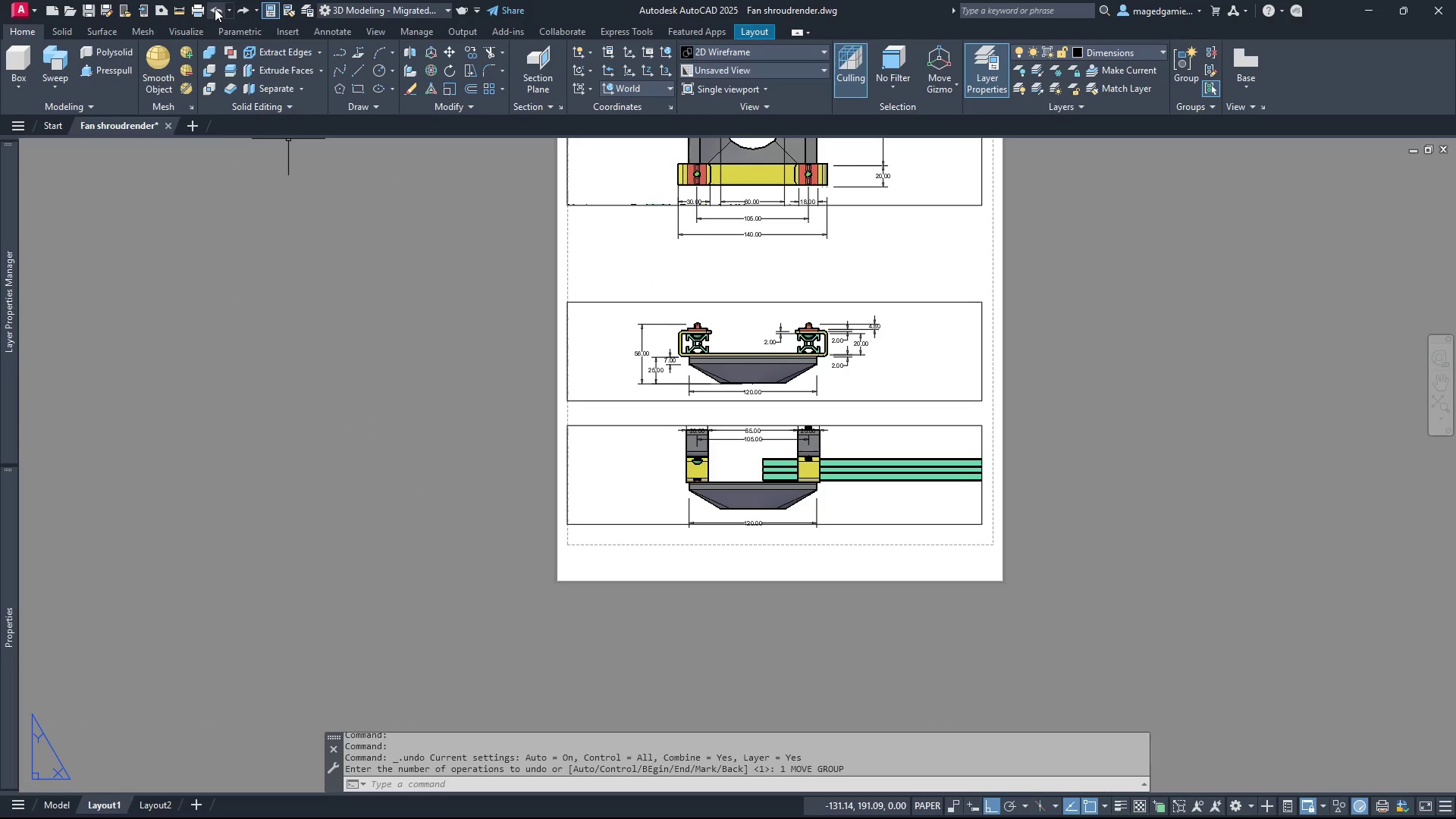 
left_click([215, 8])
 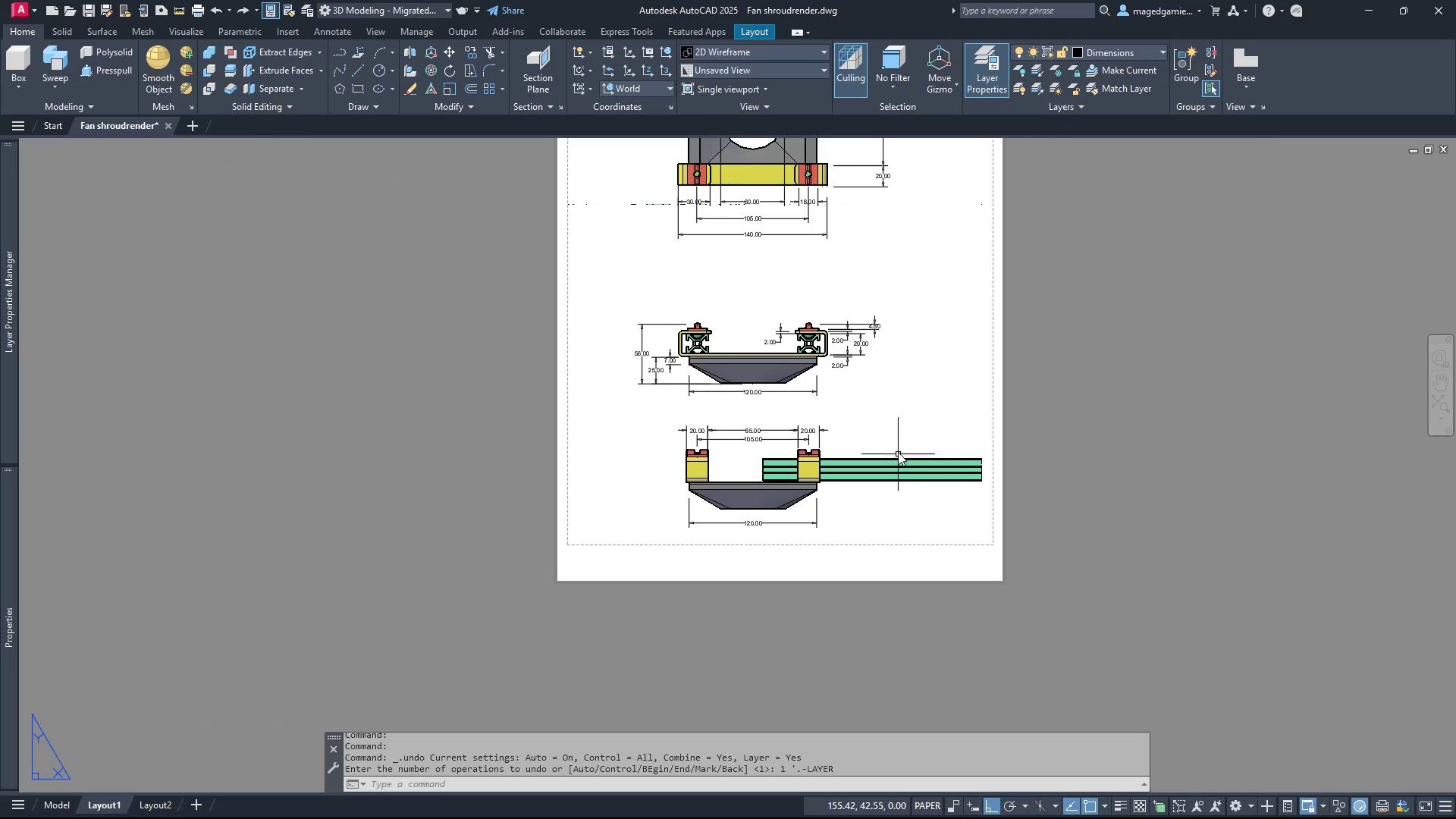 
wait(5.7)
 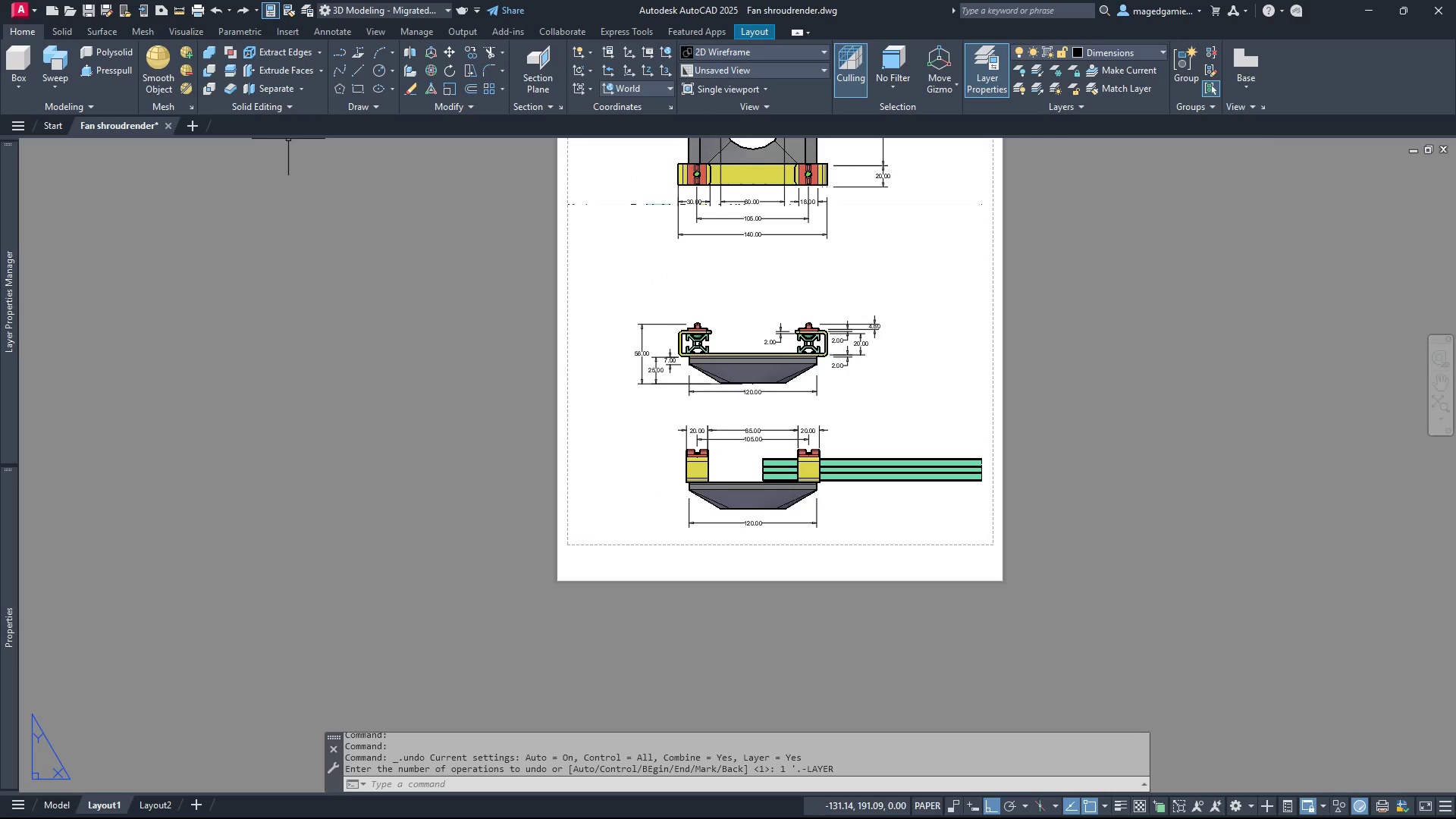 
left_click([930, 254])
 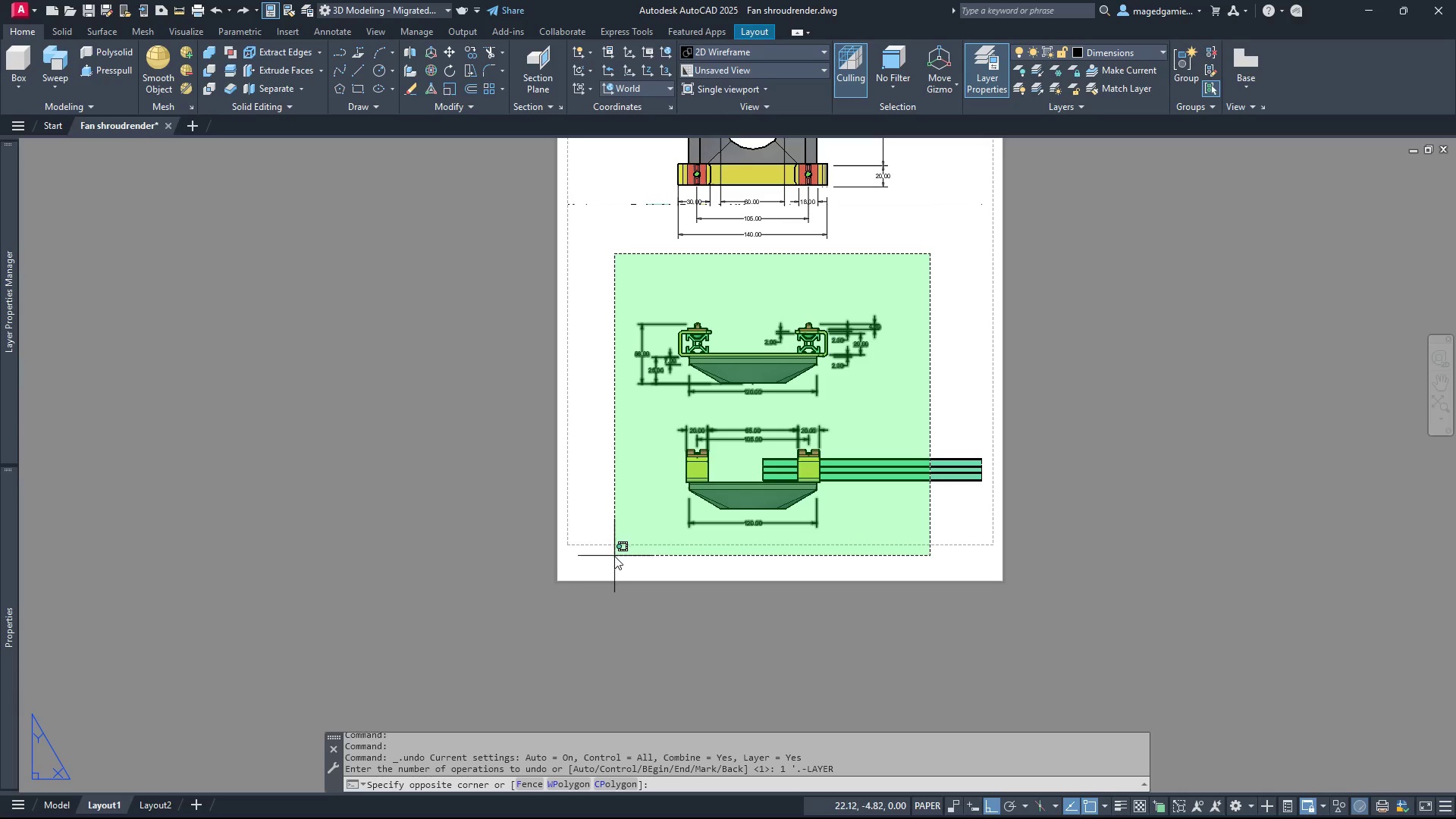 
left_click([609, 566])
 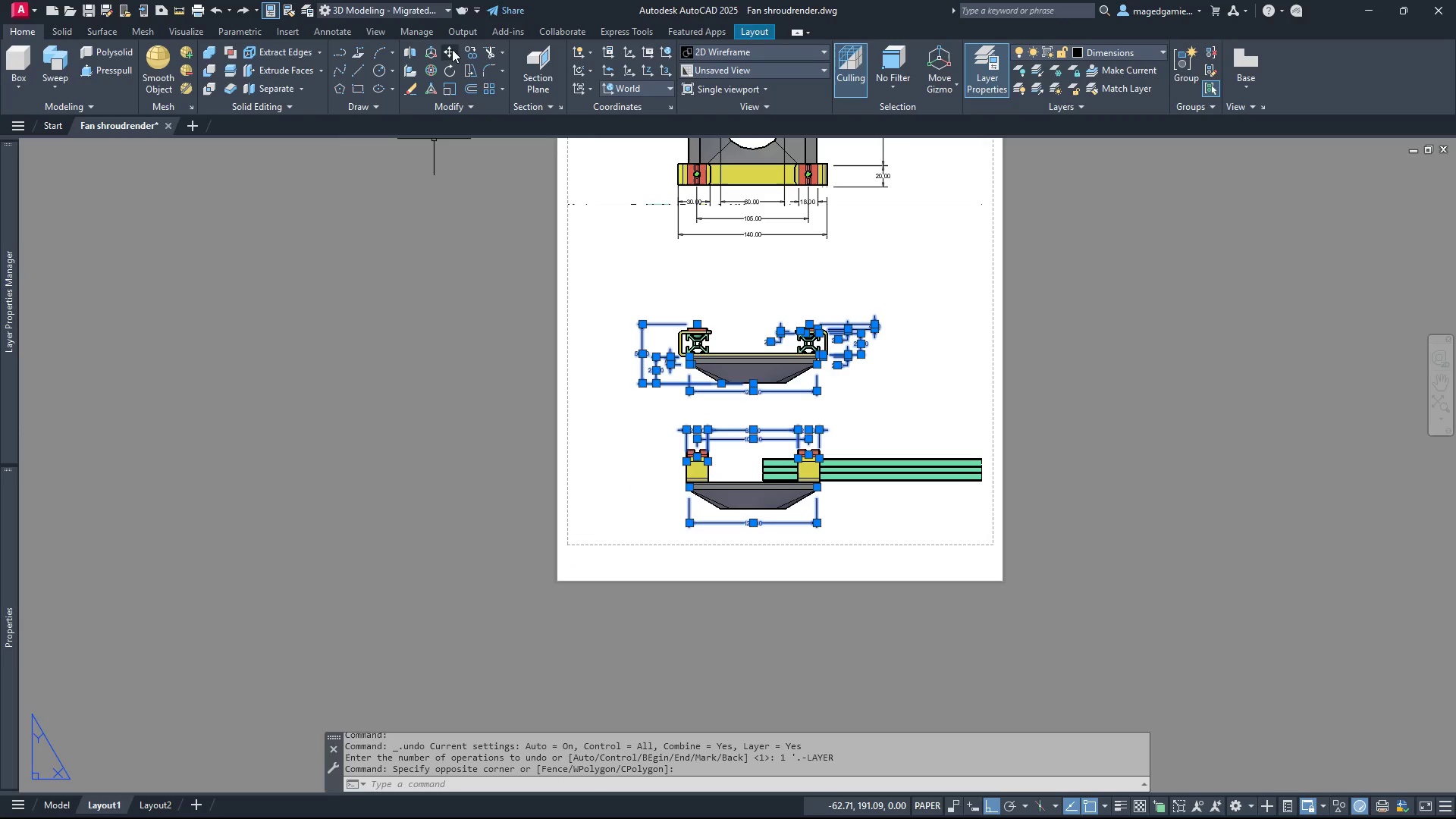 
left_click([452, 49])
 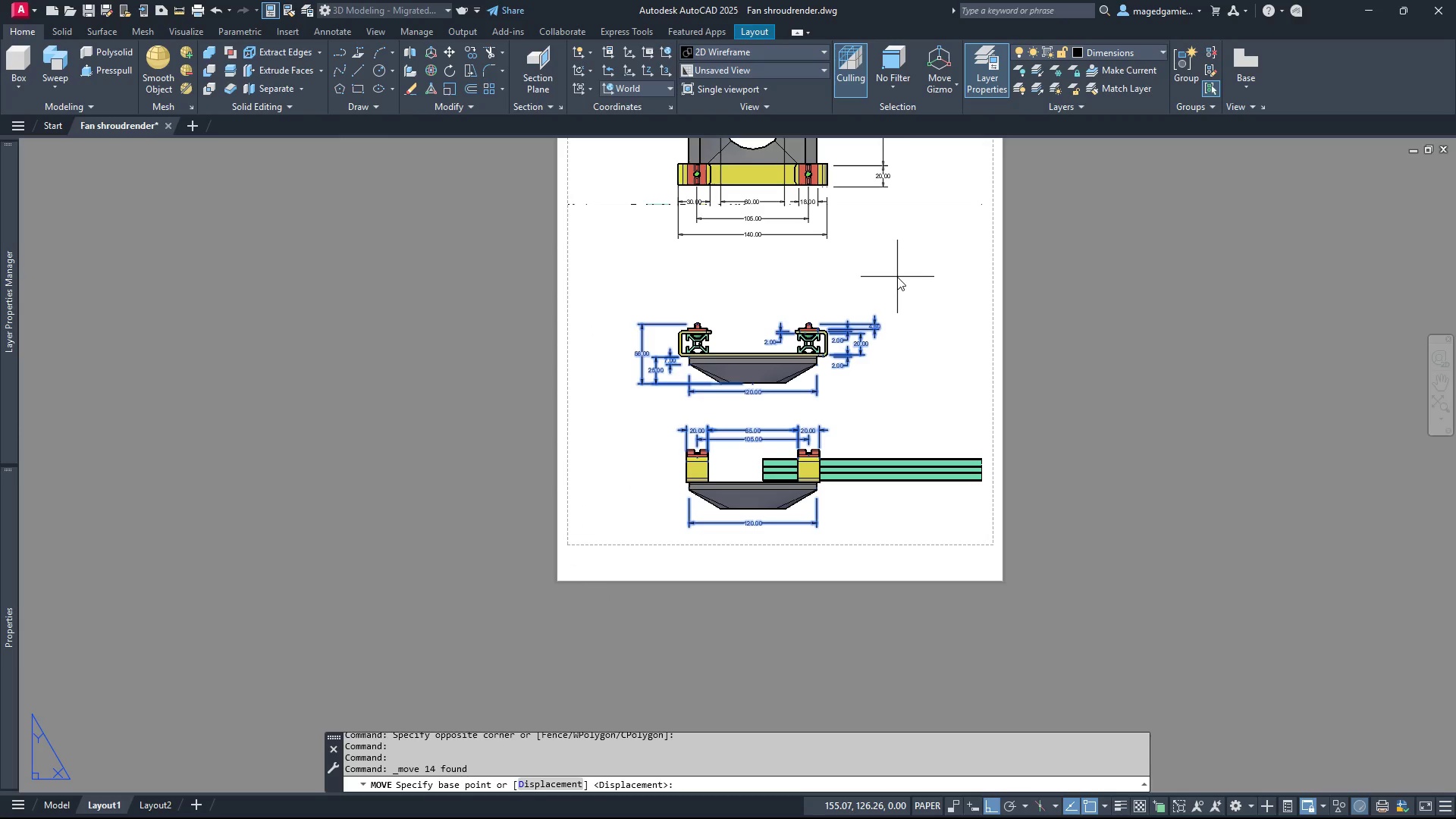 
left_click([897, 277])
 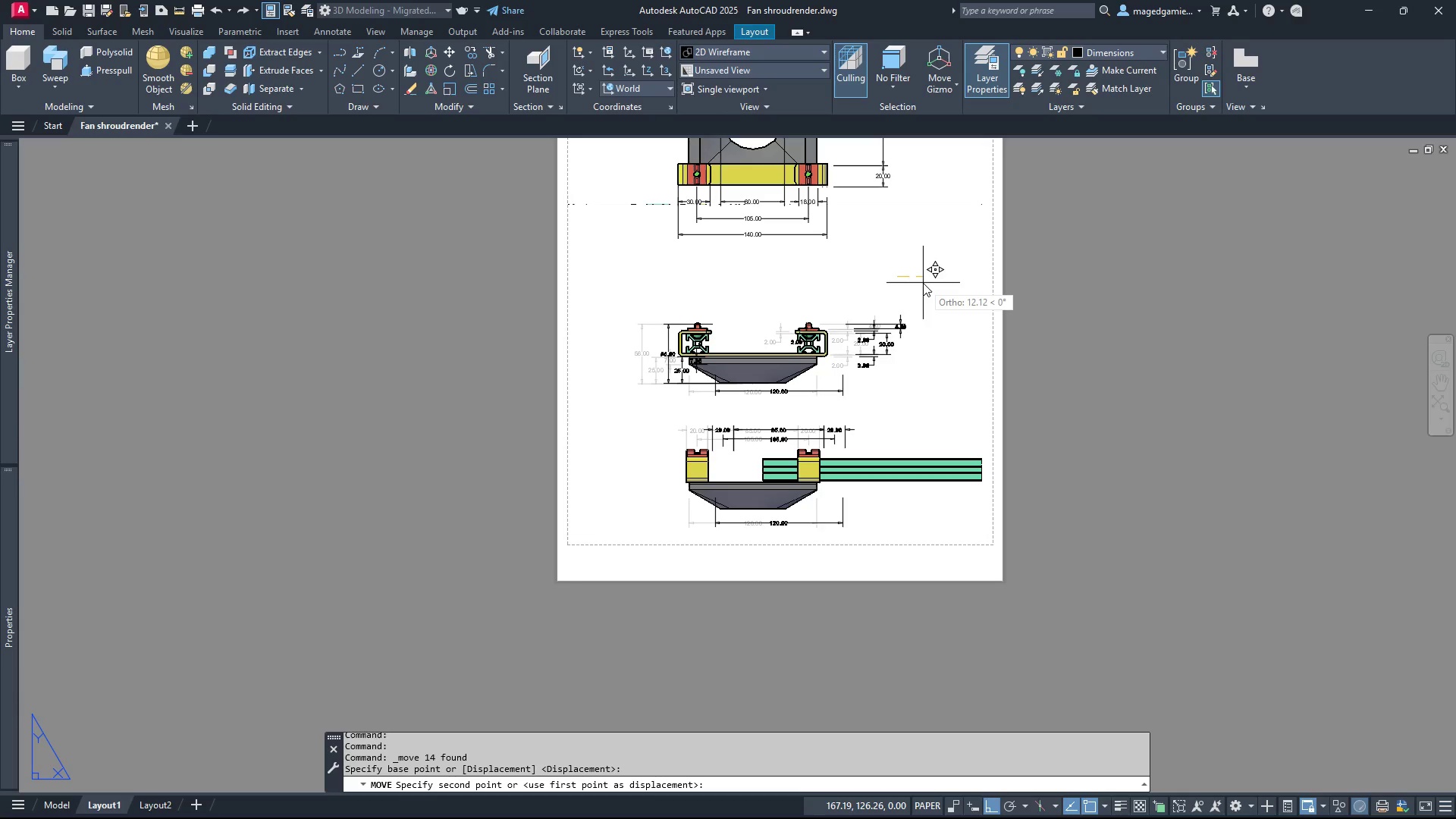 
wait(7.58)
 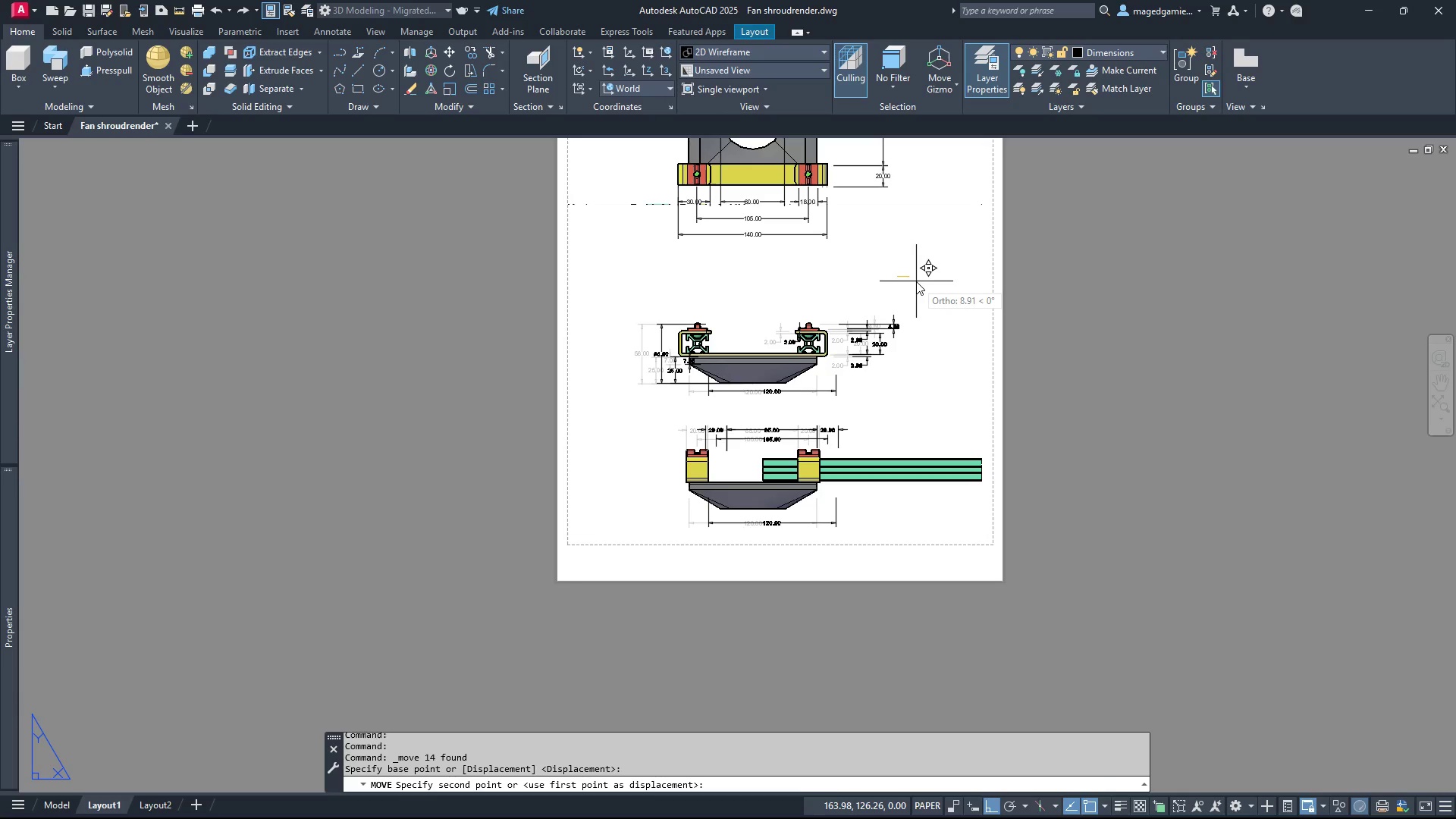 
type(20)
 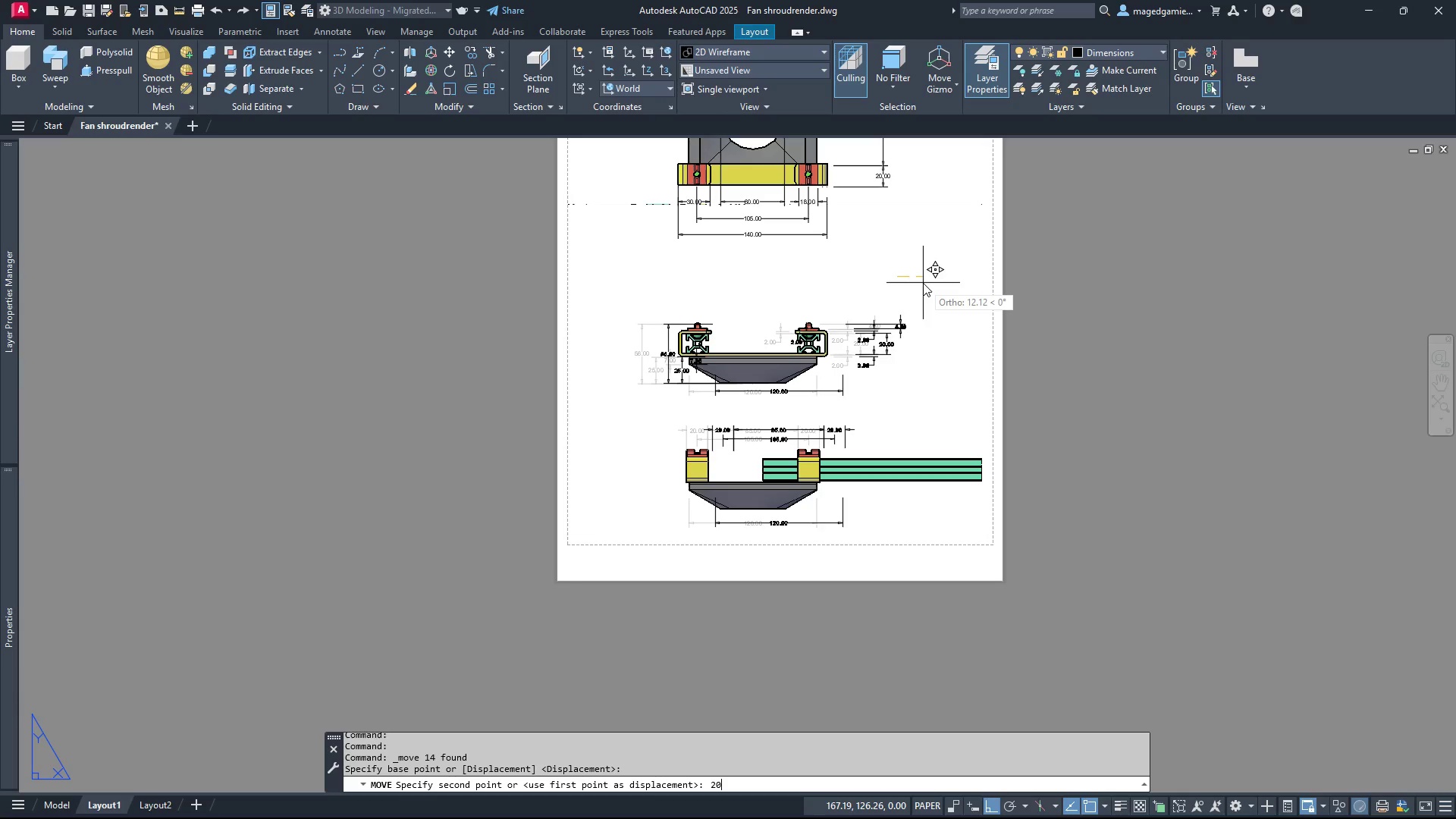 
key(Enter)
 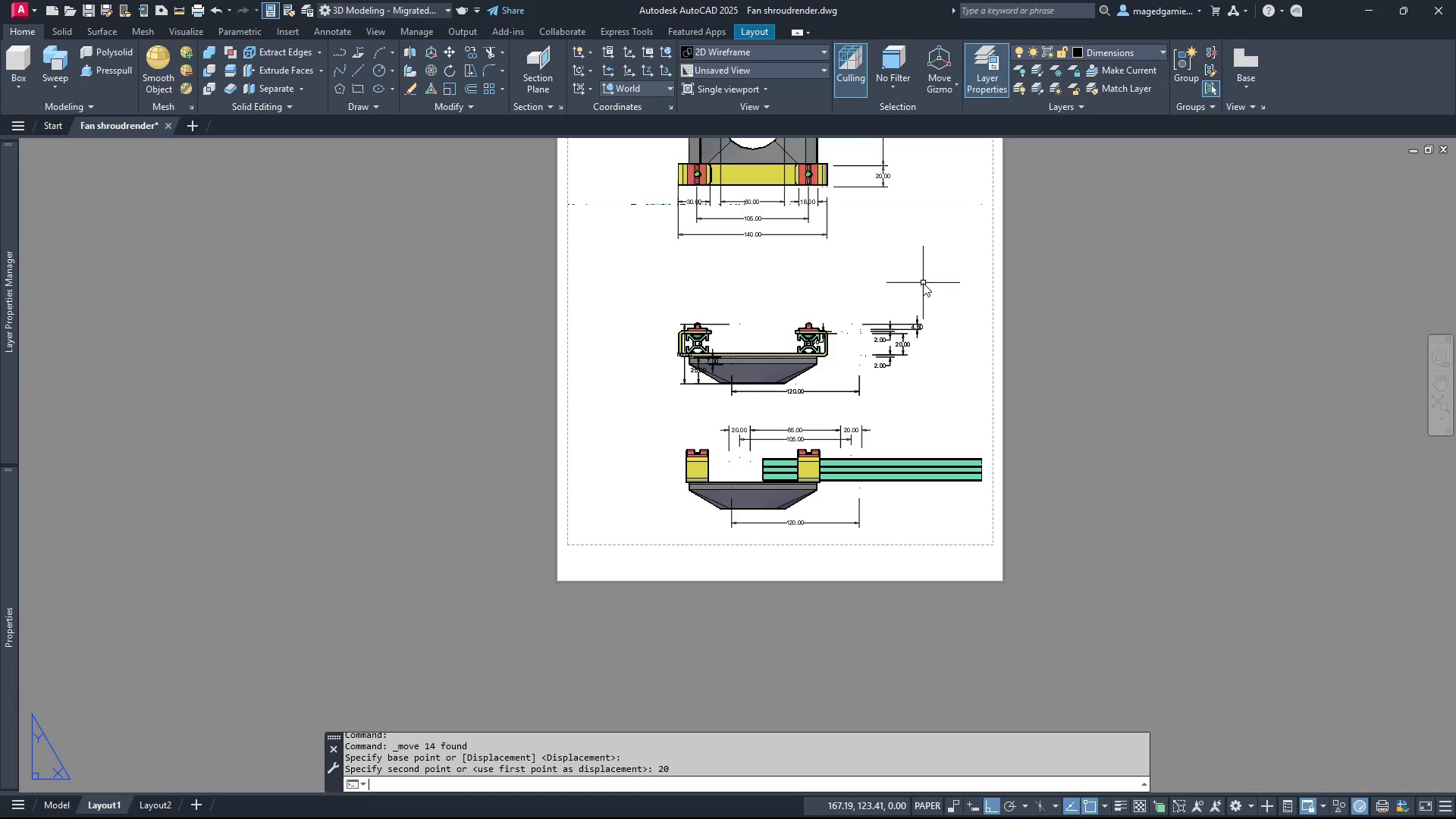 
wait(8.5)
 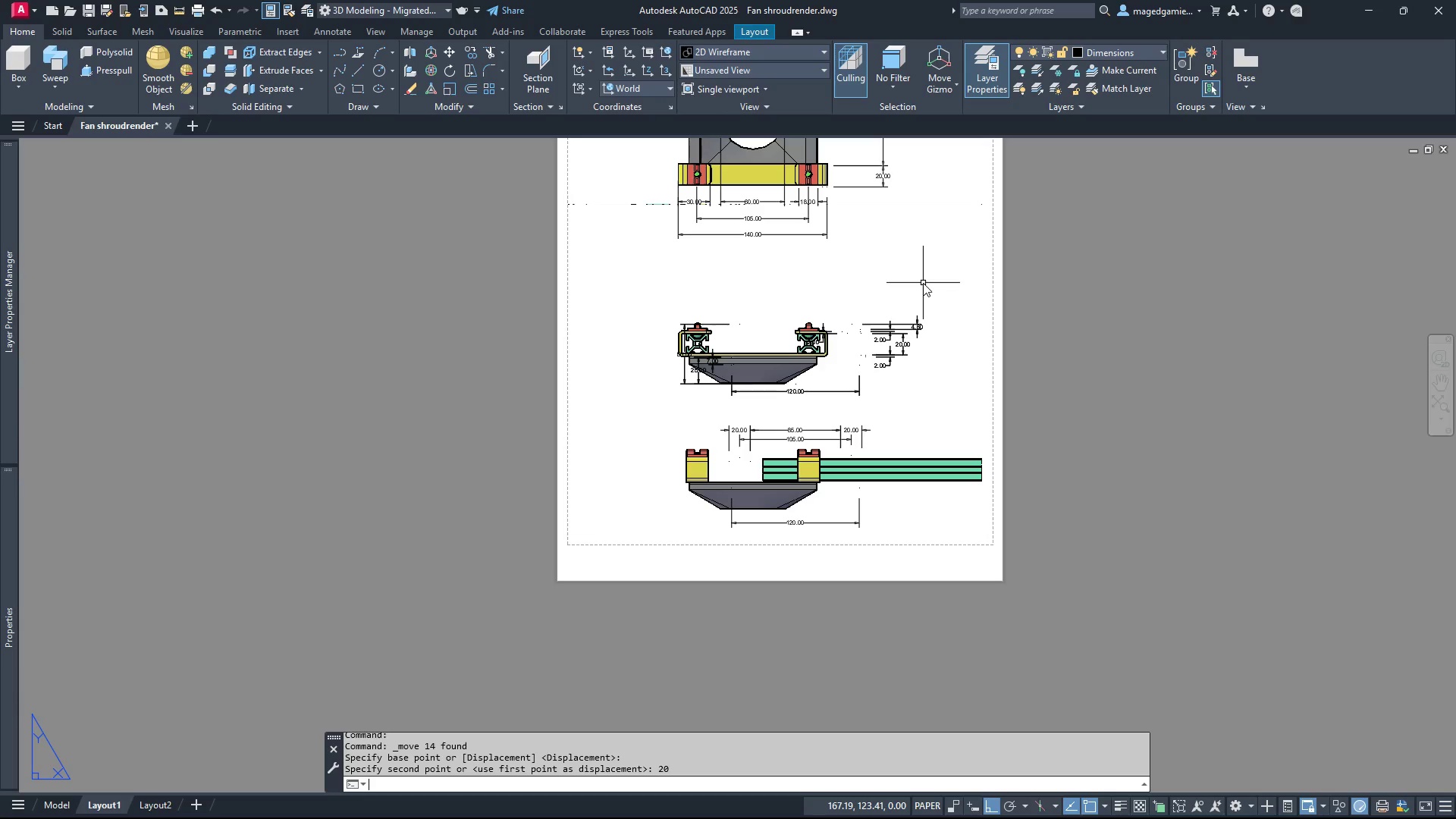 
left_click([213, 12])
 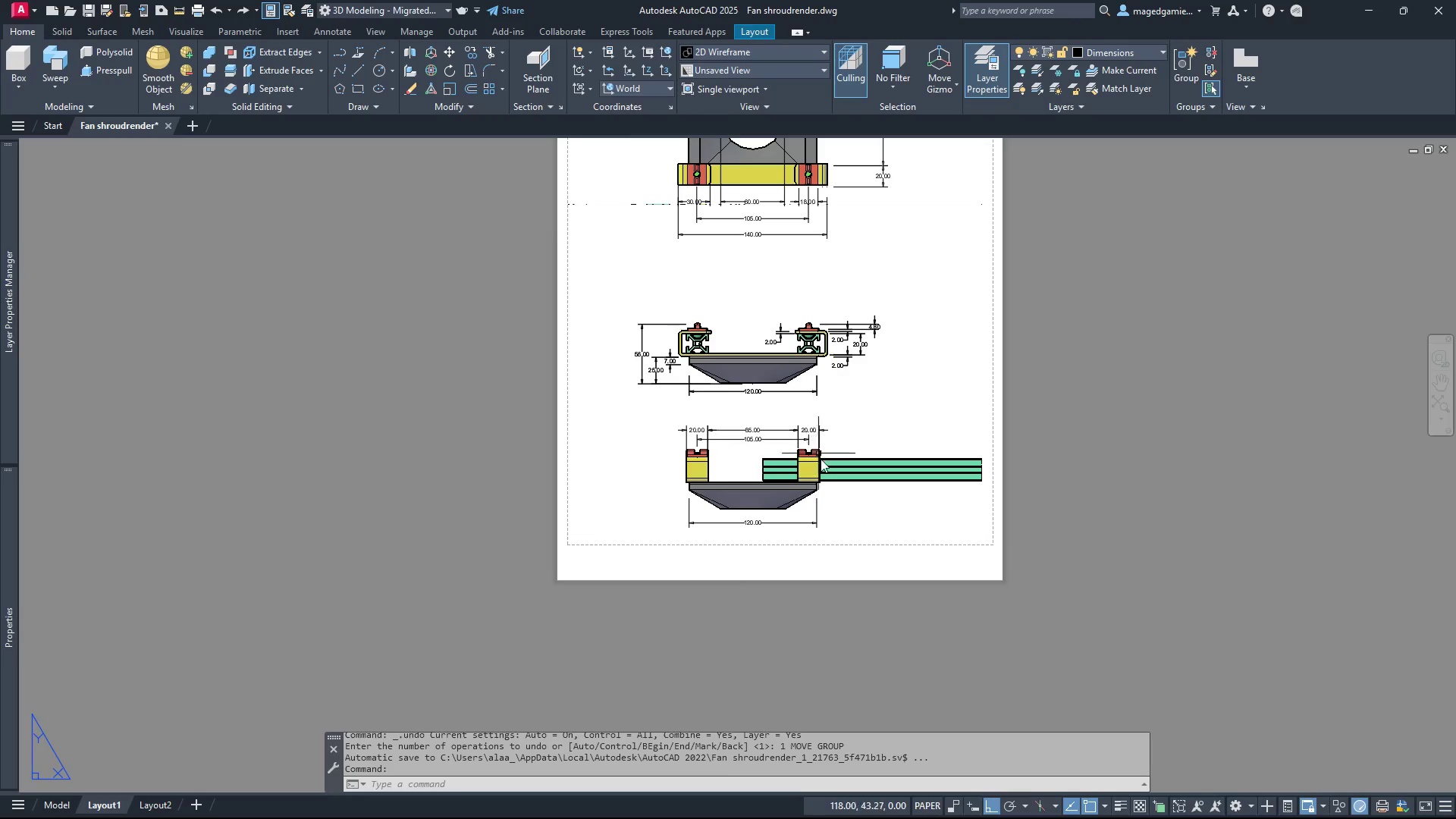 
scroll: coordinate [824, 484], scroll_direction: up, amount: 1.0
 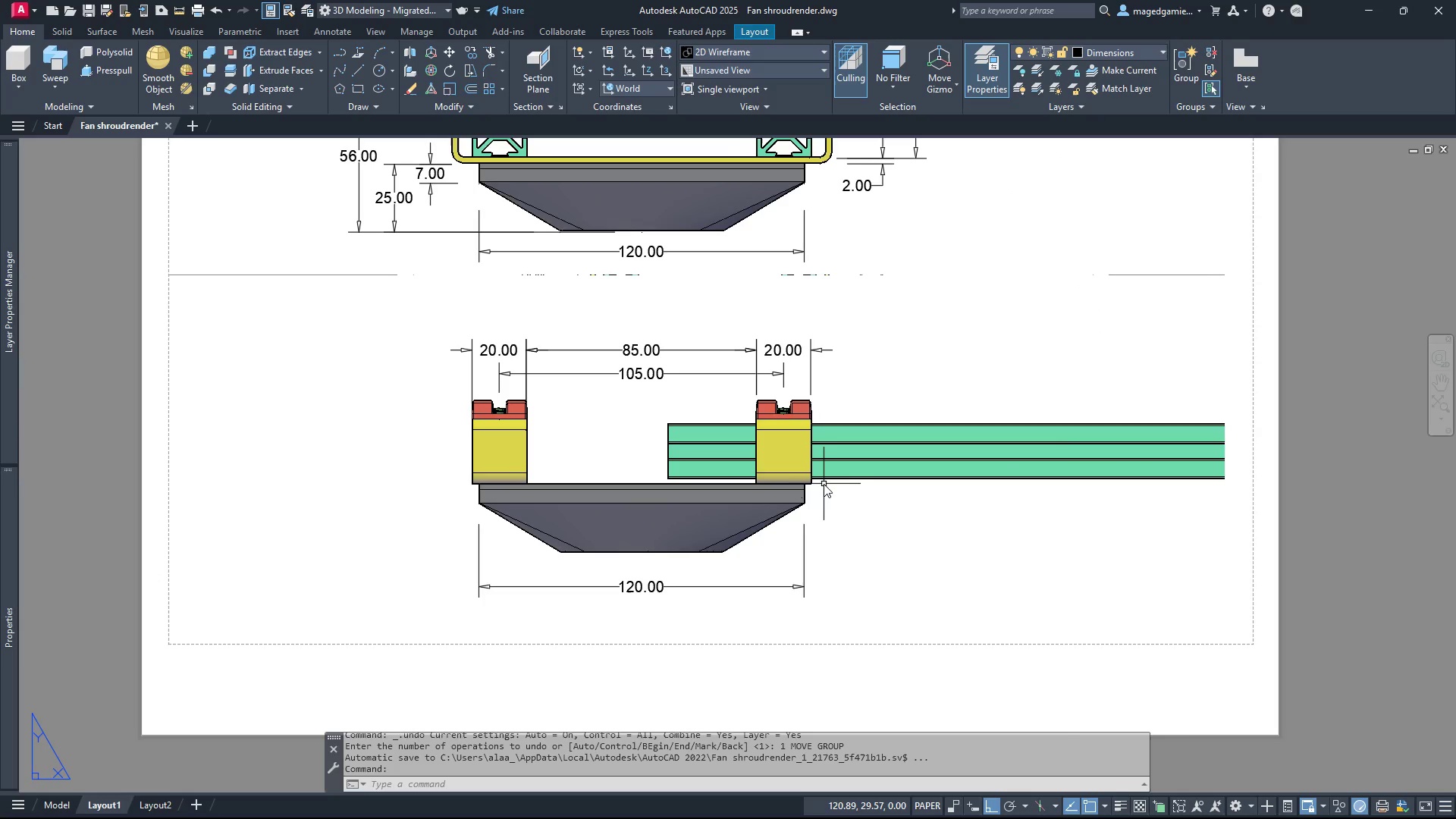 
scroll: coordinate [824, 484], scroll_direction: down, amount: 1.0
 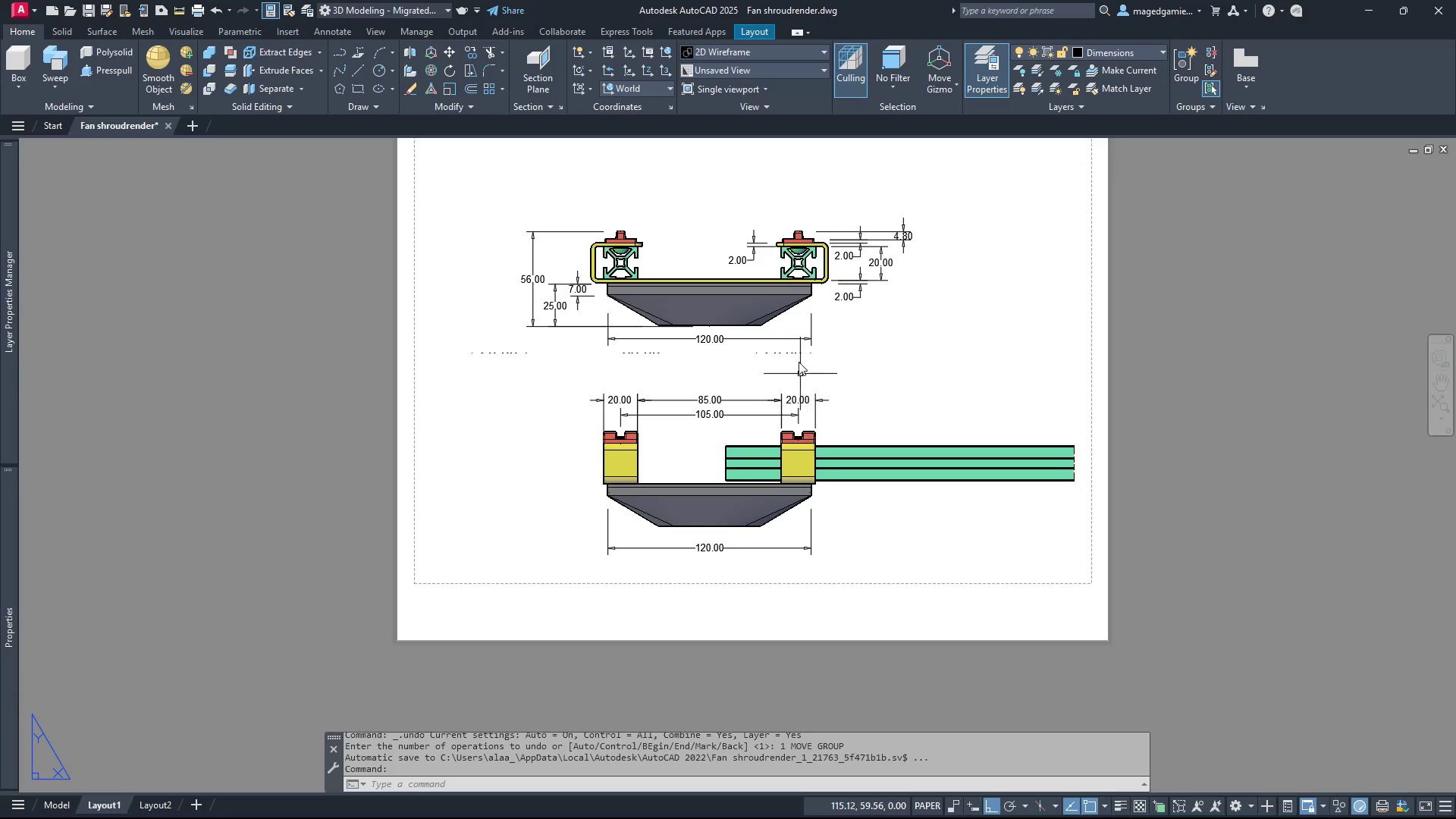 
scroll: coordinate [797, 355], scroll_direction: up, amount: 2.0
 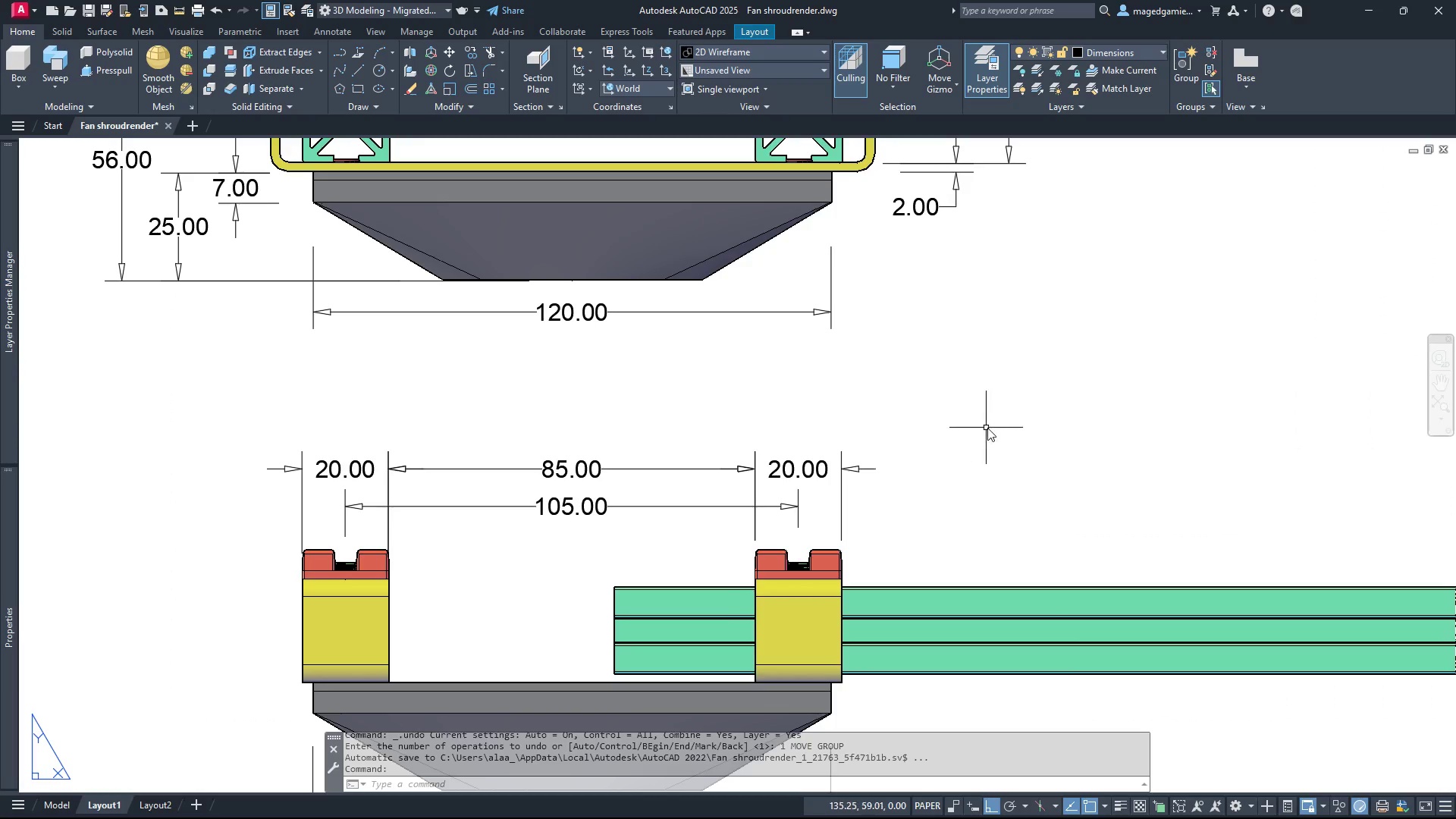 
scroll: coordinate [957, 452], scroll_direction: down, amount: 4.0
 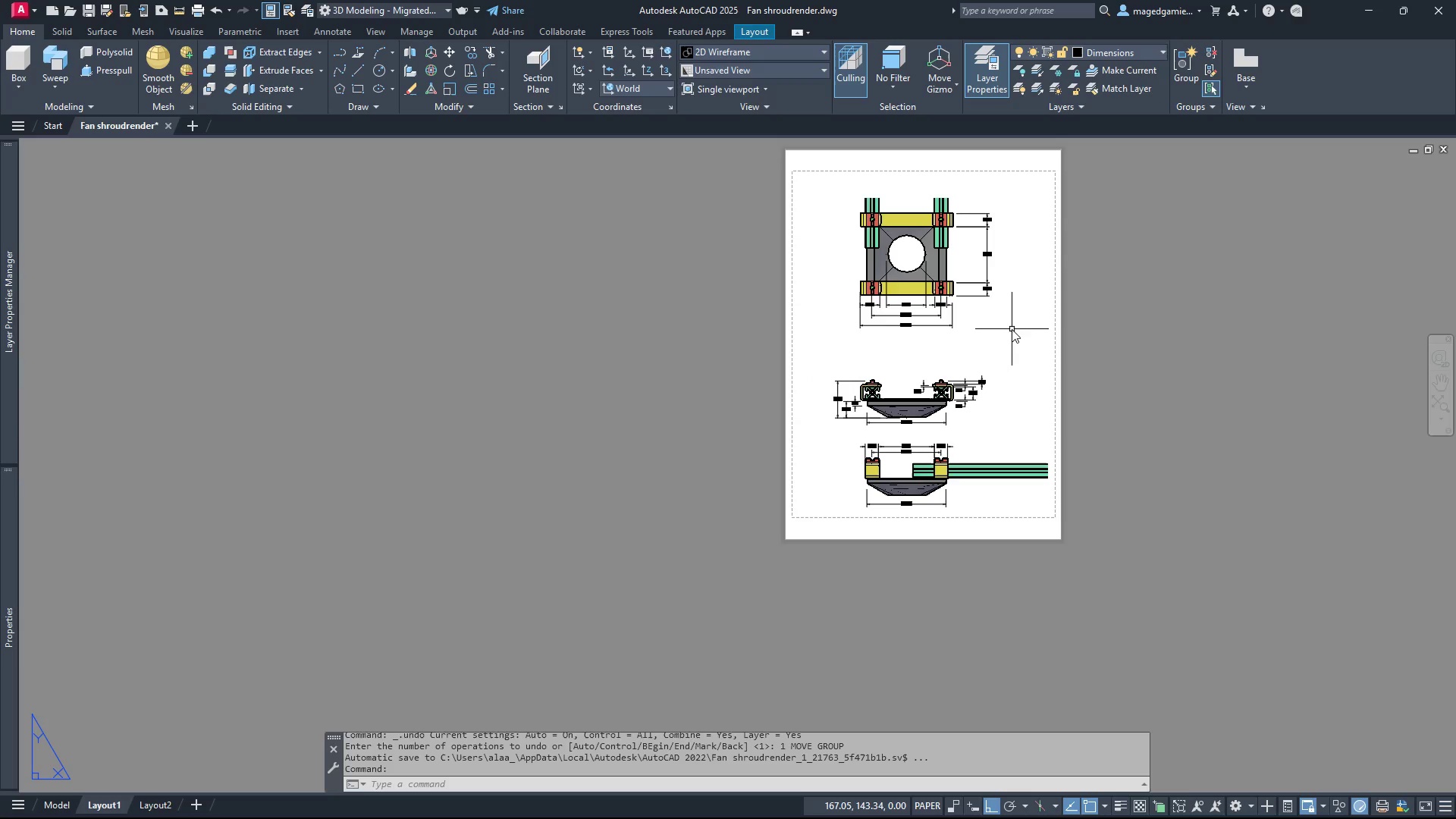 
scroll: coordinate [961, 271], scroll_direction: up, amount: 2.0
 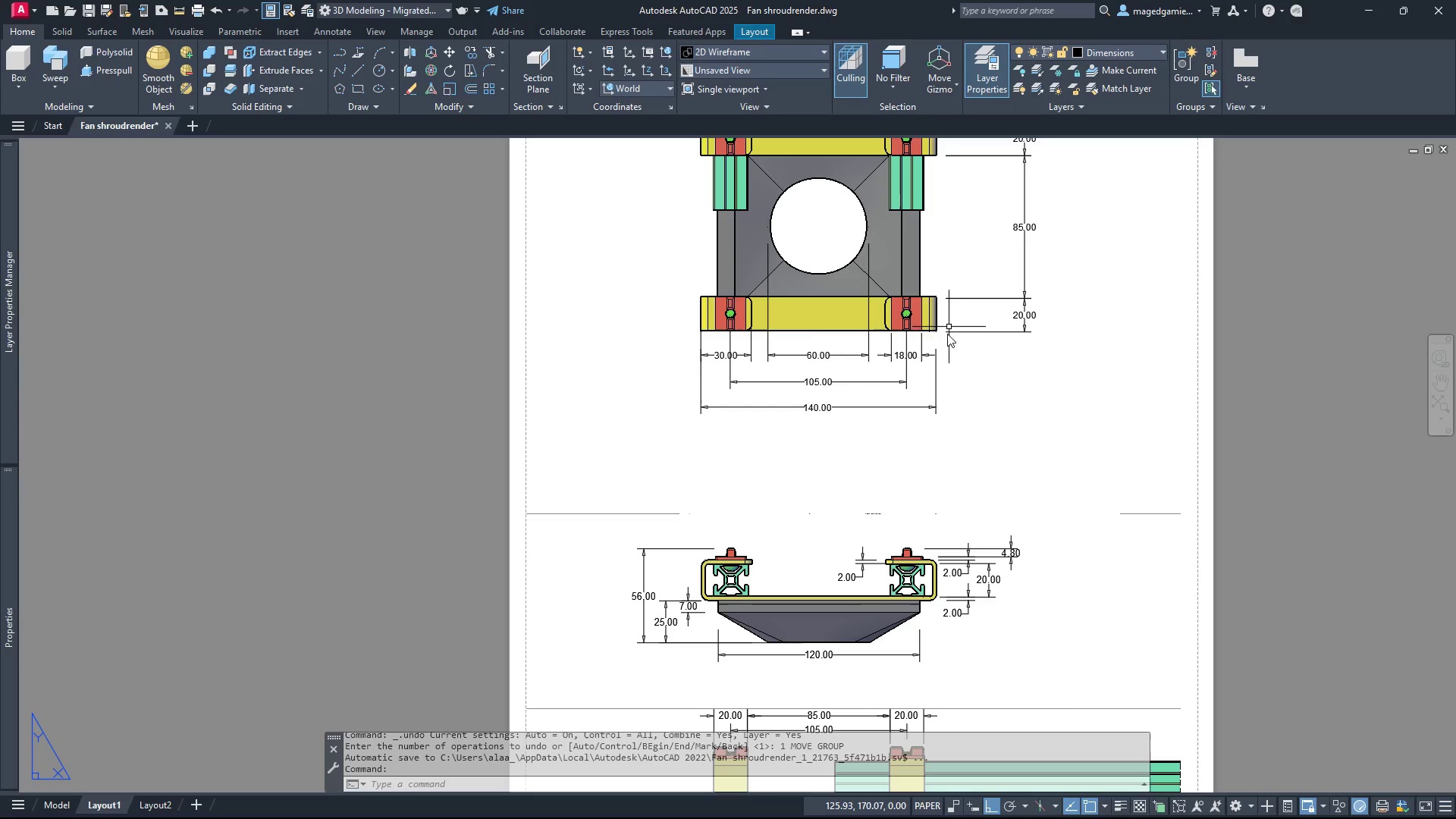 
scroll: coordinate [943, 347], scroll_direction: down, amount: 1.0
 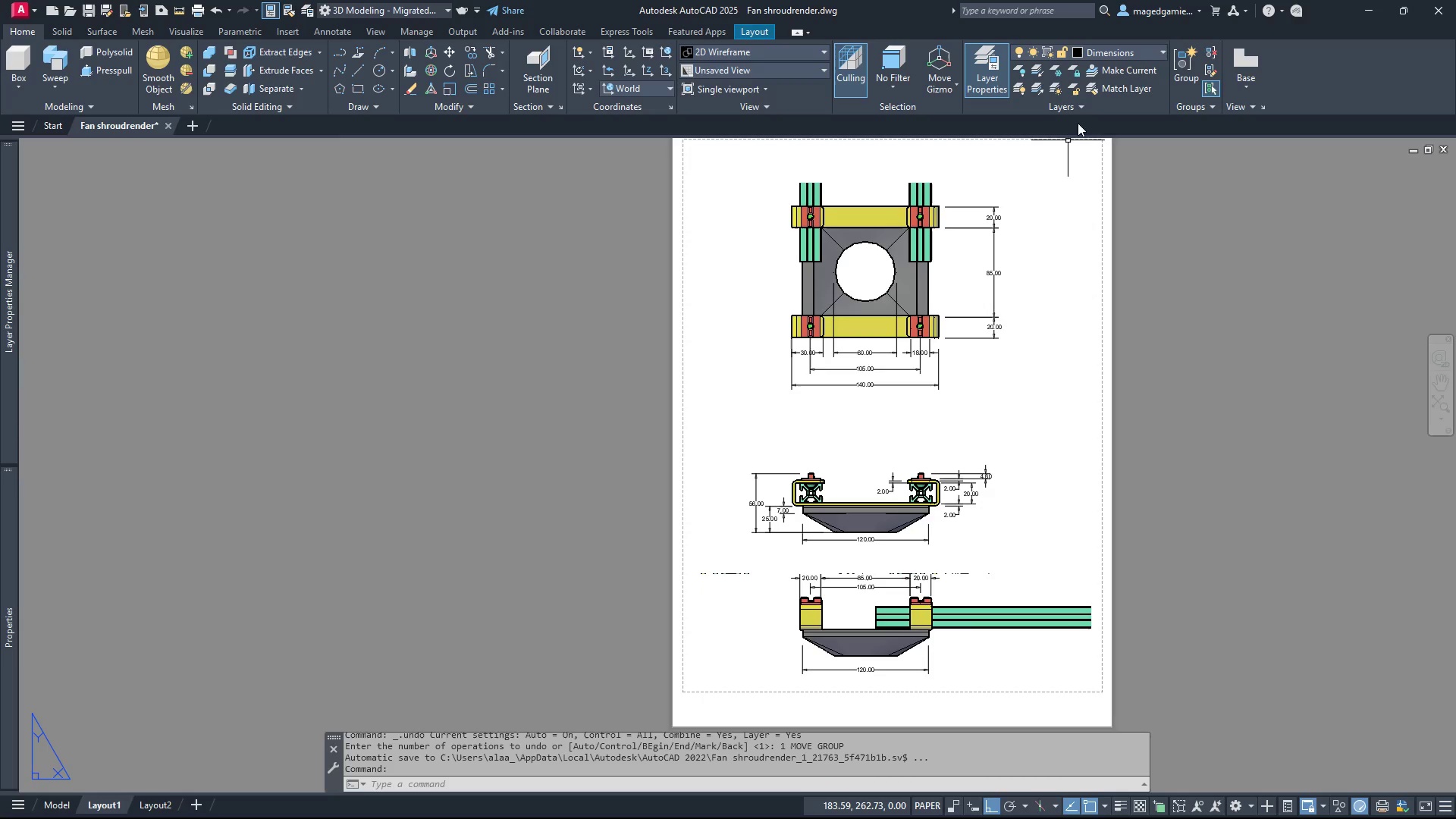 
left_click([1143, 46])
 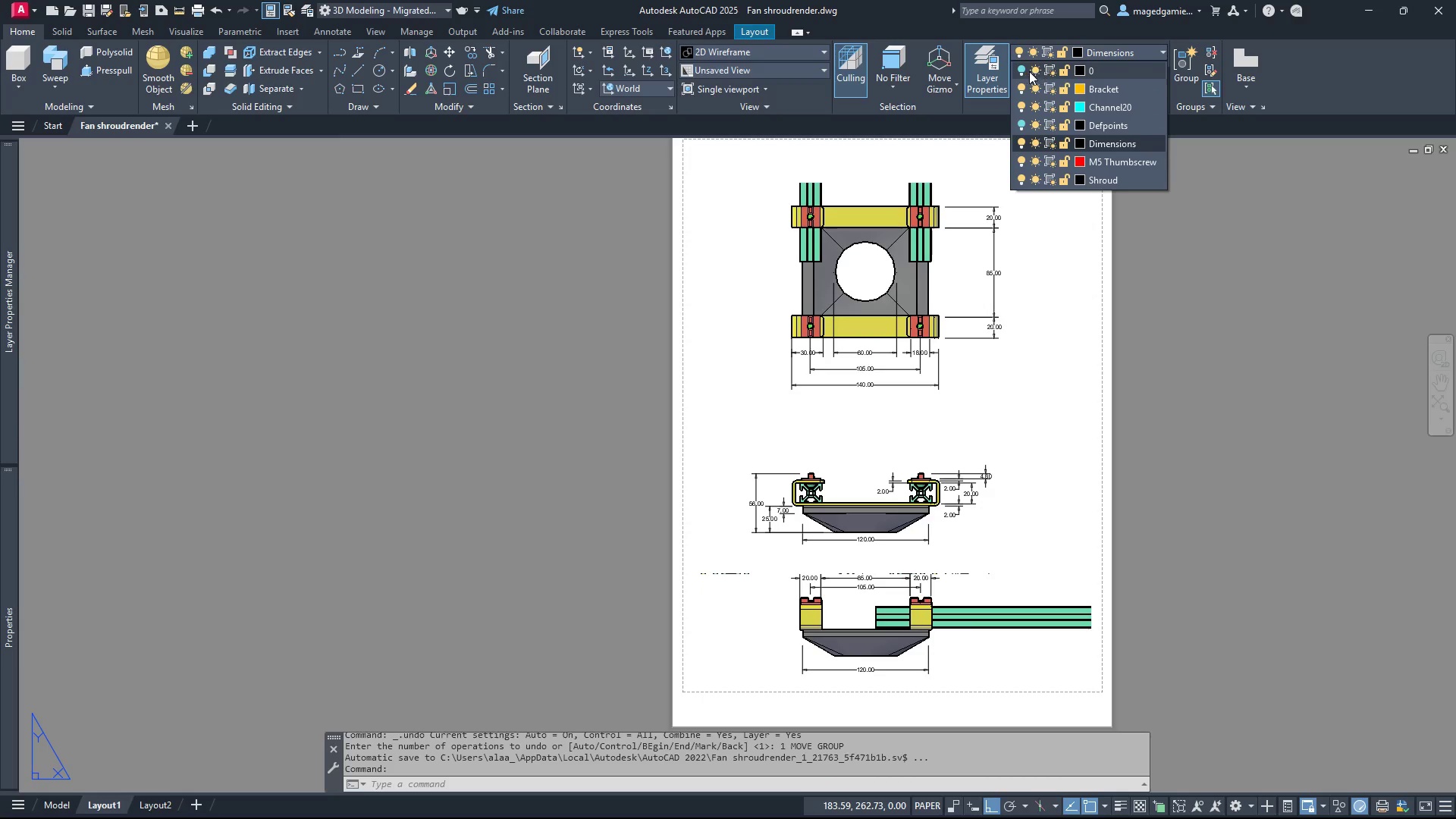 
left_click([1022, 70])
 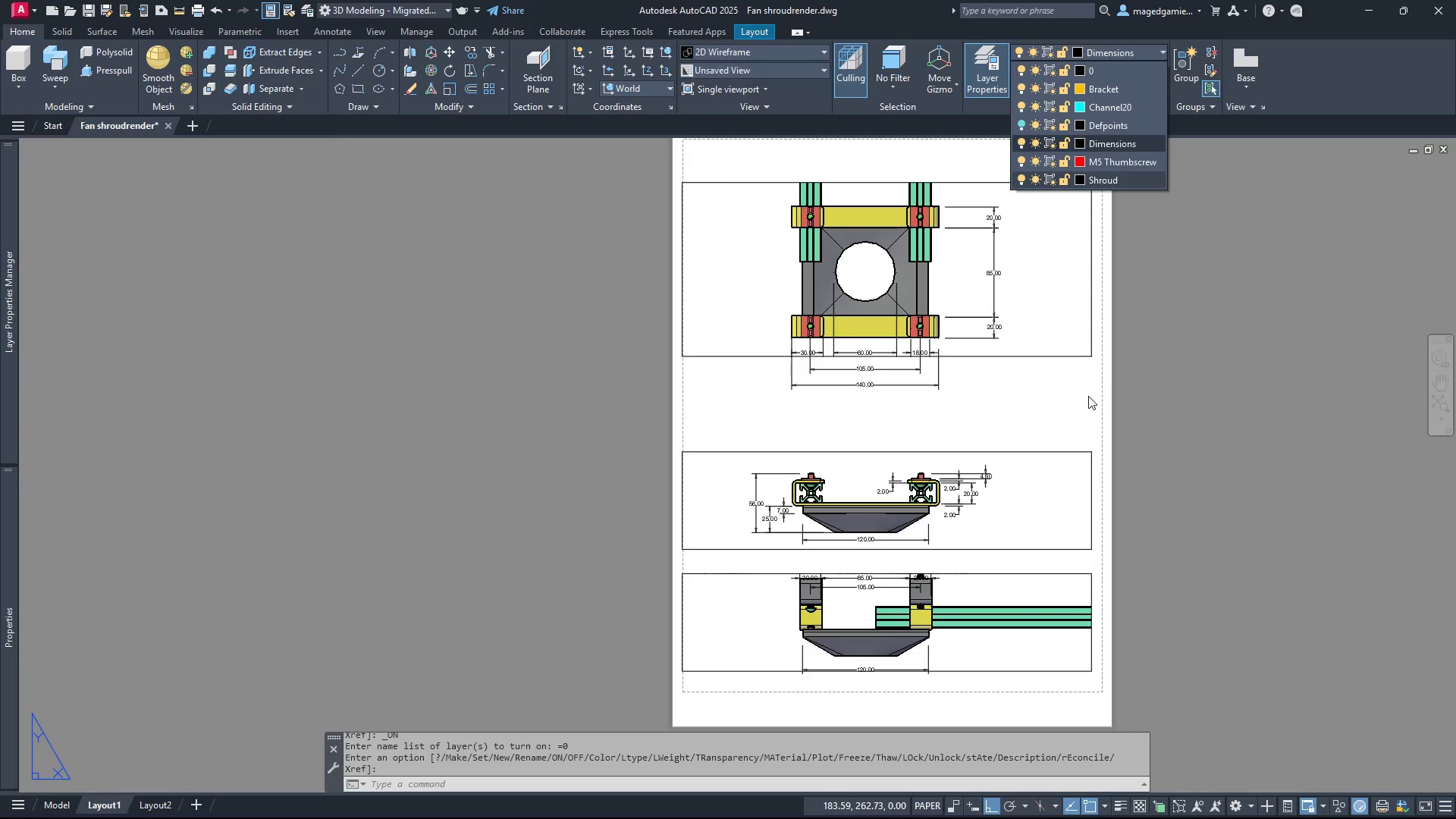 
left_click([1063, 384])
 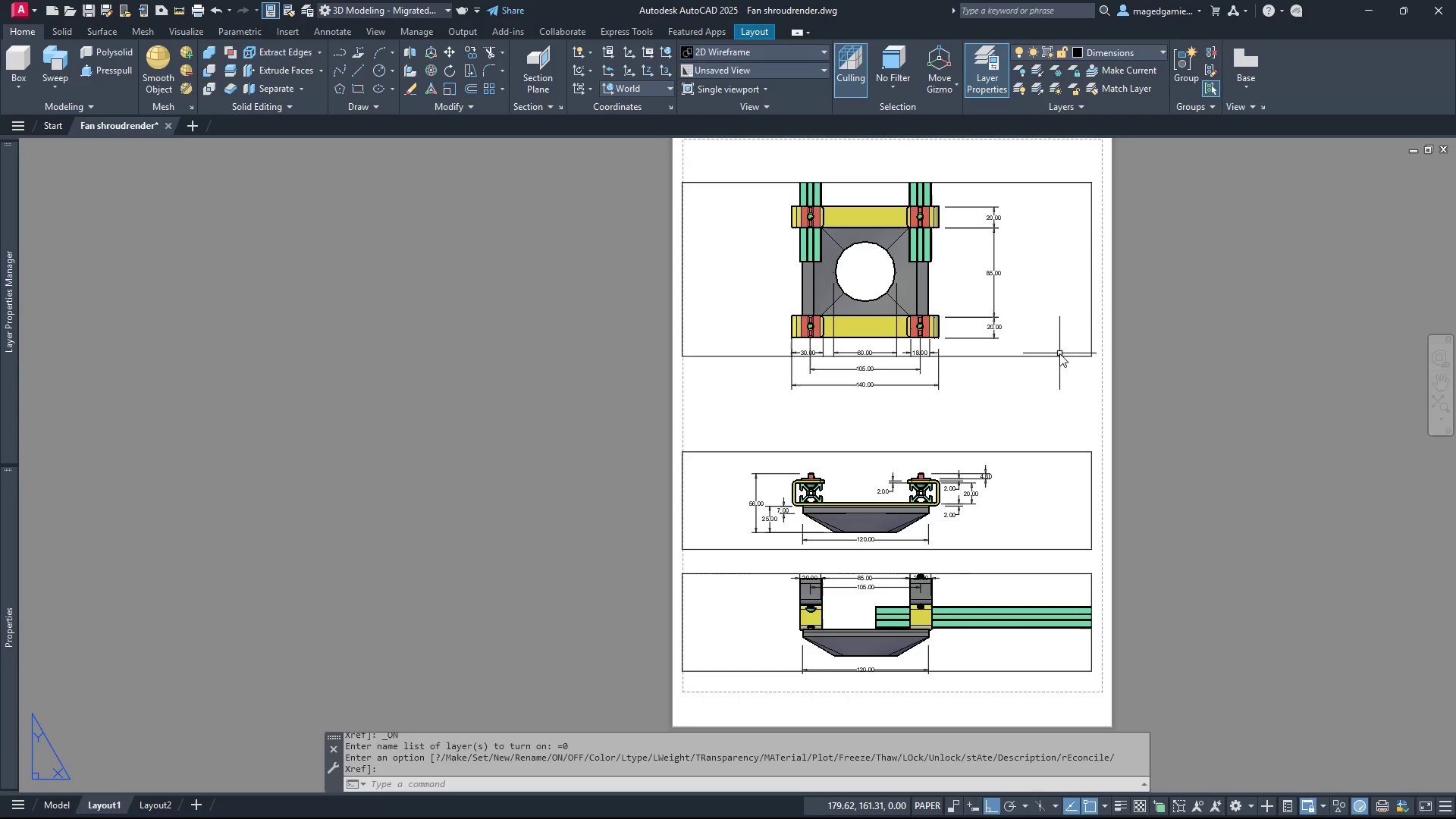 
left_click([1059, 356])
 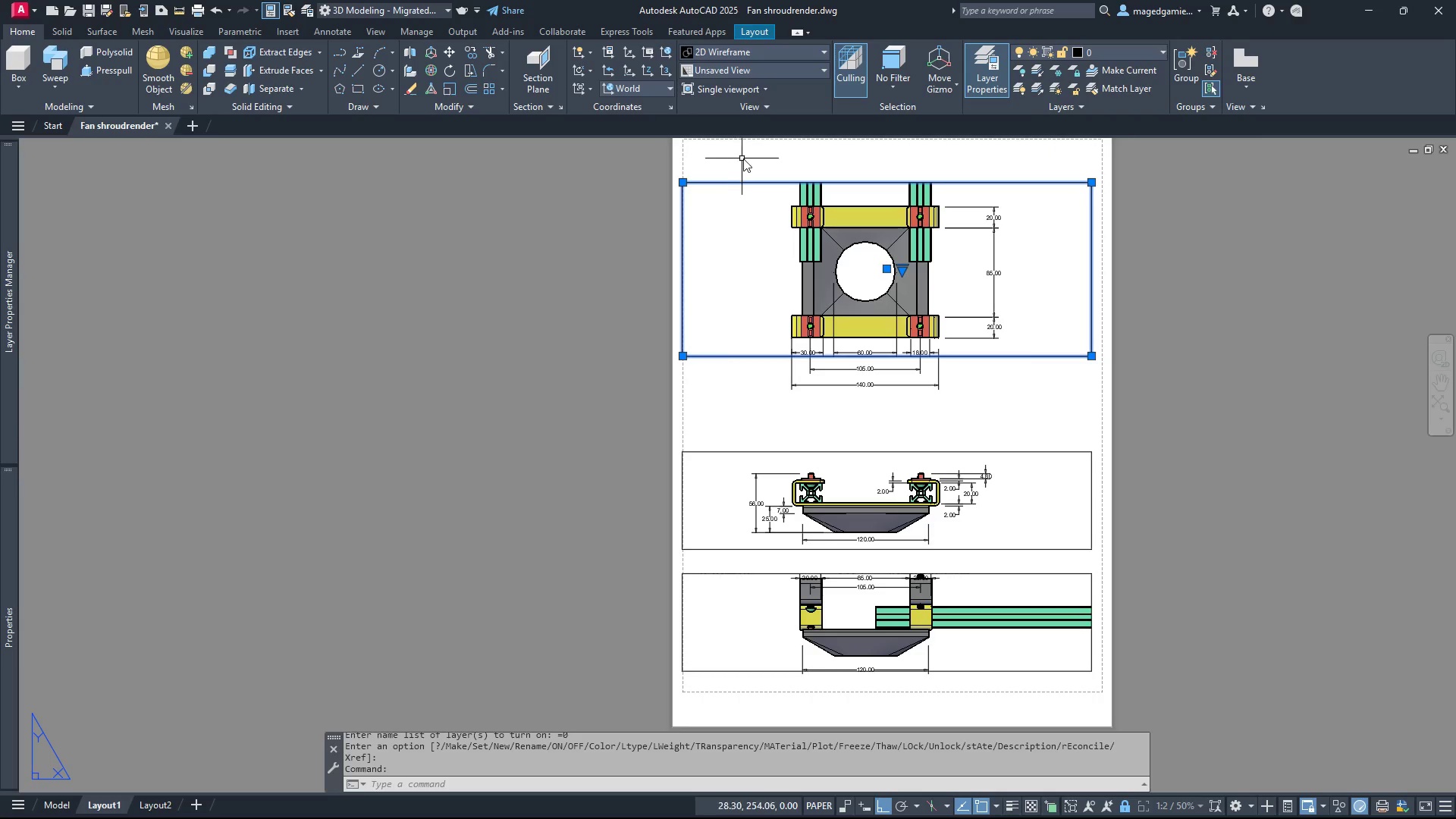 
left_click([747, 158])
 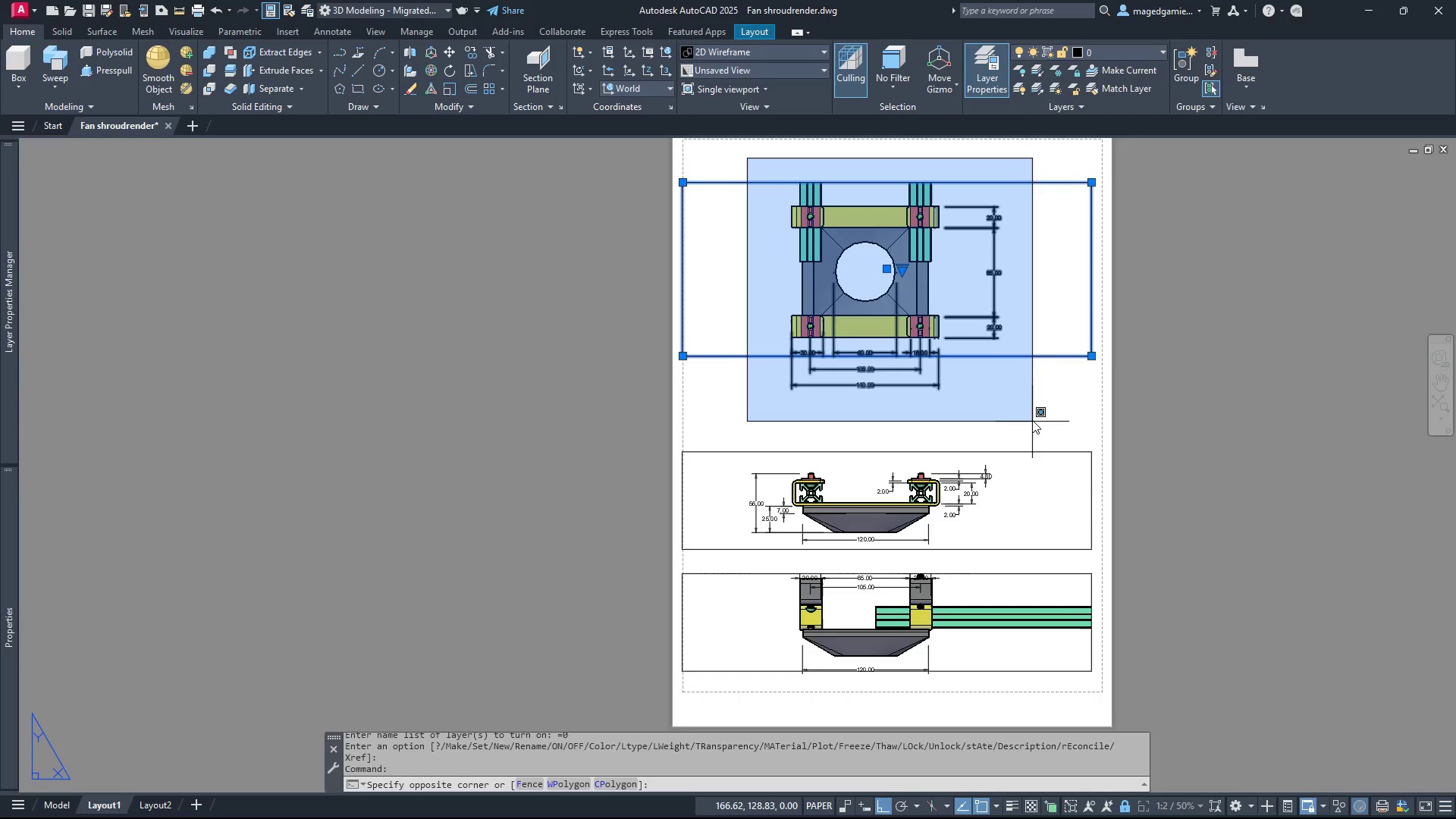 
left_click([1032, 420])
 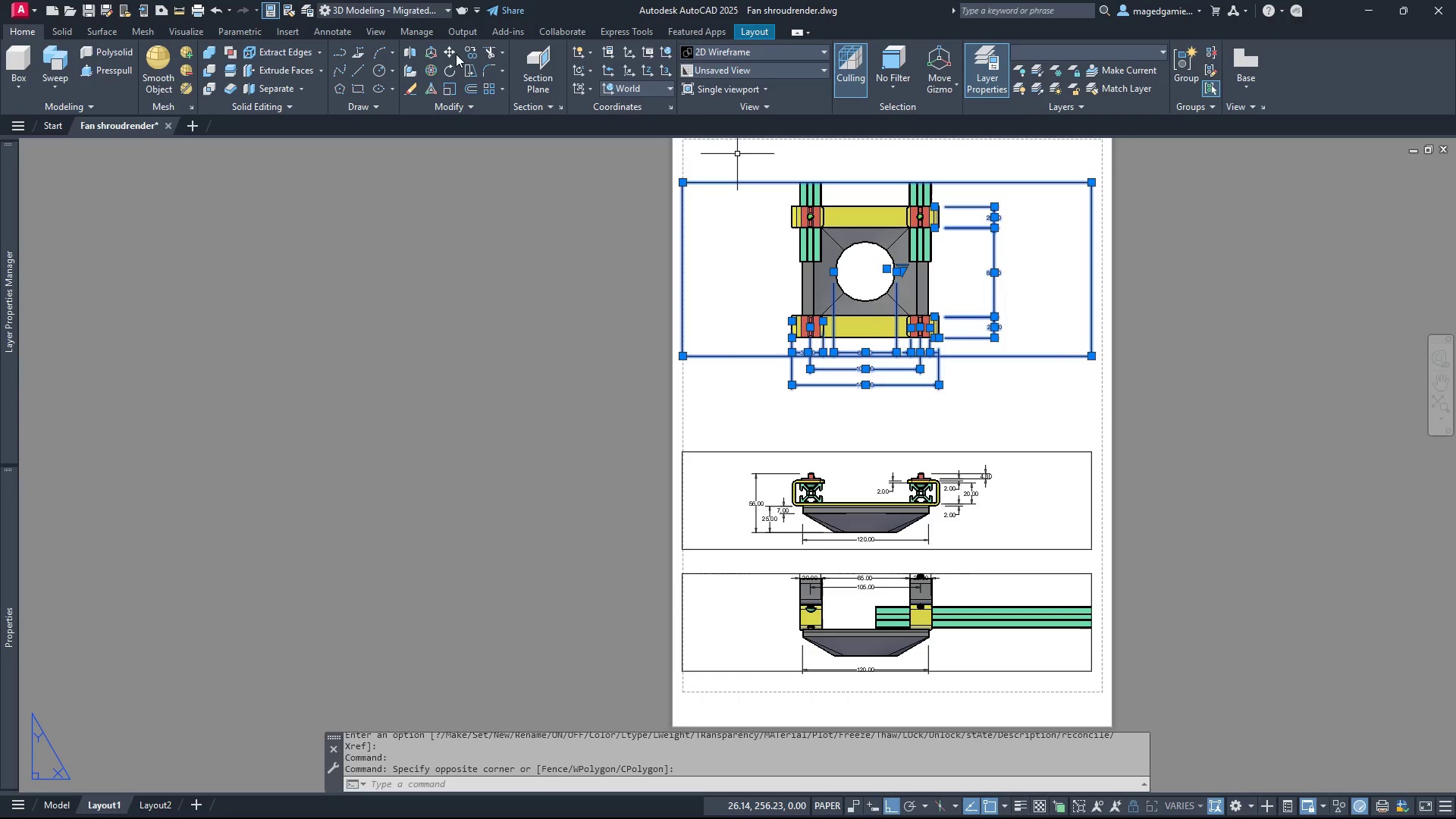 
left_click([449, 52])
 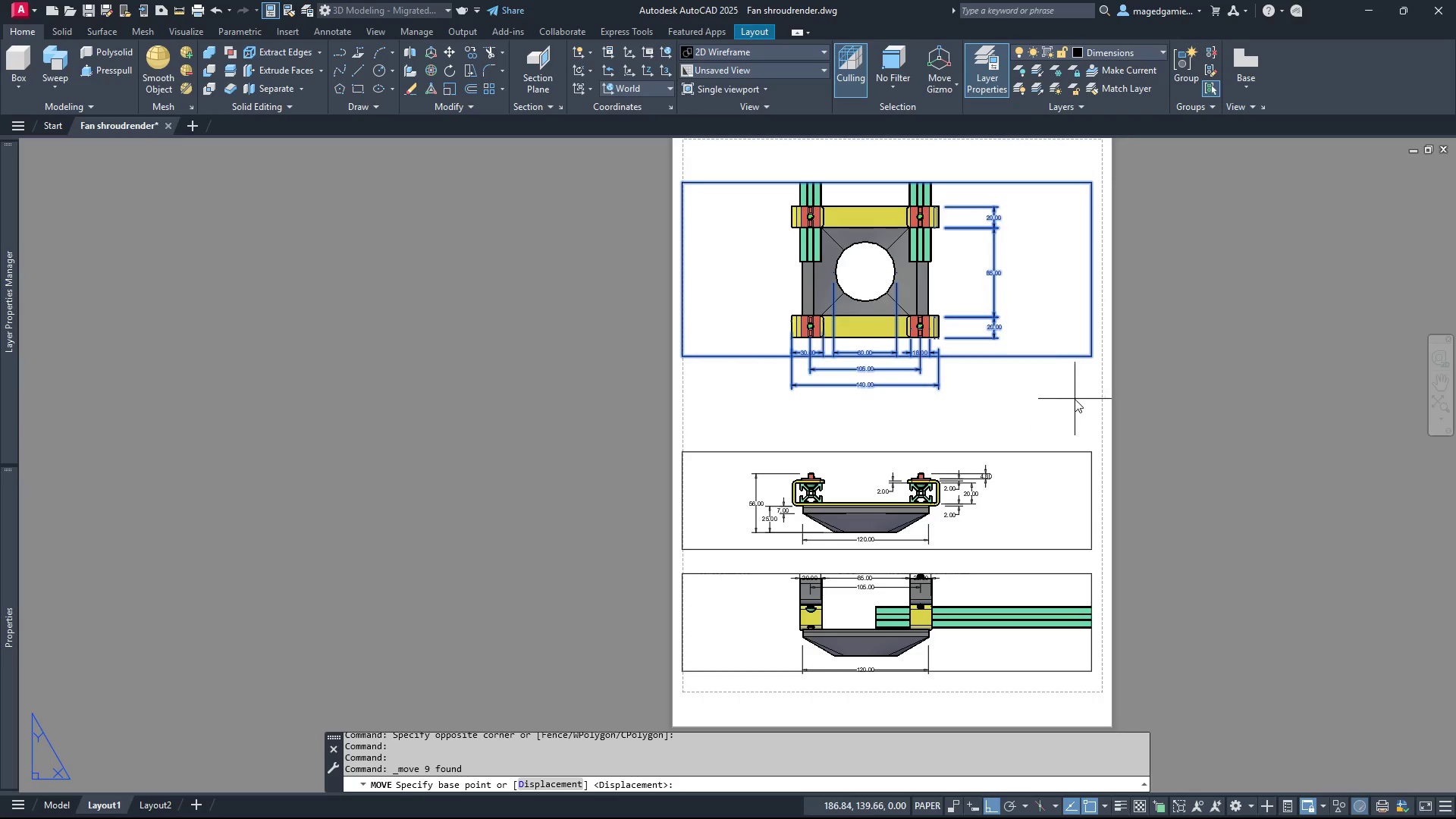 
left_click([1075, 399])
 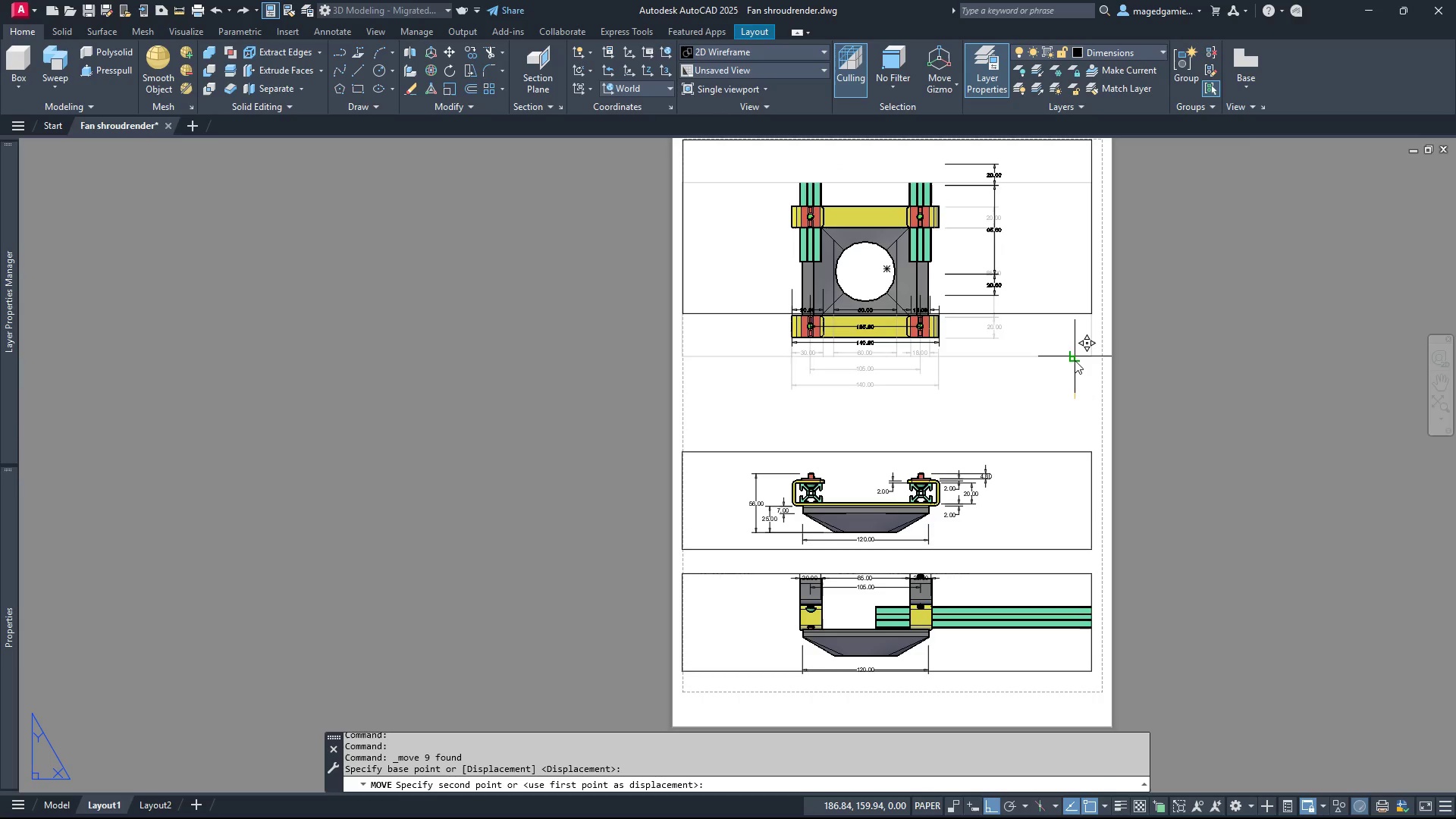 
left_click([1075, 360])
 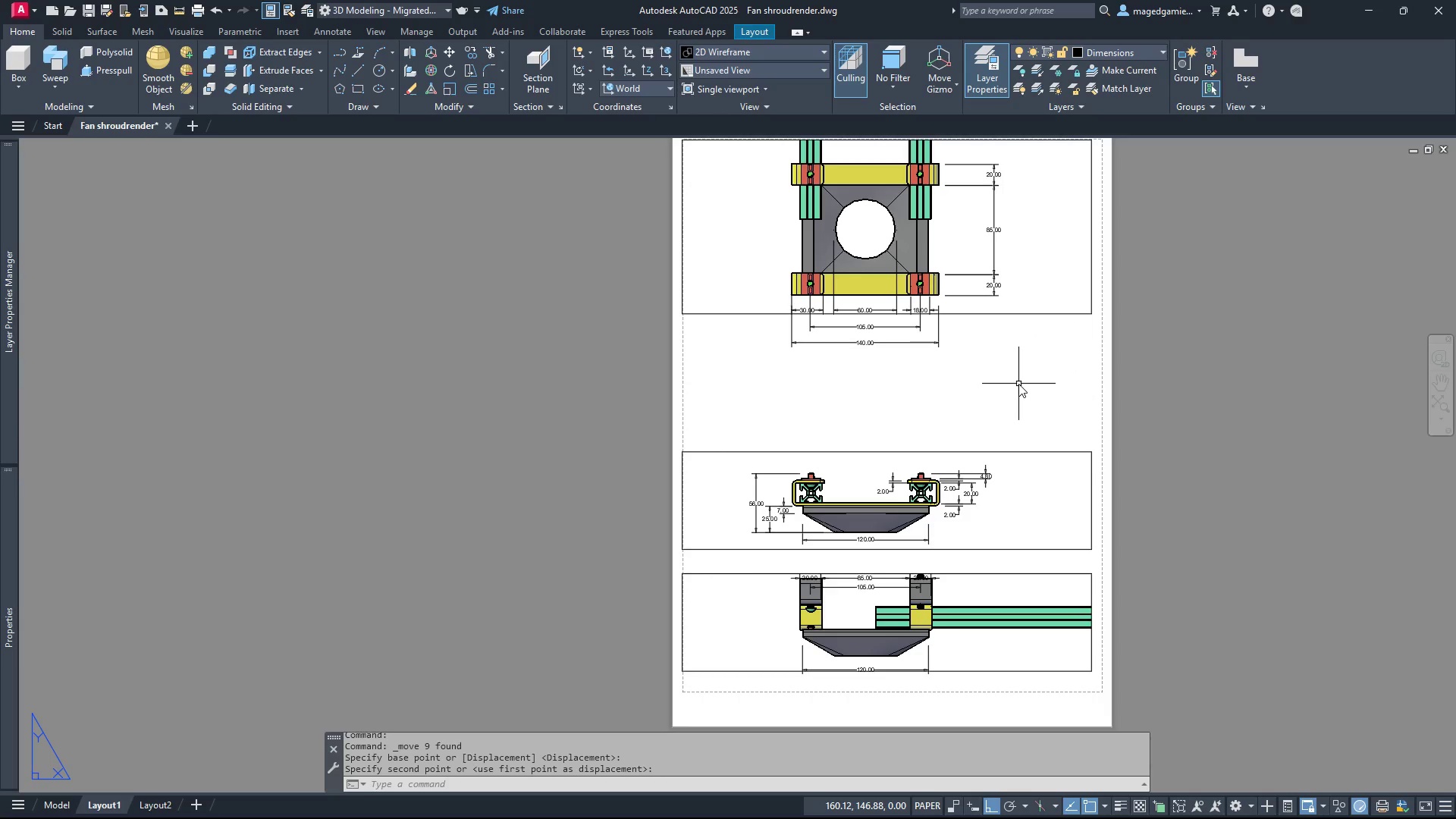 
wait(5.58)
 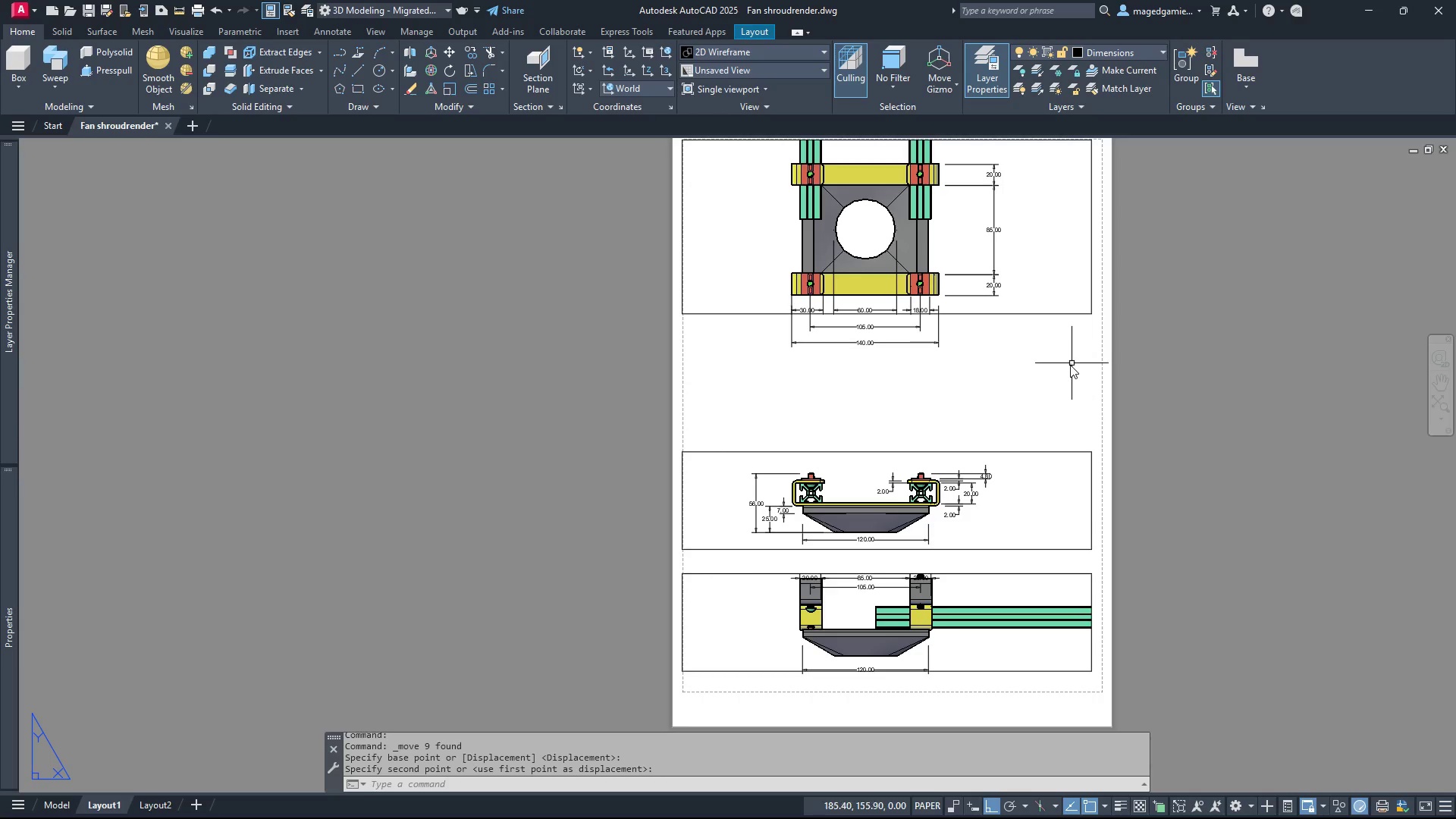 
key(Escape)
 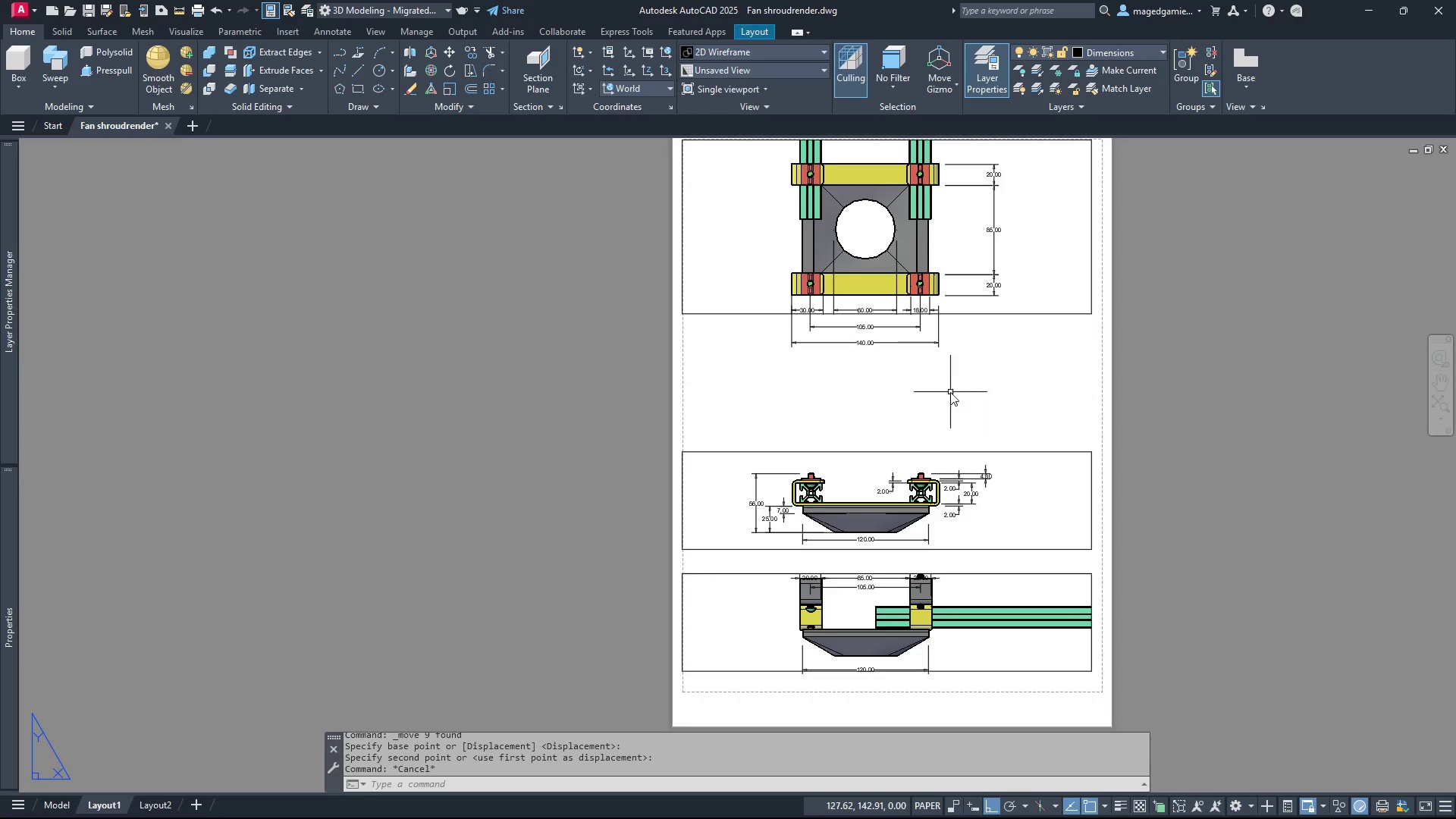 
scroll: coordinate [928, 418], scroll_direction: up, amount: 2.0
 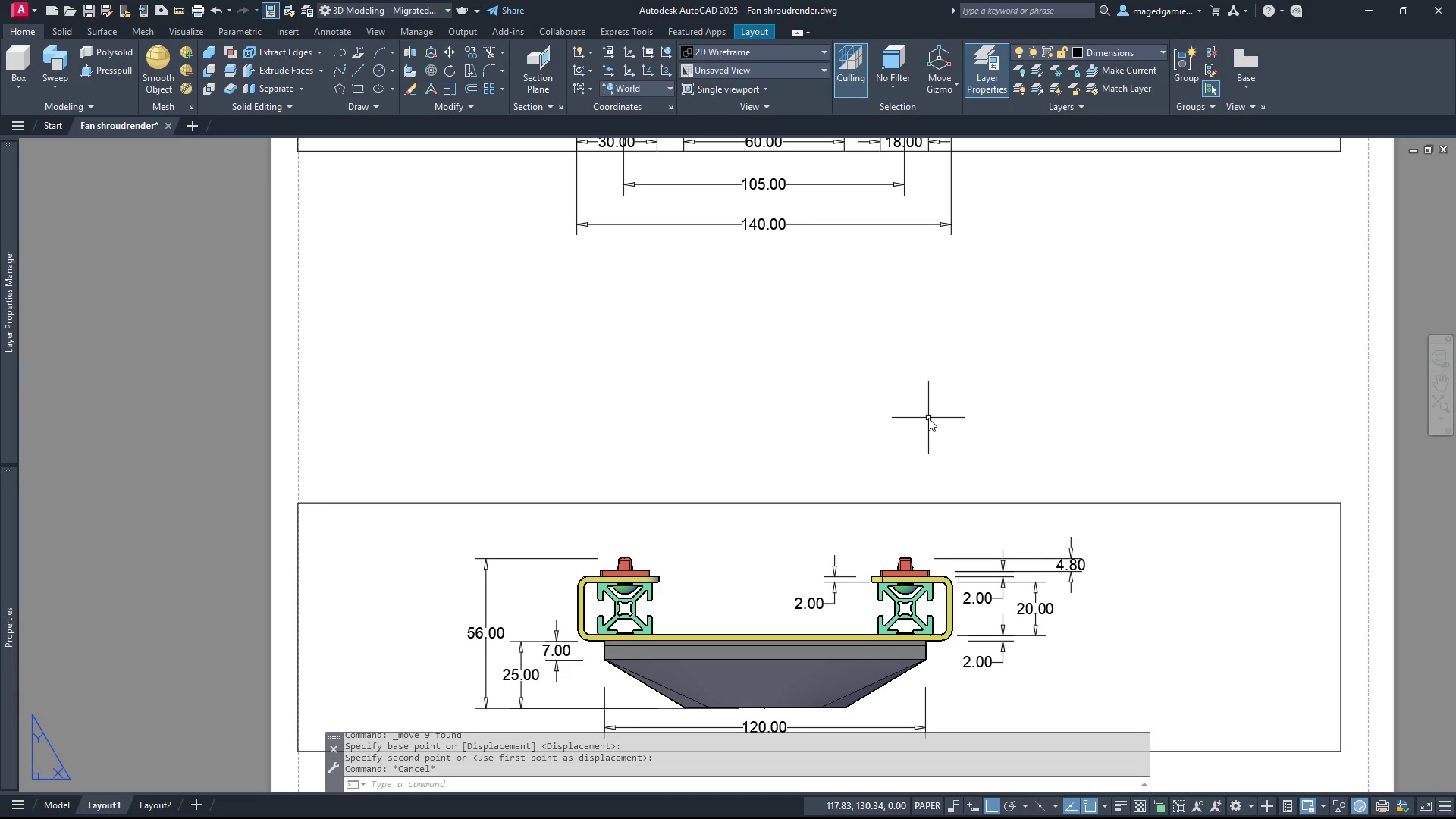 
scroll: coordinate [928, 418], scroll_direction: down, amount: 1.0
 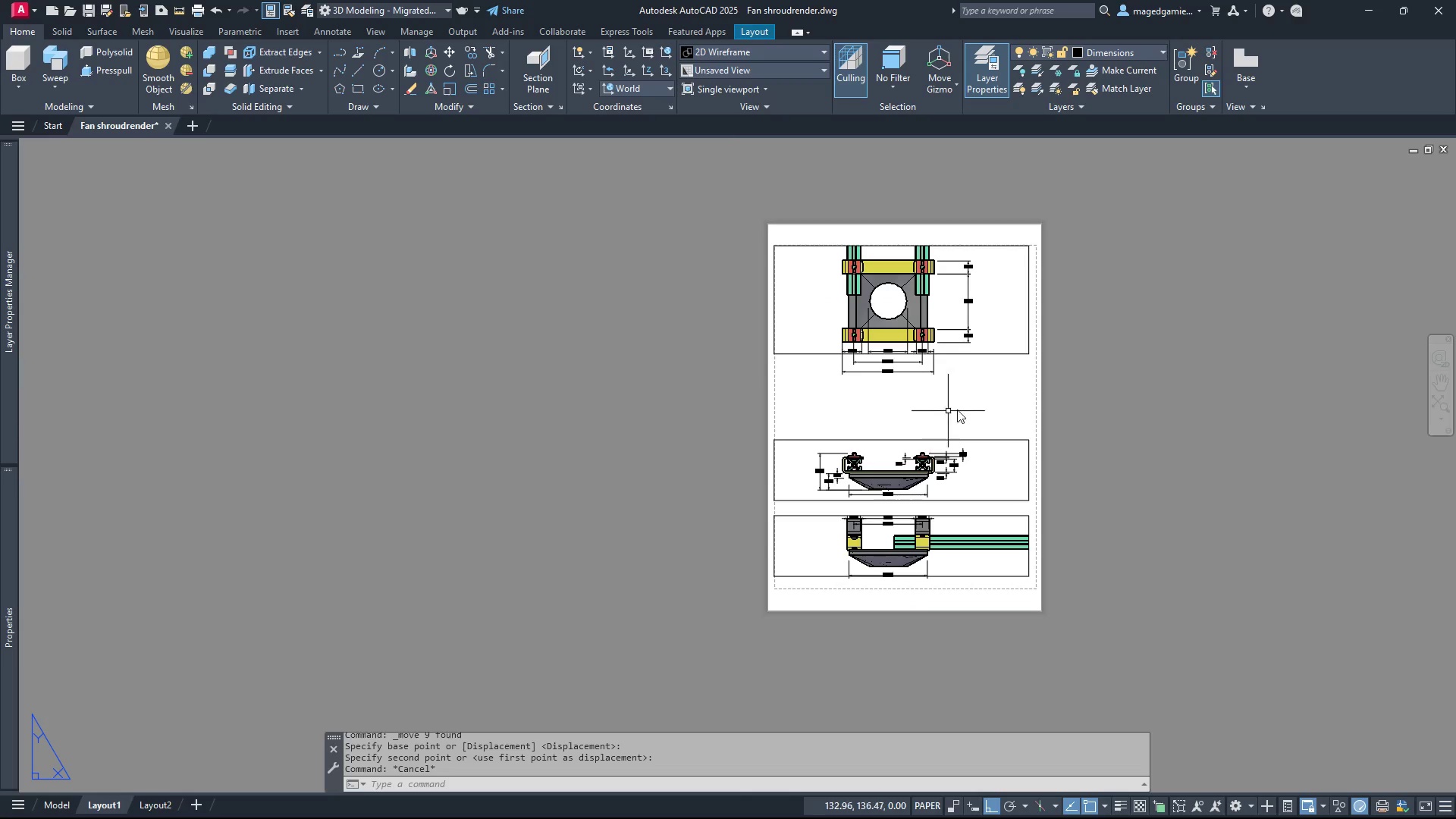 
scroll: coordinate [994, 375], scroll_direction: up, amount: 1.0
 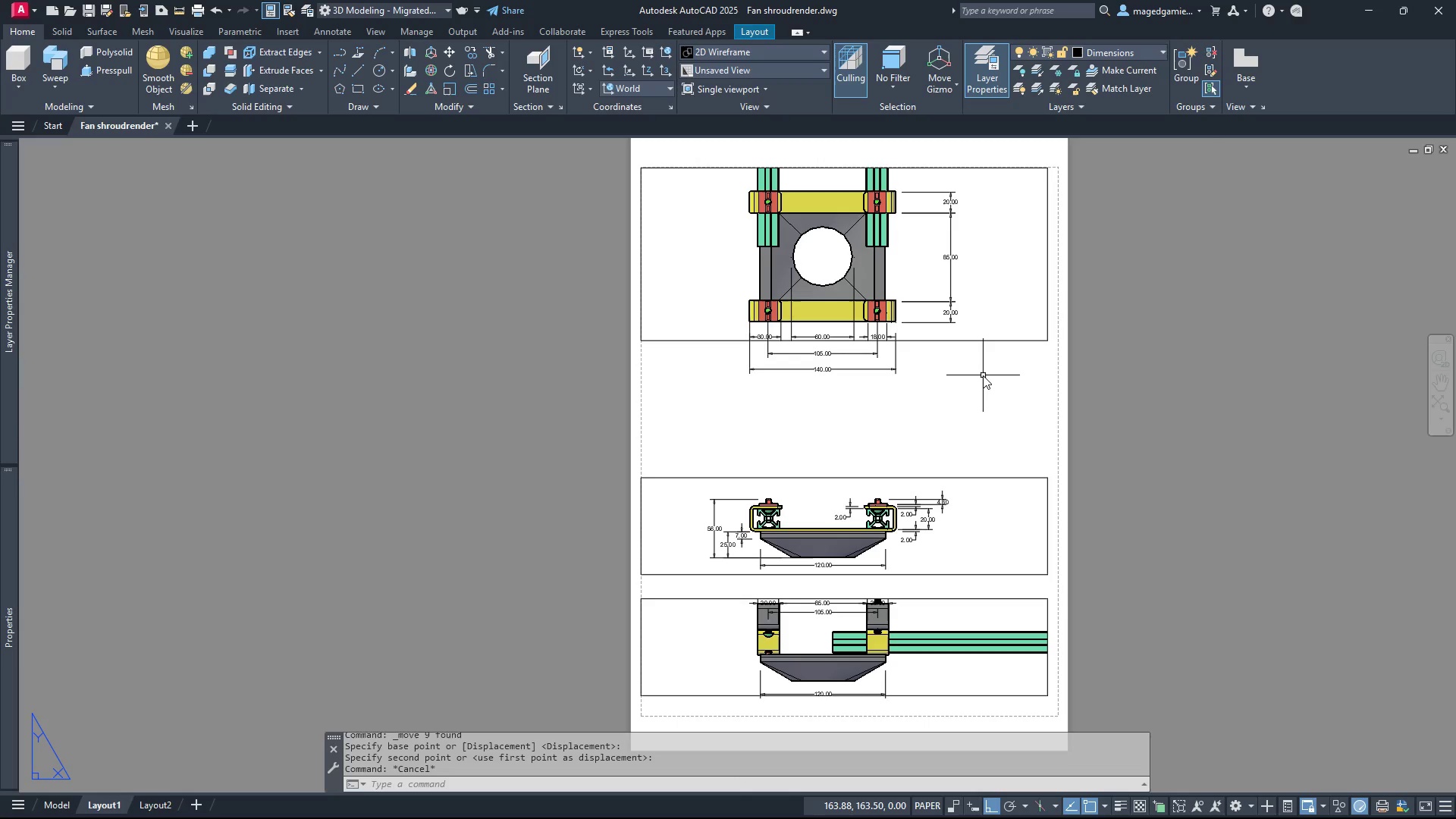 
key(Escape)
 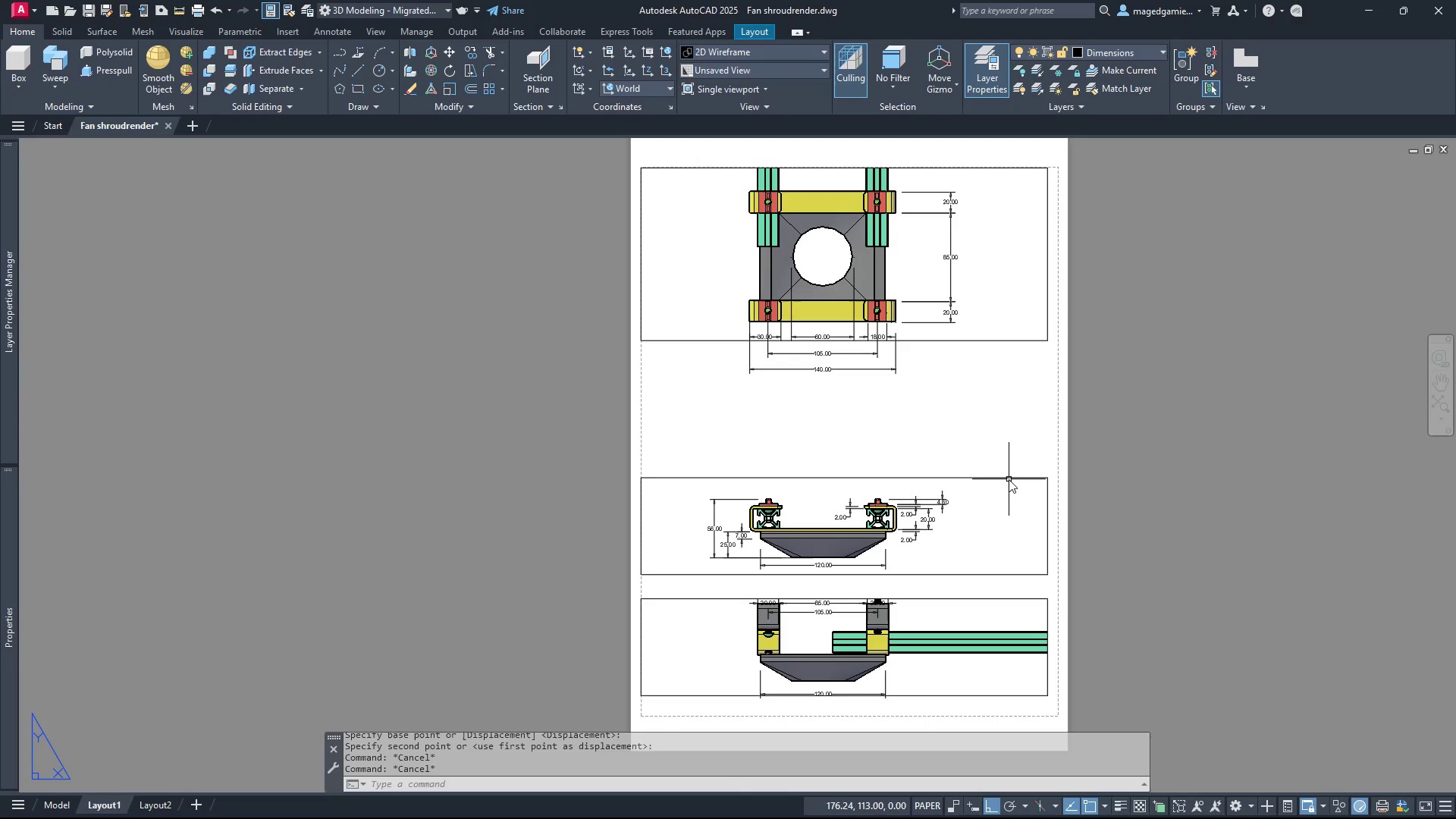 
left_click([1009, 479])
 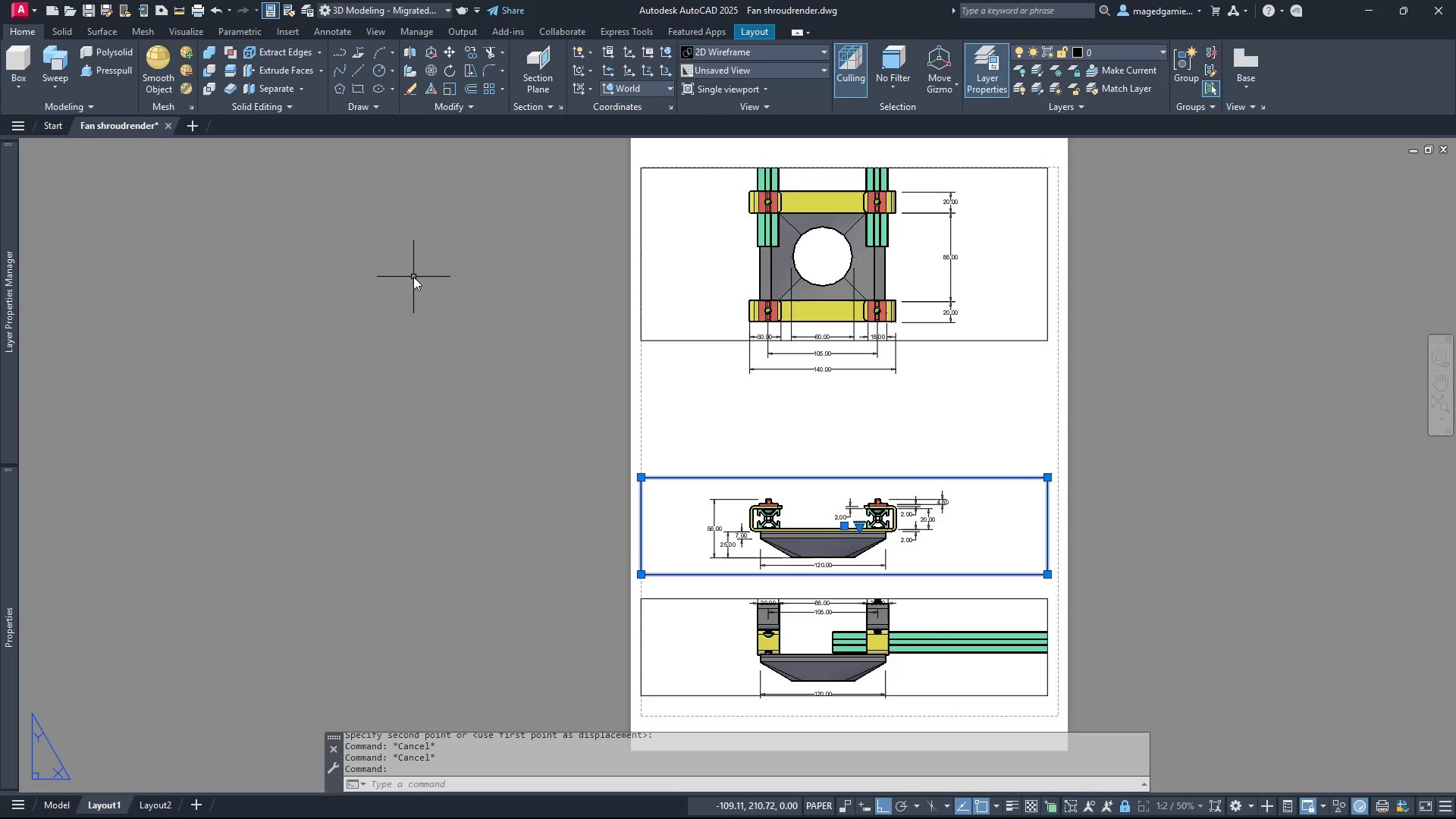 
hold_key(key=ControlLeft, duration=1.86)
 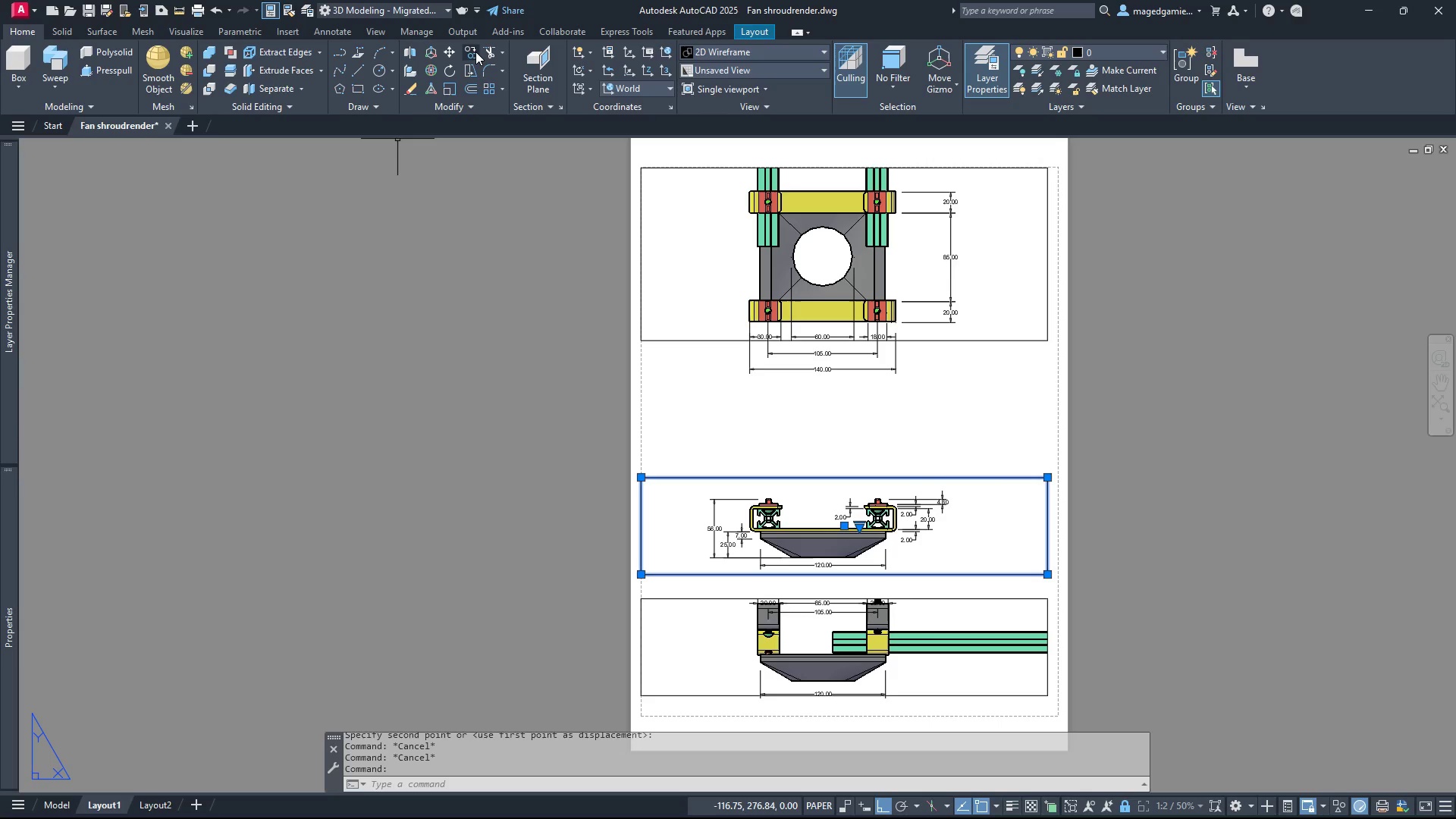 
left_click([475, 52])
 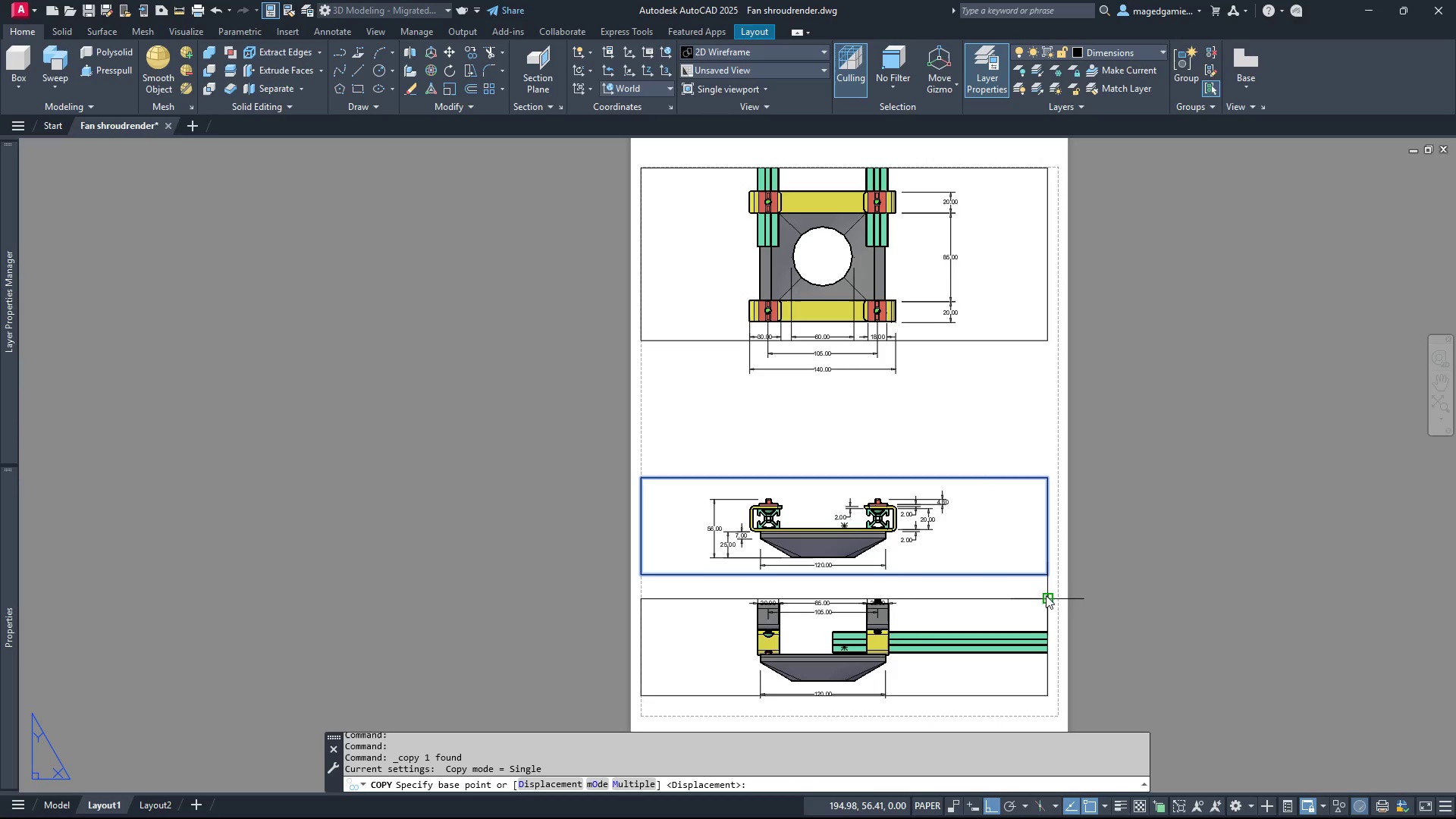 
left_click([1046, 597])
 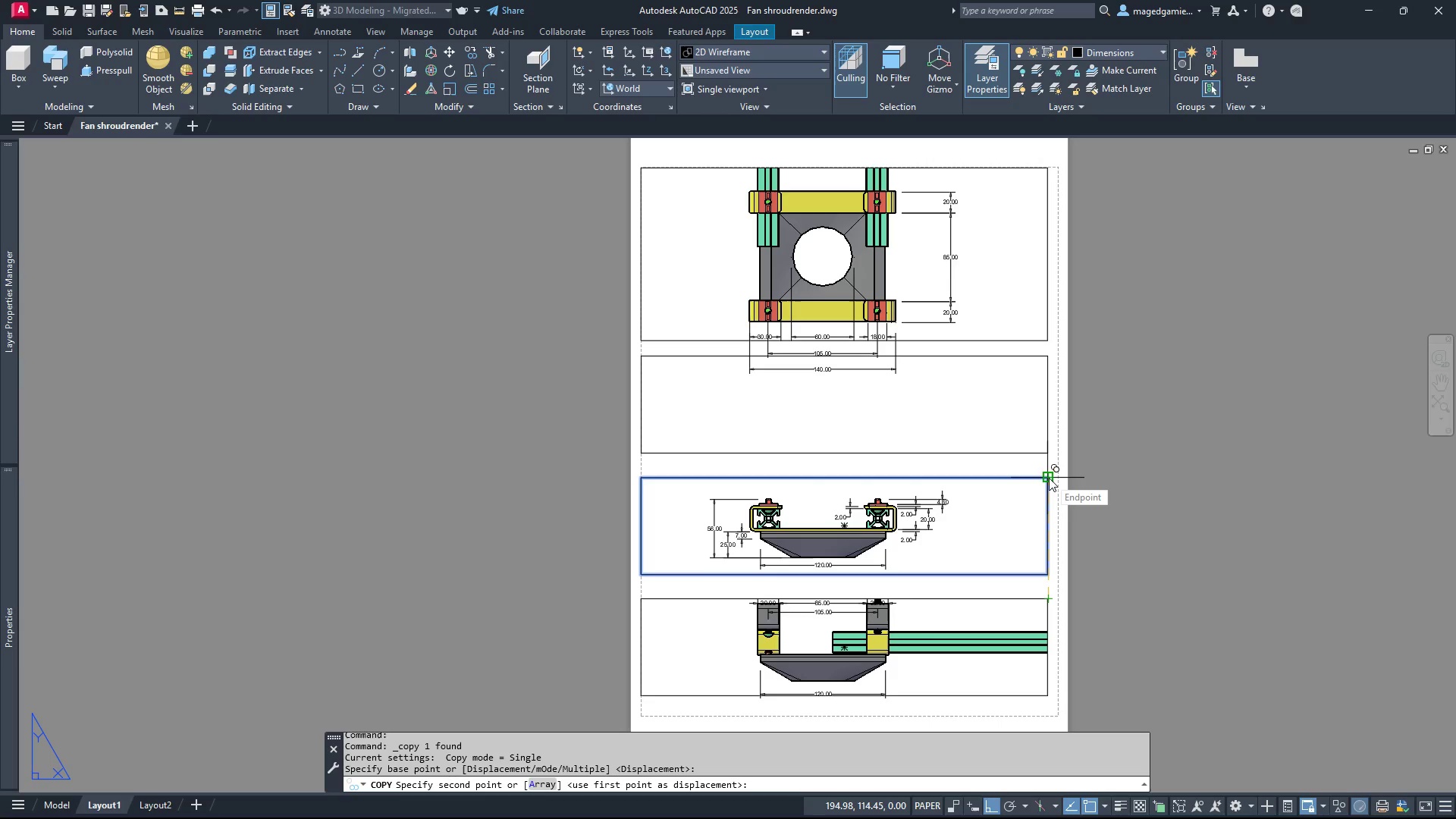 
wait(7.23)
 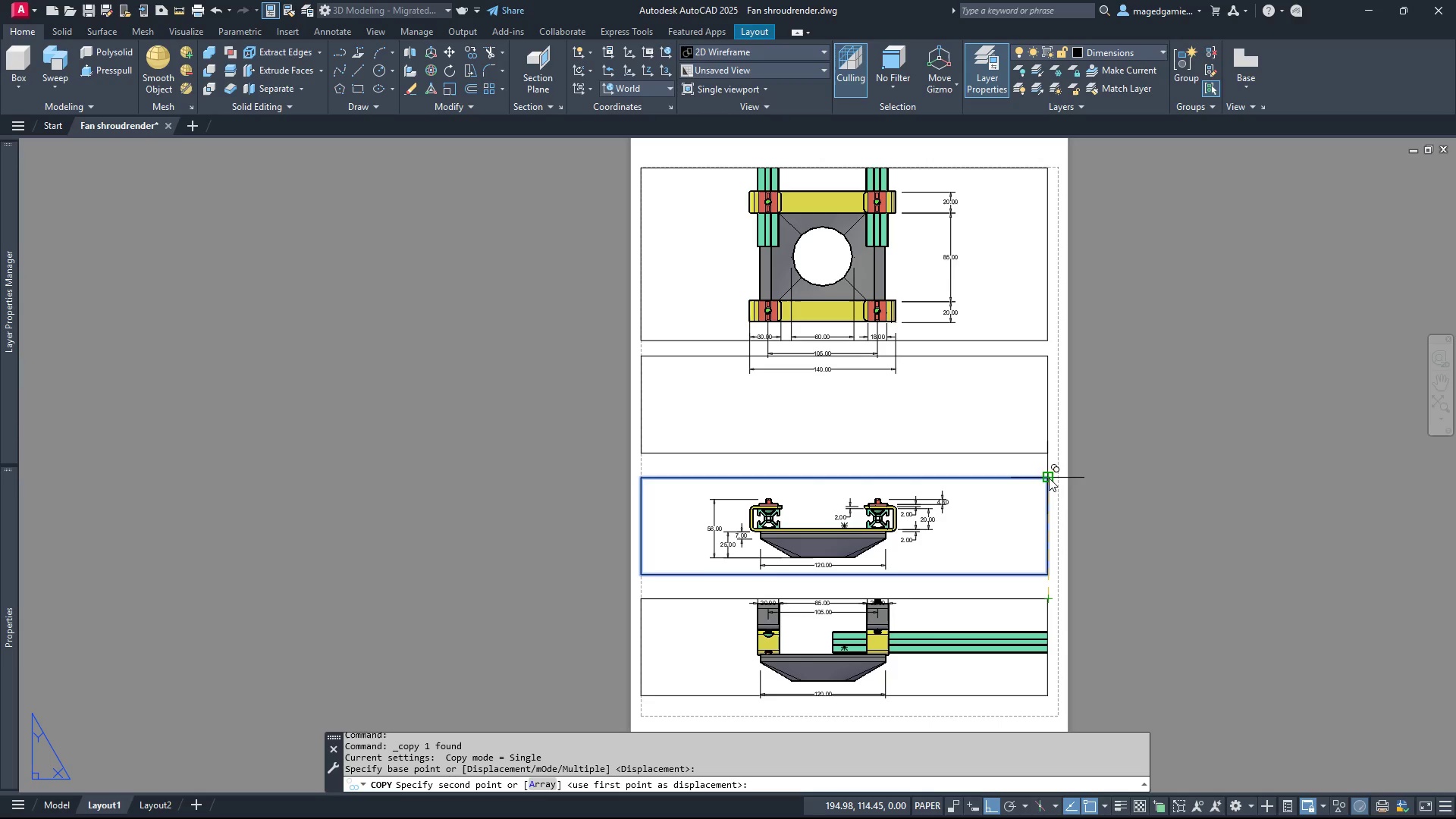 
left_click([1049, 478])
 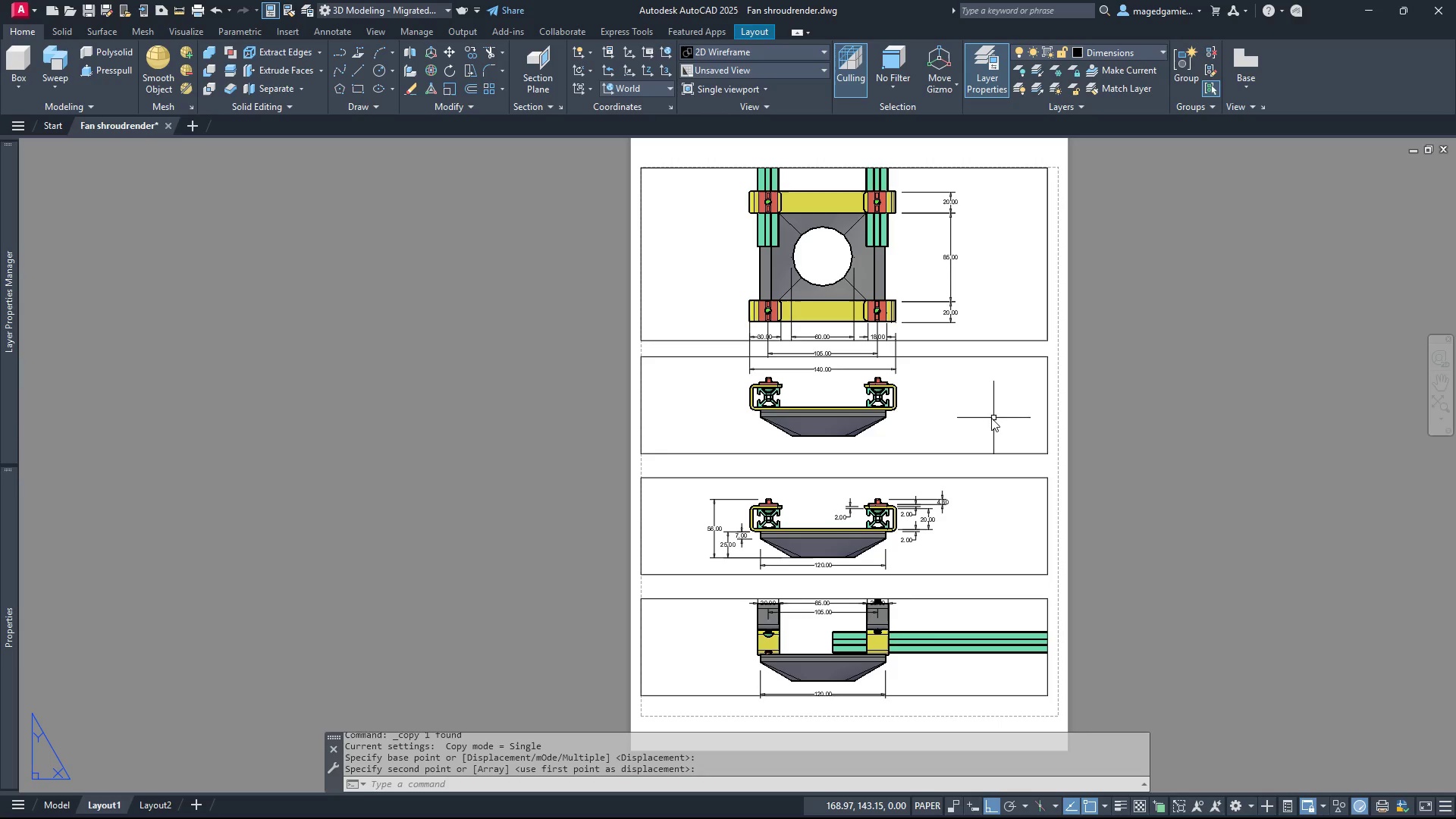 
key(Escape)
 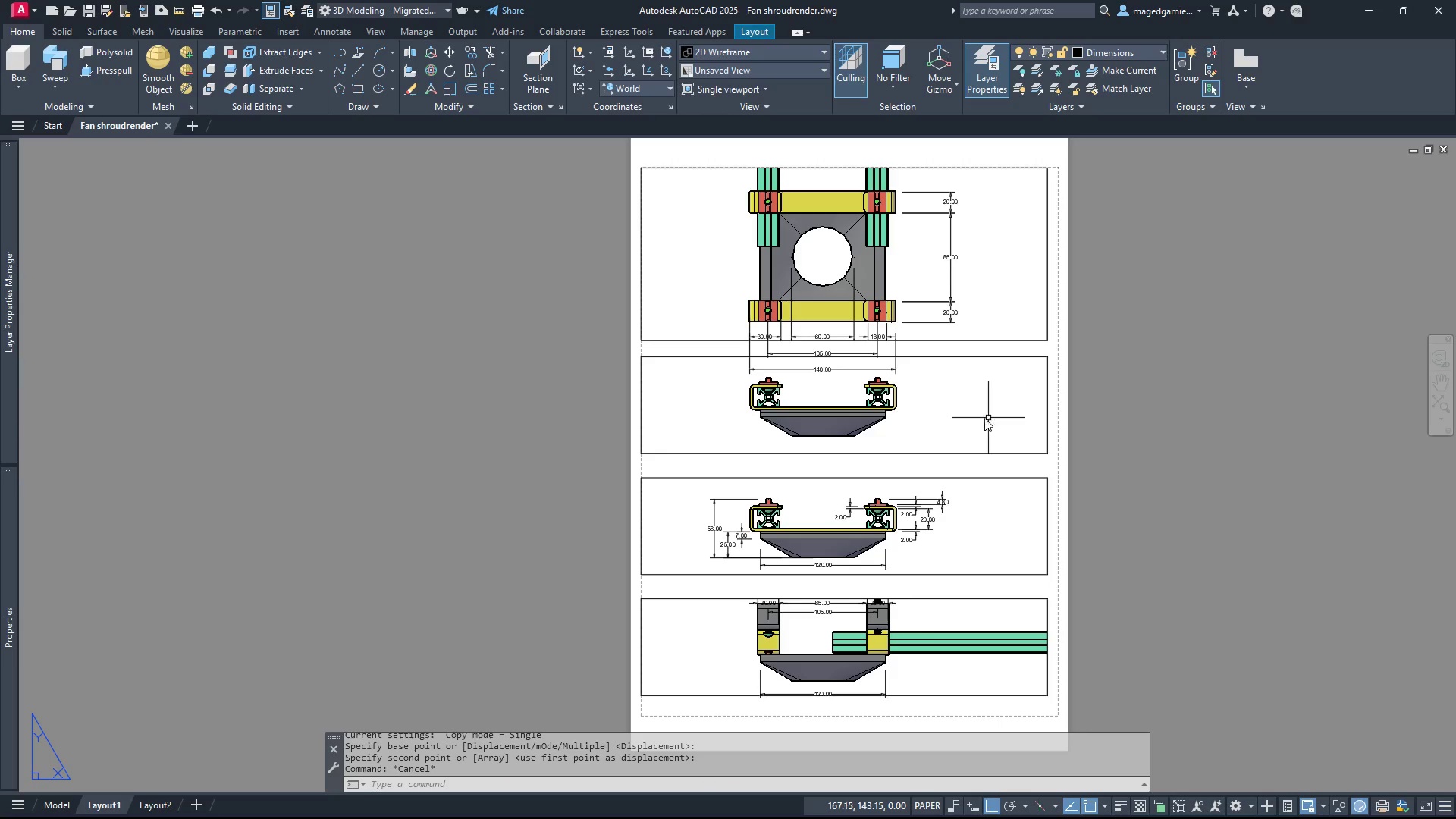 
key(Escape)
 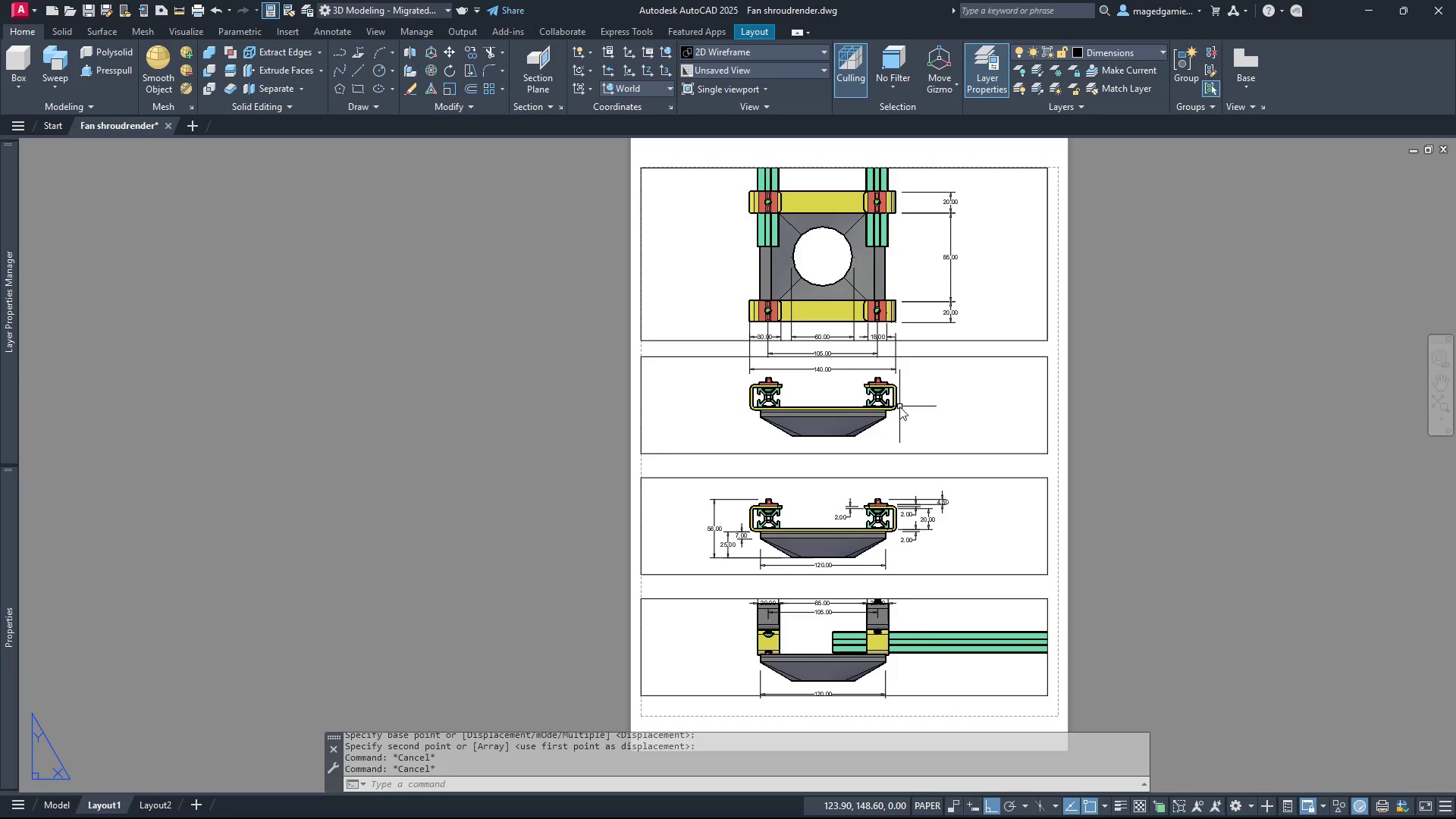 
scroll: coordinate [899, 406], scroll_direction: up, amount: 1.0
 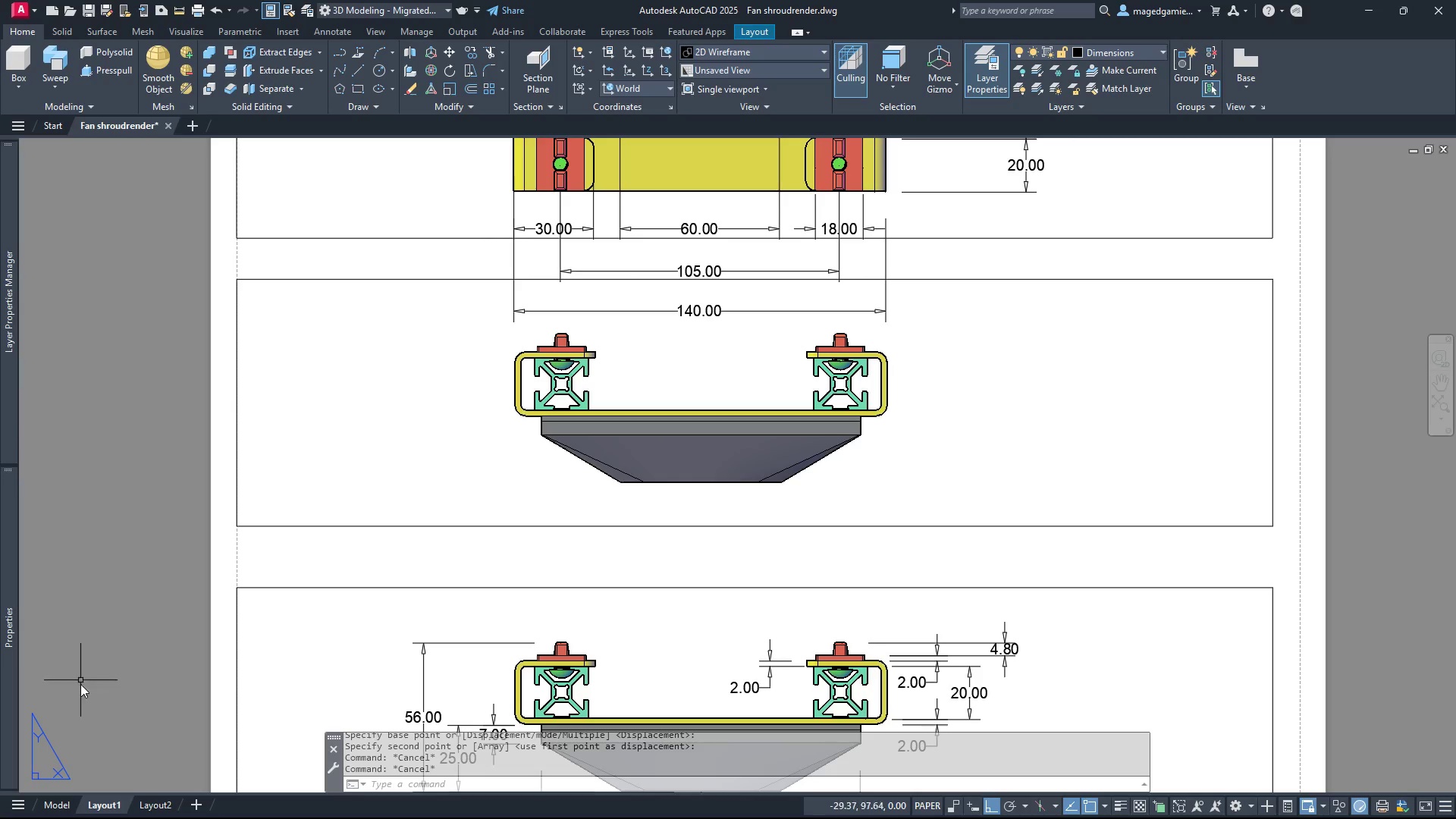 
left_click([61, 803])
 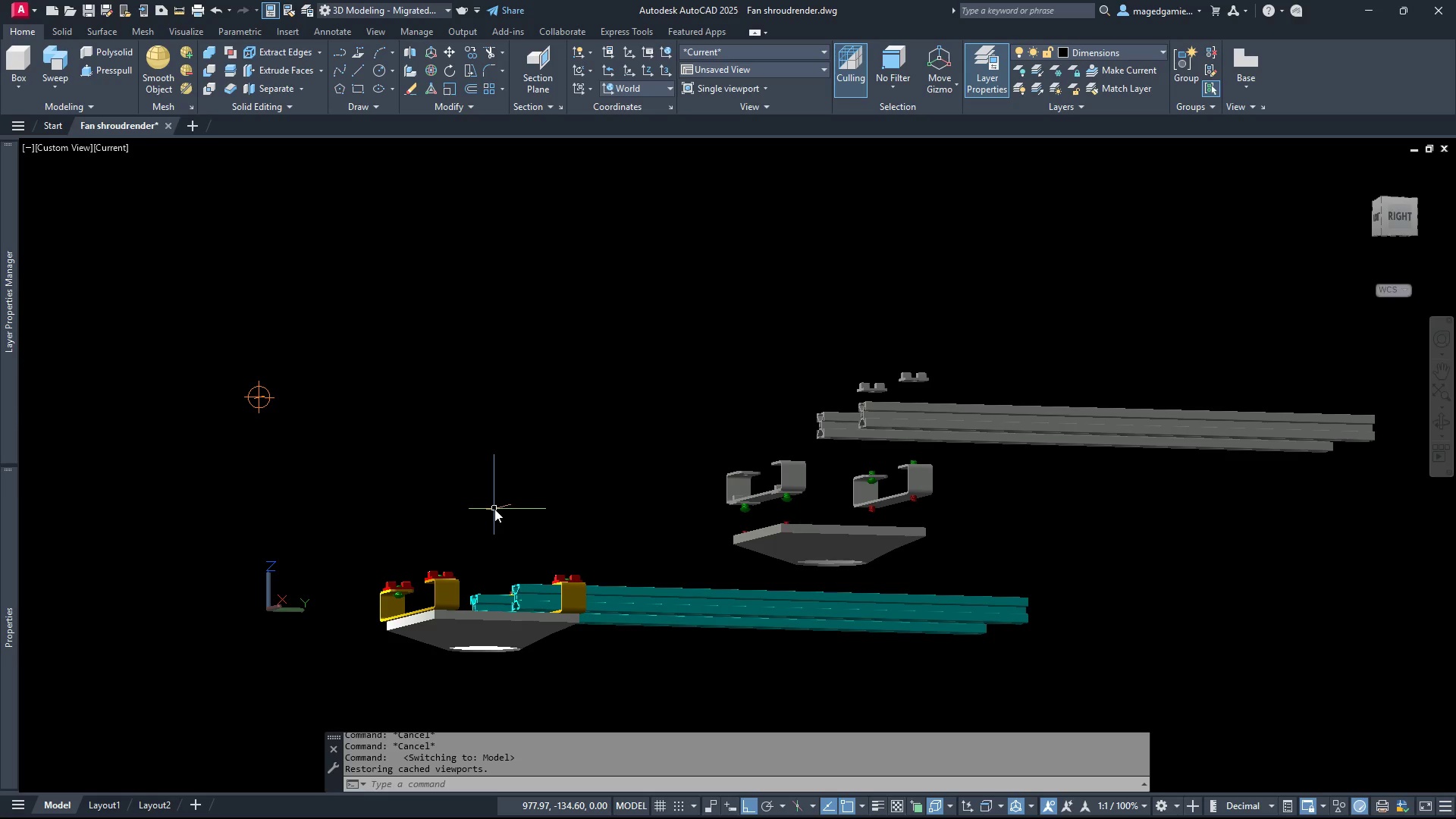 
wait(18.11)
 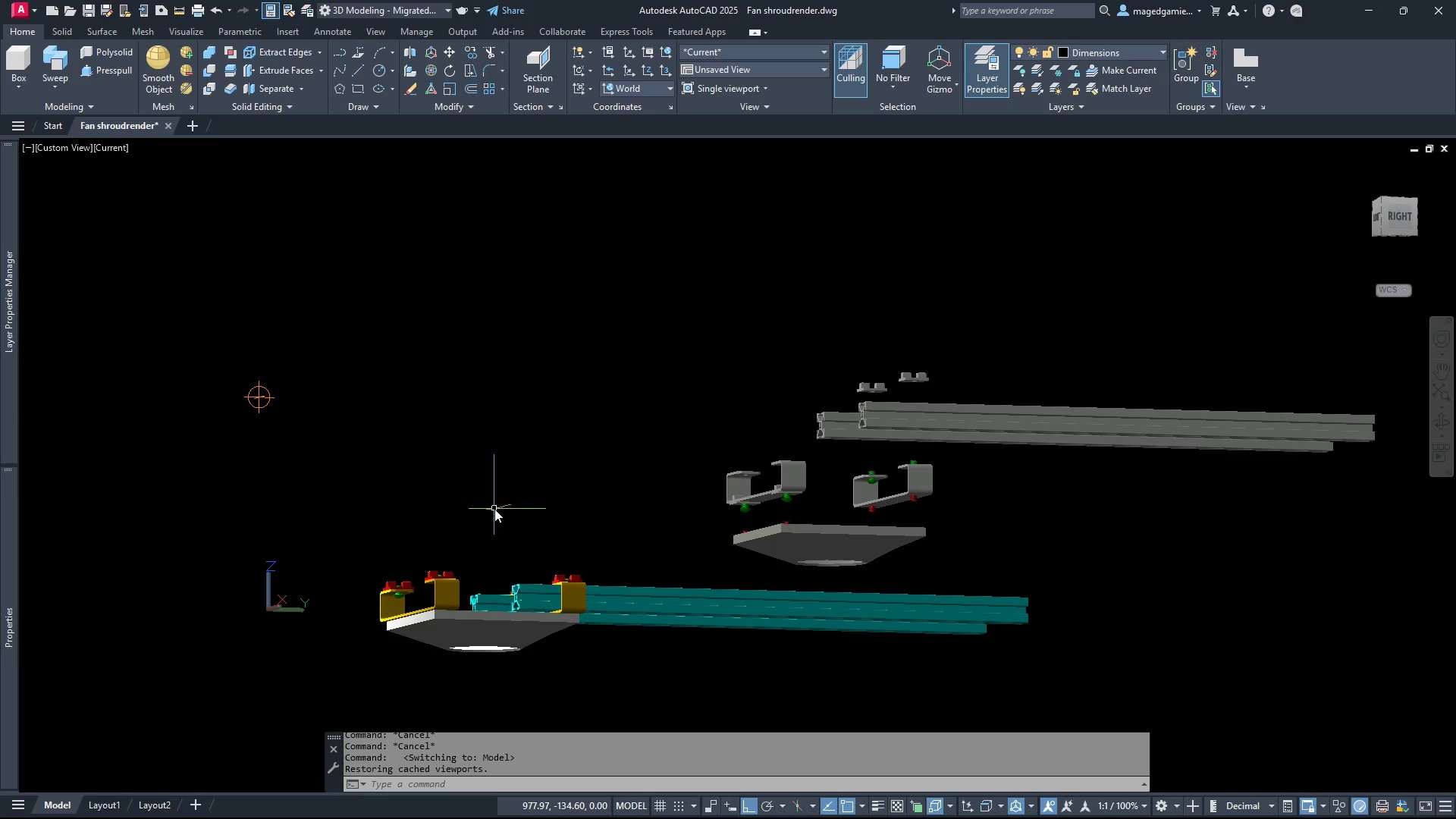 
left_click([1376, 210])
 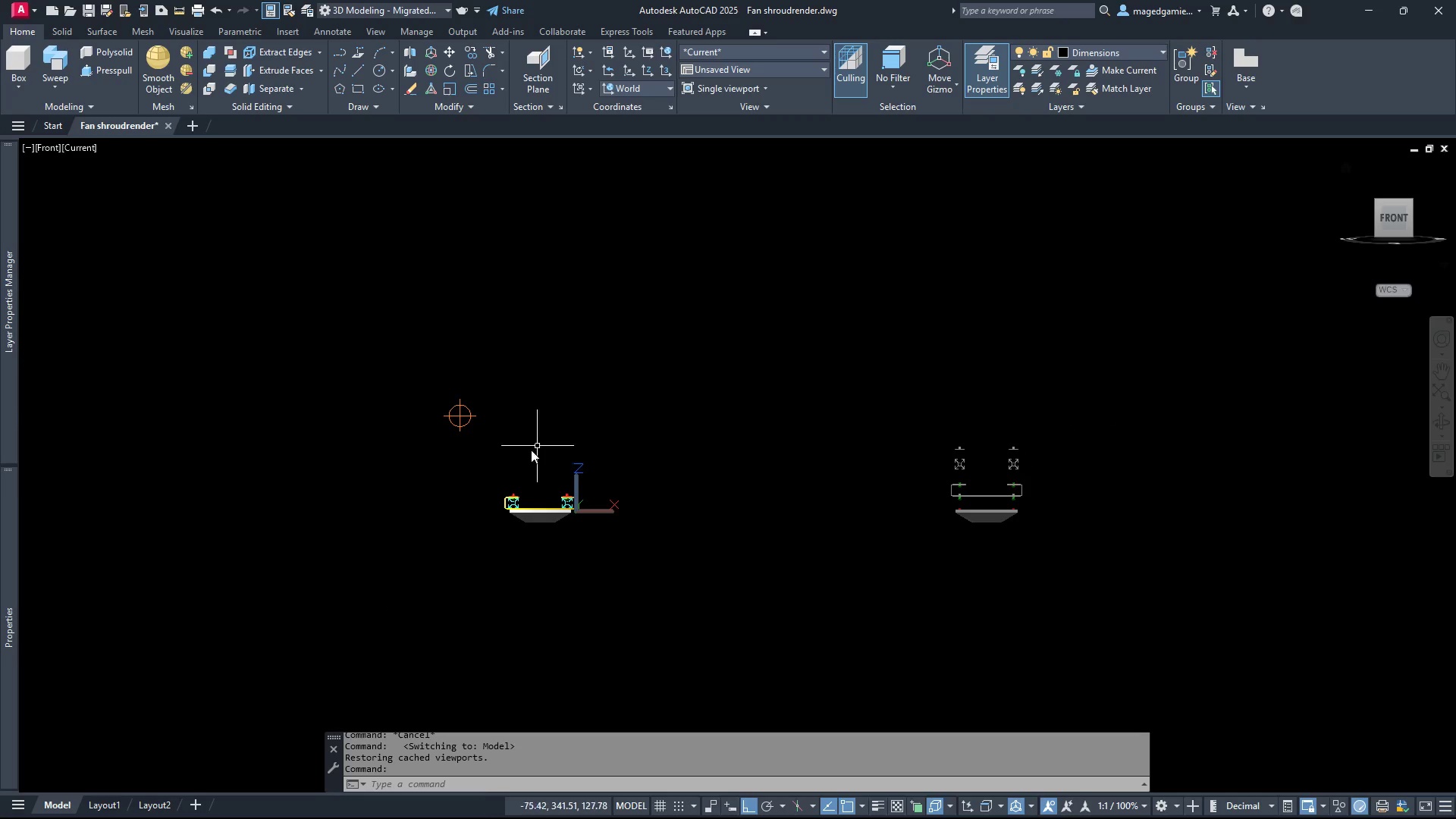 
scroll: coordinate [522, 520], scroll_direction: up, amount: 5.0
 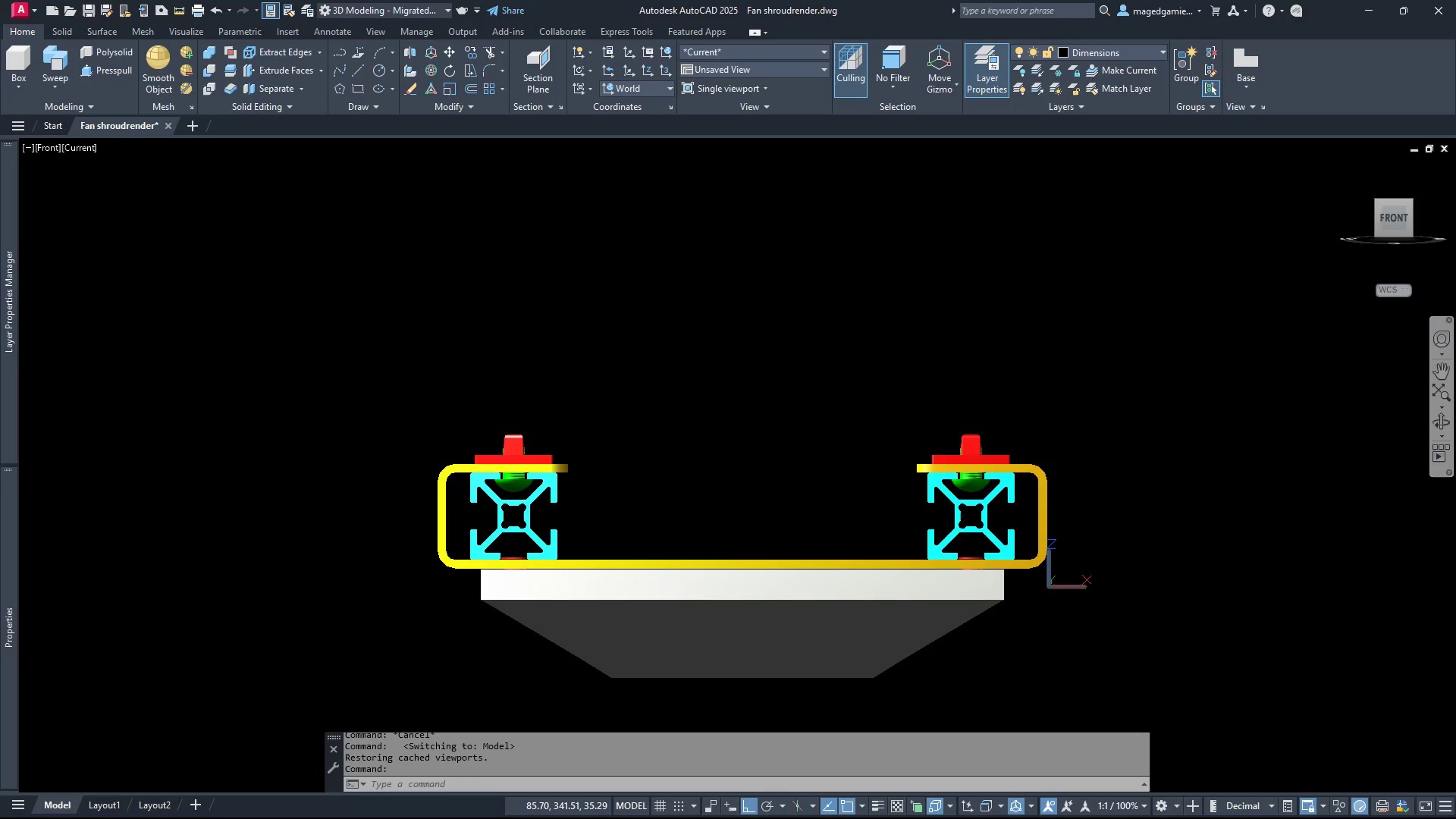 
left_click([1442, 423])
 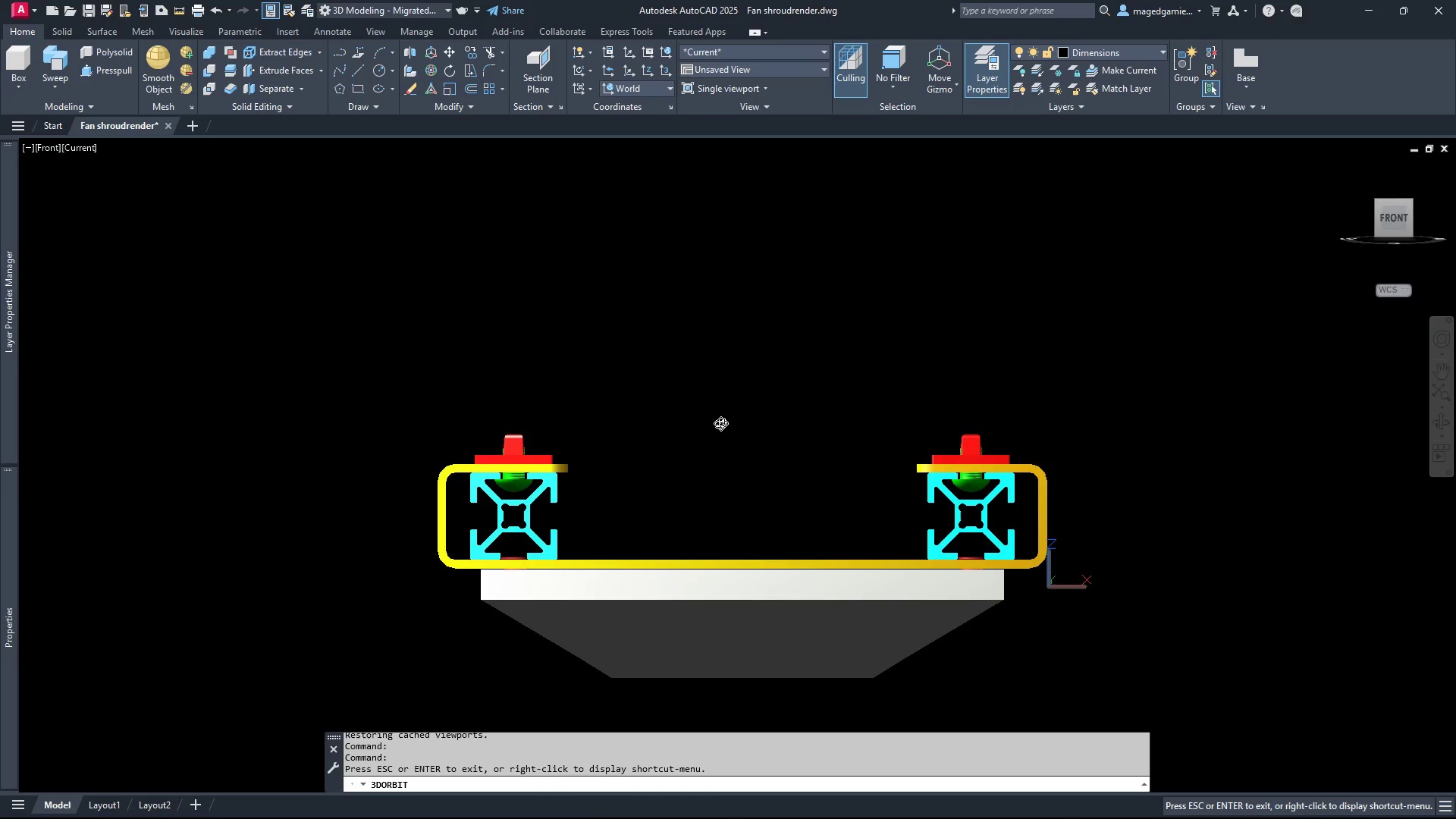 
left_click_drag(start_coordinate=[719, 423], to_coordinate=[758, 477])
 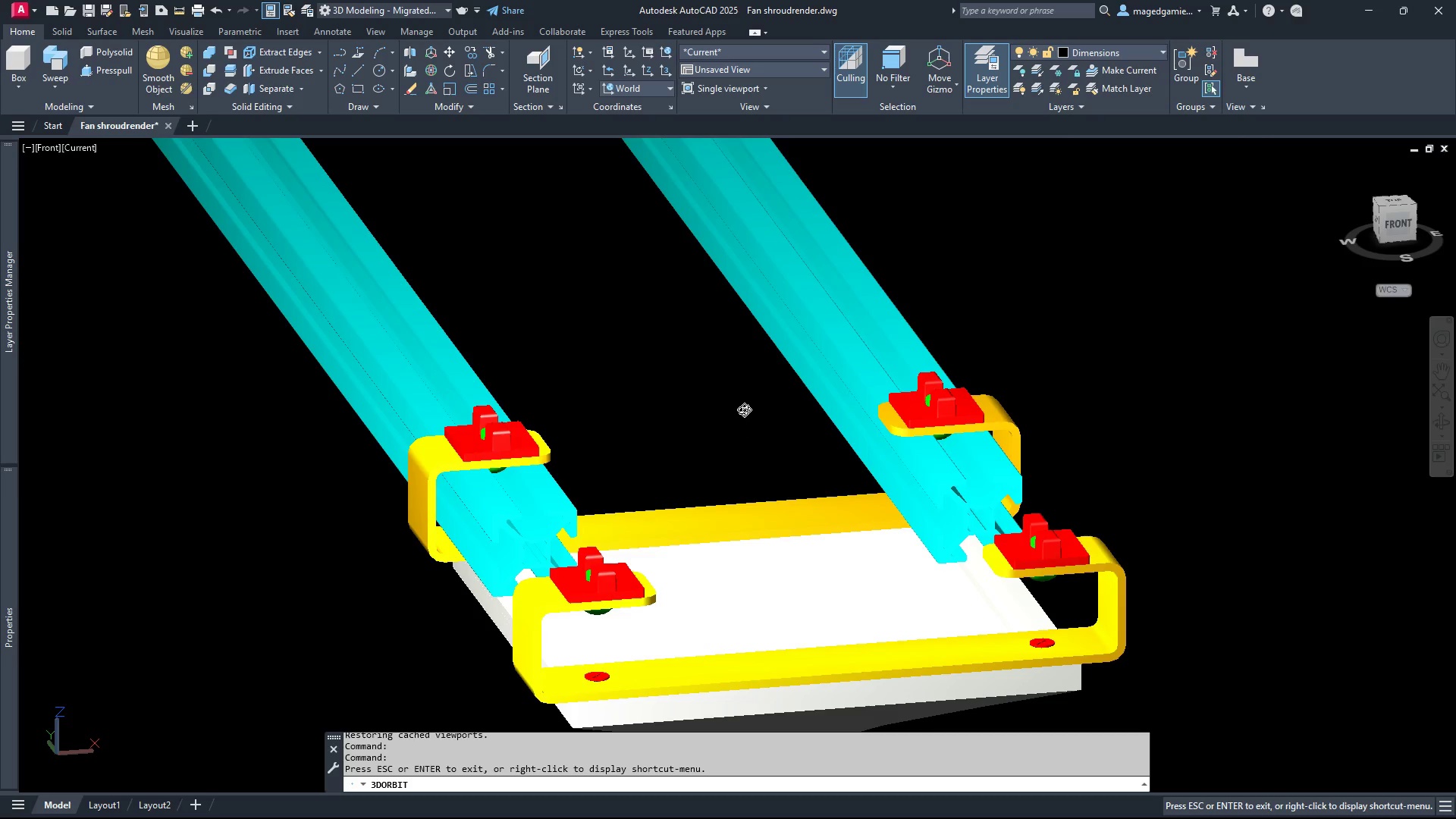 
scroll: coordinate [744, 410], scroll_direction: down, amount: 3.0
 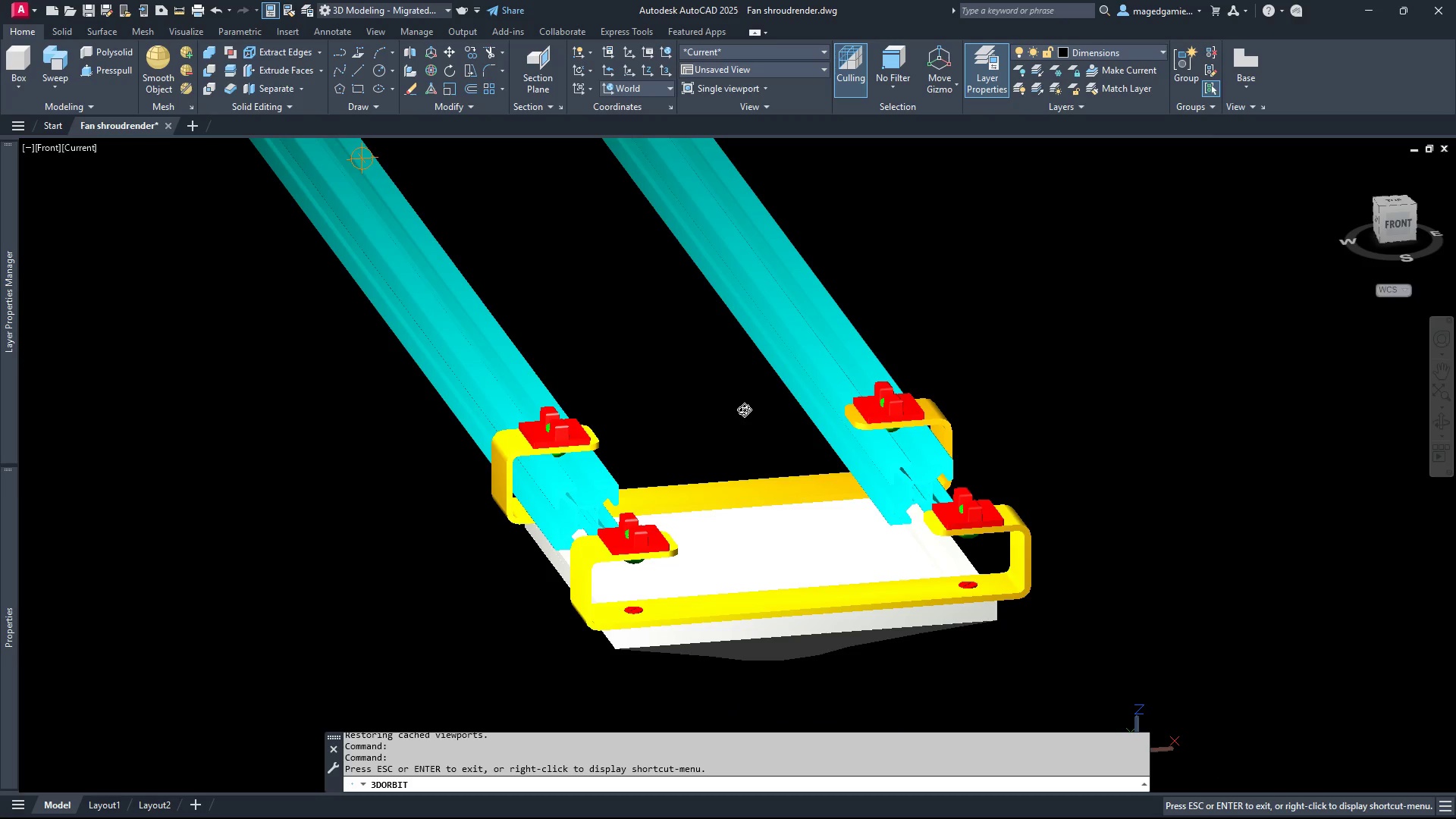 
wait(6.84)
 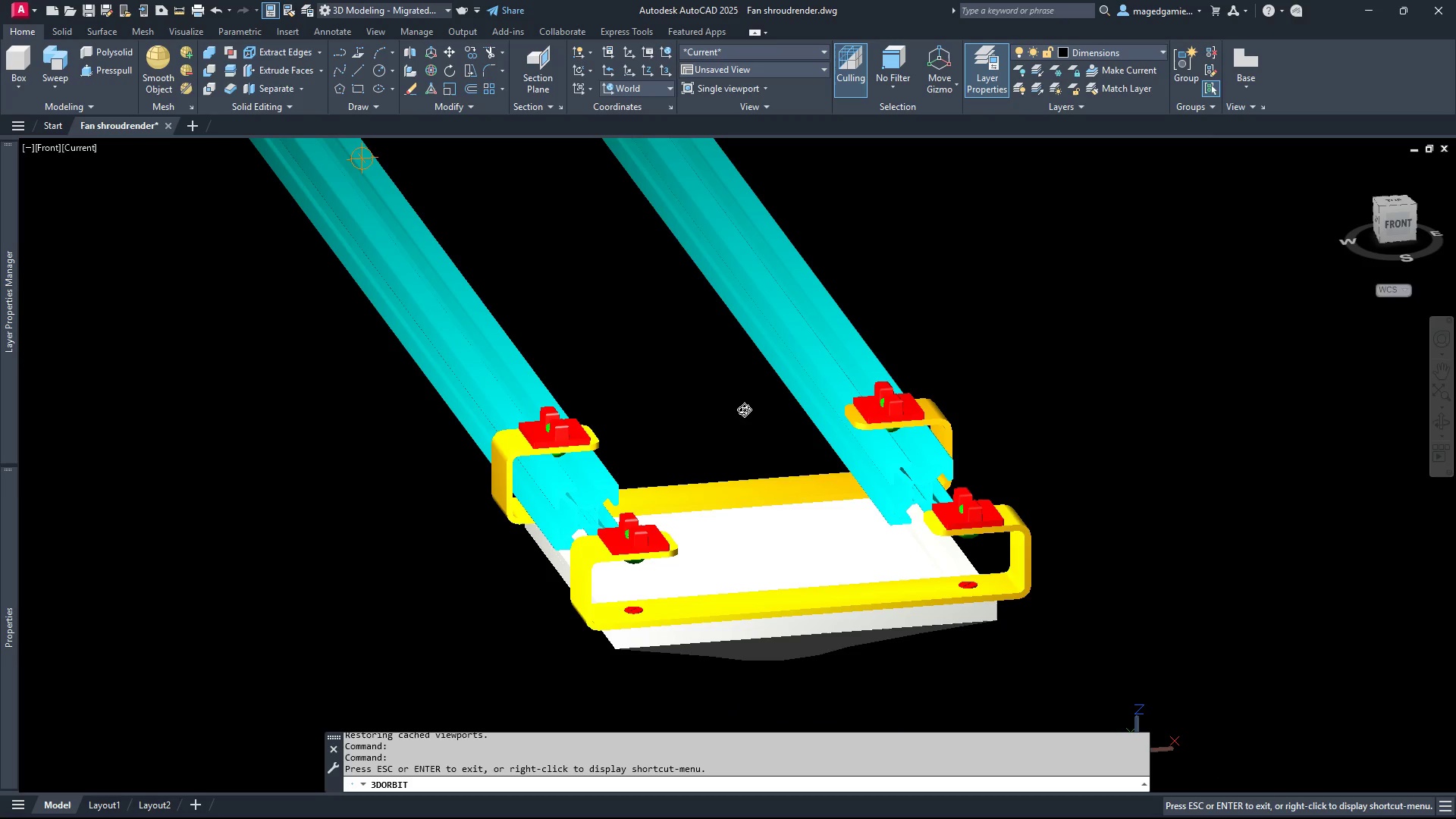 
key(Escape)
 